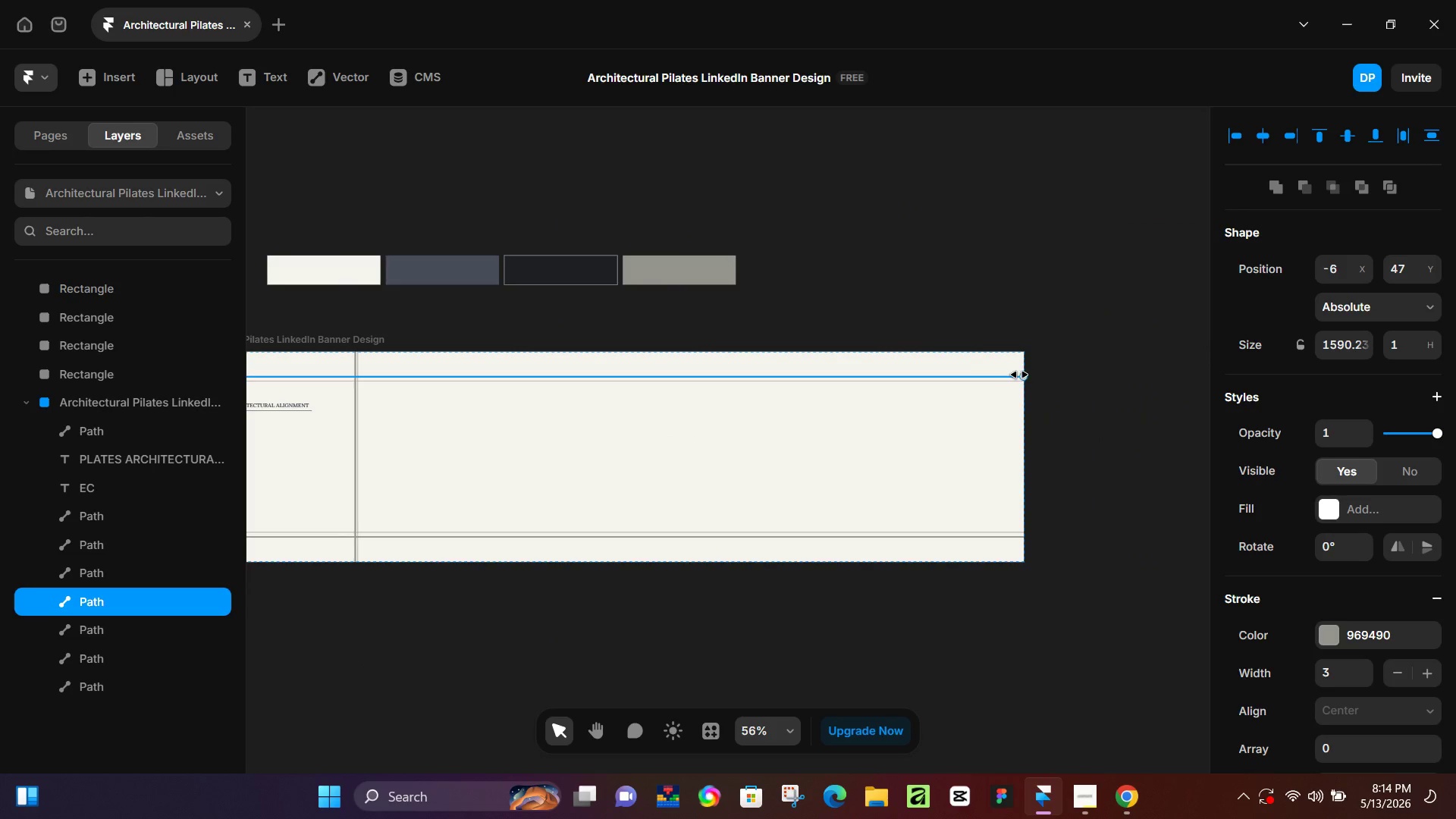 
hold_key(key=ShiftLeft, duration=1.51)
left_click_drag(start_coordinate=[1019, 375], to_coordinate=[351, 384])
 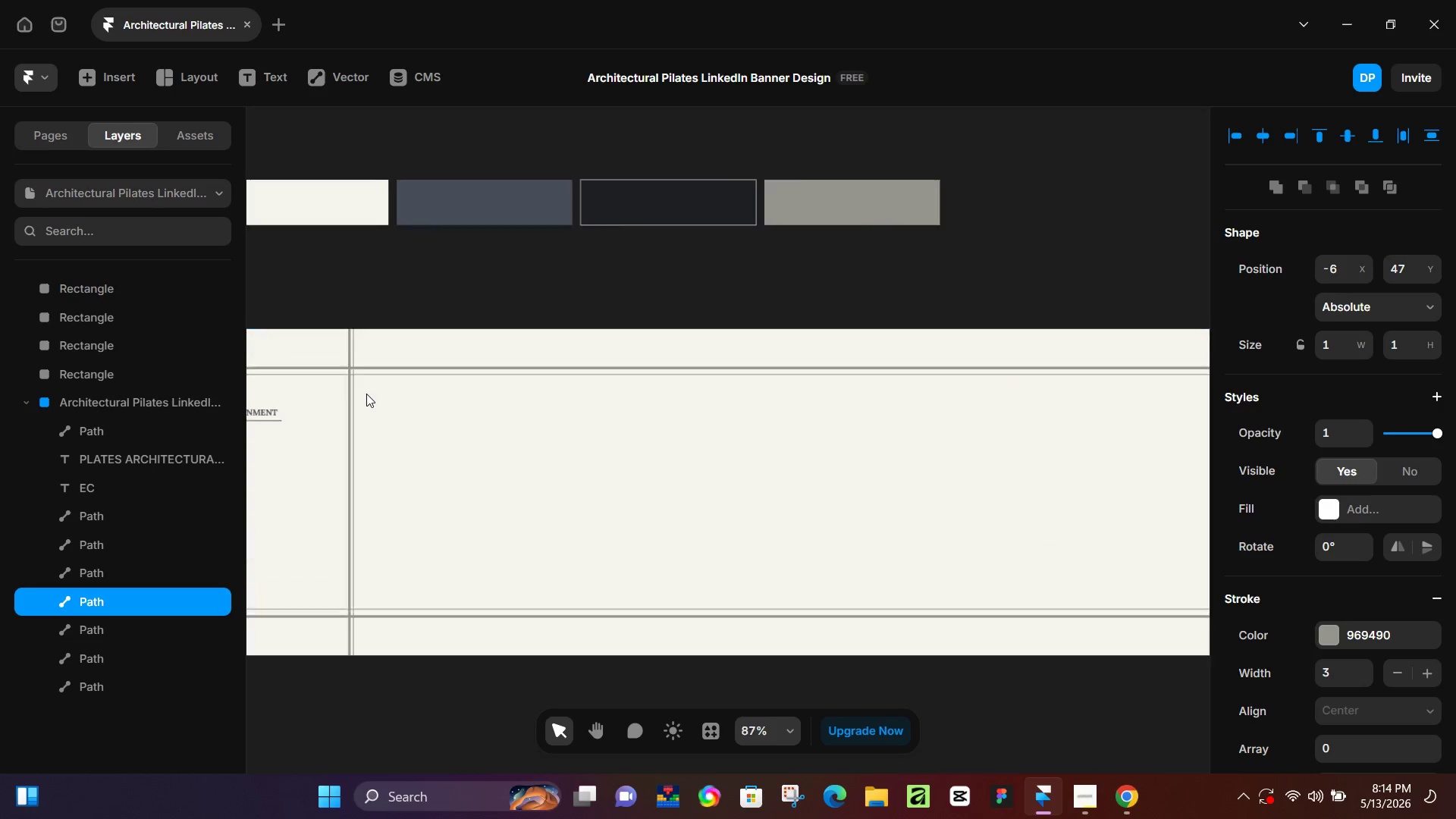 
hold_key(key=ShiftLeft, duration=1.33)
 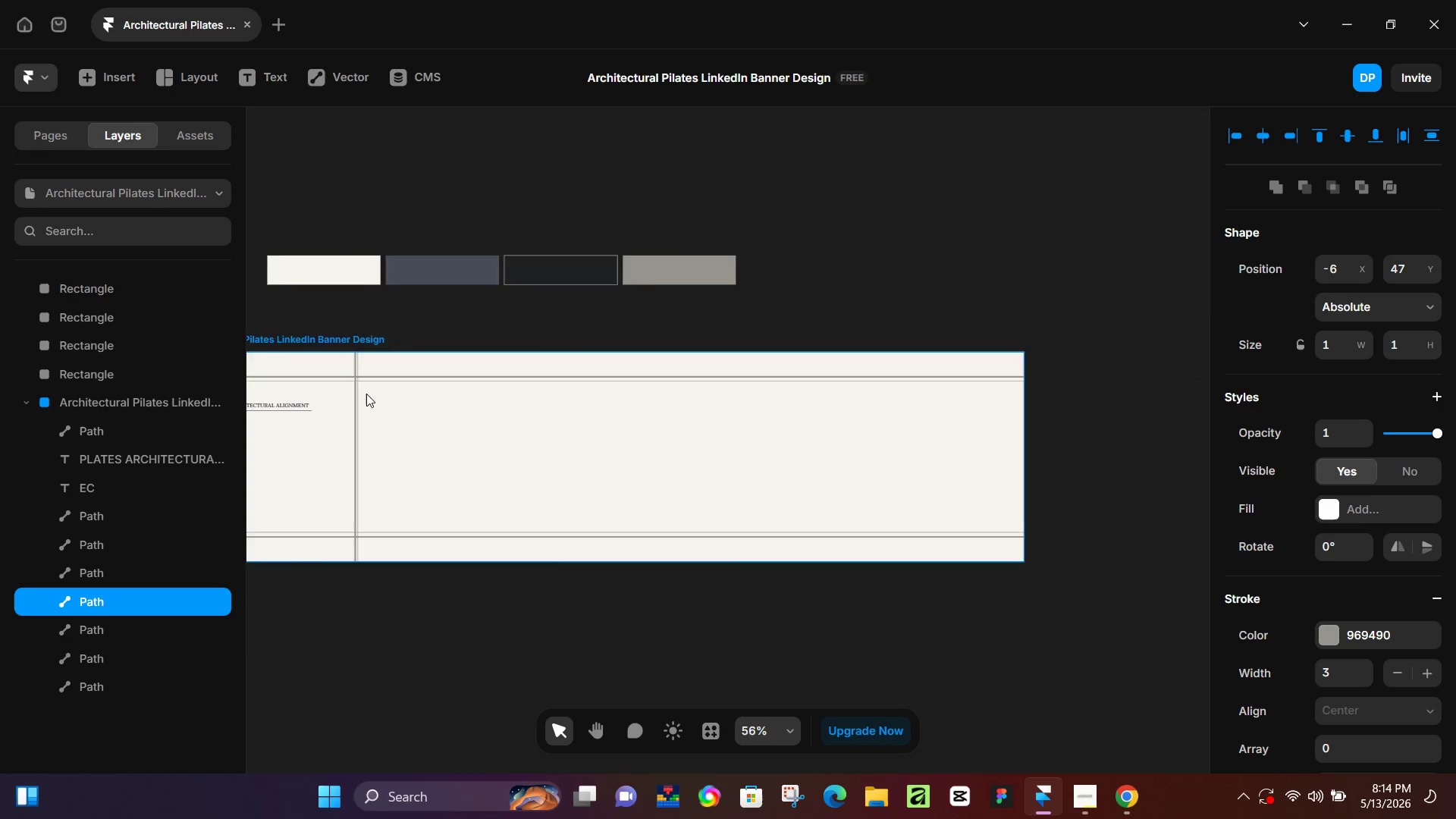 
hold_key(key=ControlLeft, duration=0.53)
scroll: coordinate [366, 394], scroll_direction: up, amount: 5.0
 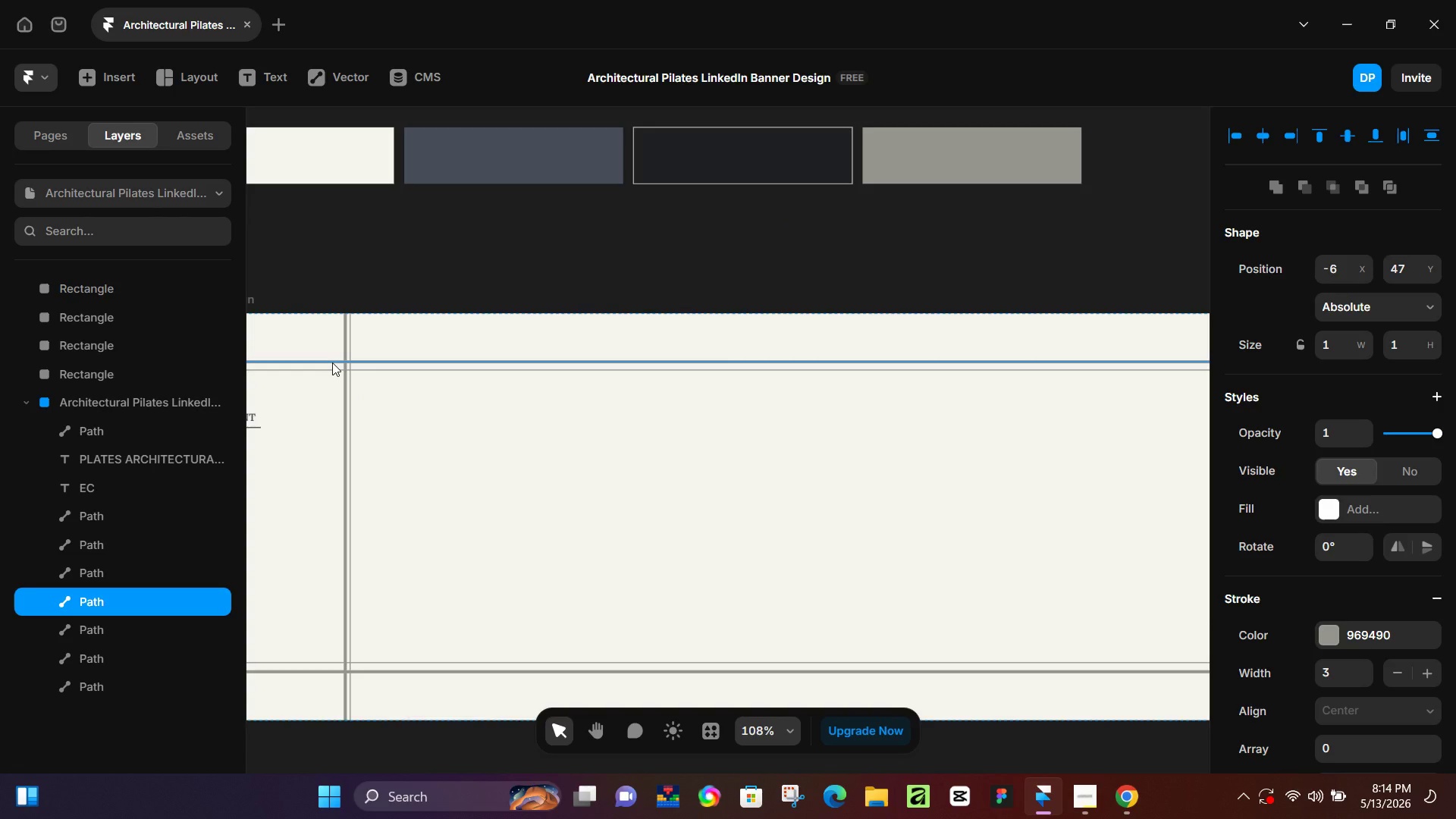 
left_click([332, 362])
 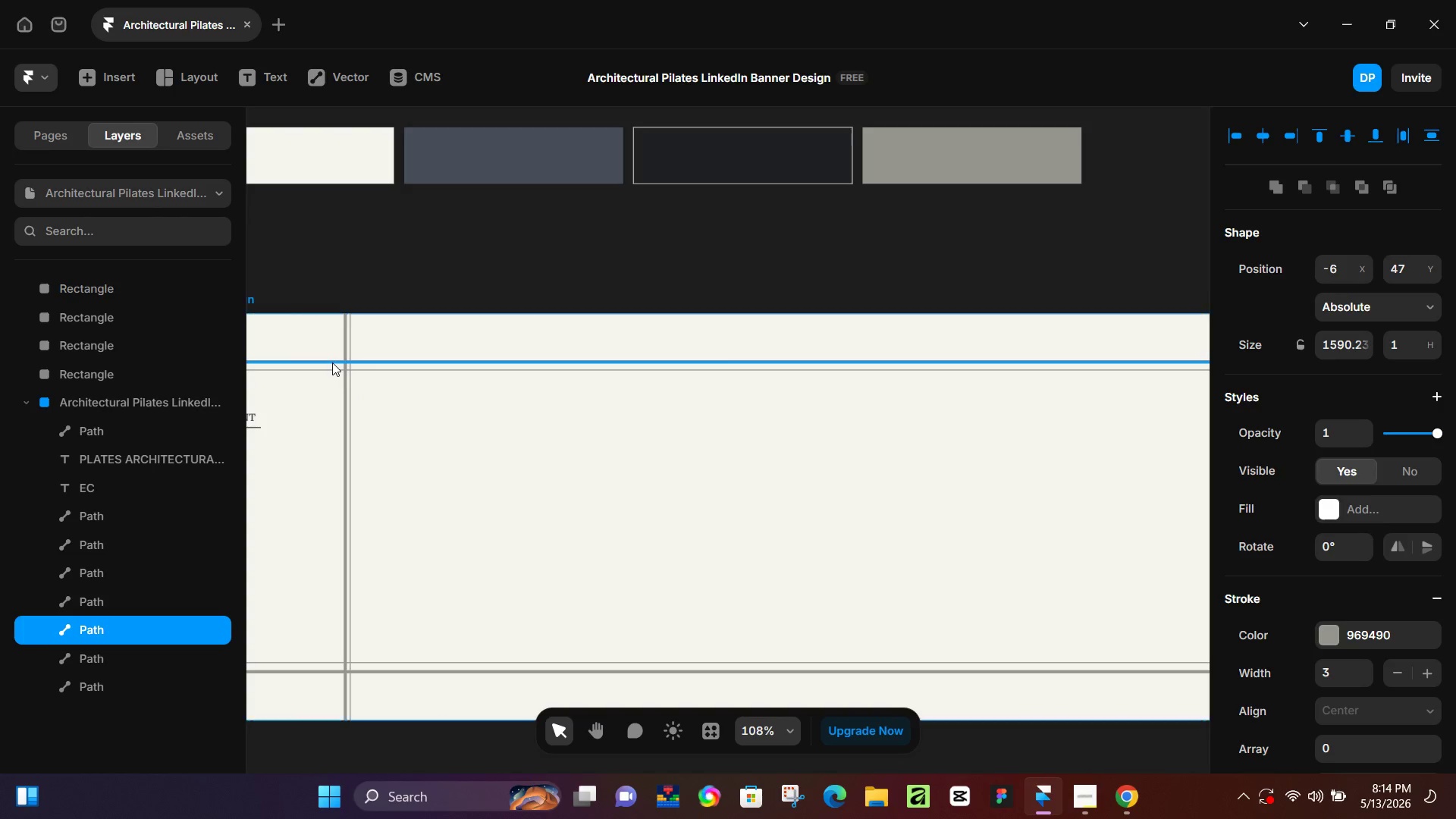 
hold_key(key=ControlLeft, duration=0.61)
scroll: coordinate [609, 379], scroll_direction: down, amount: 4.0
 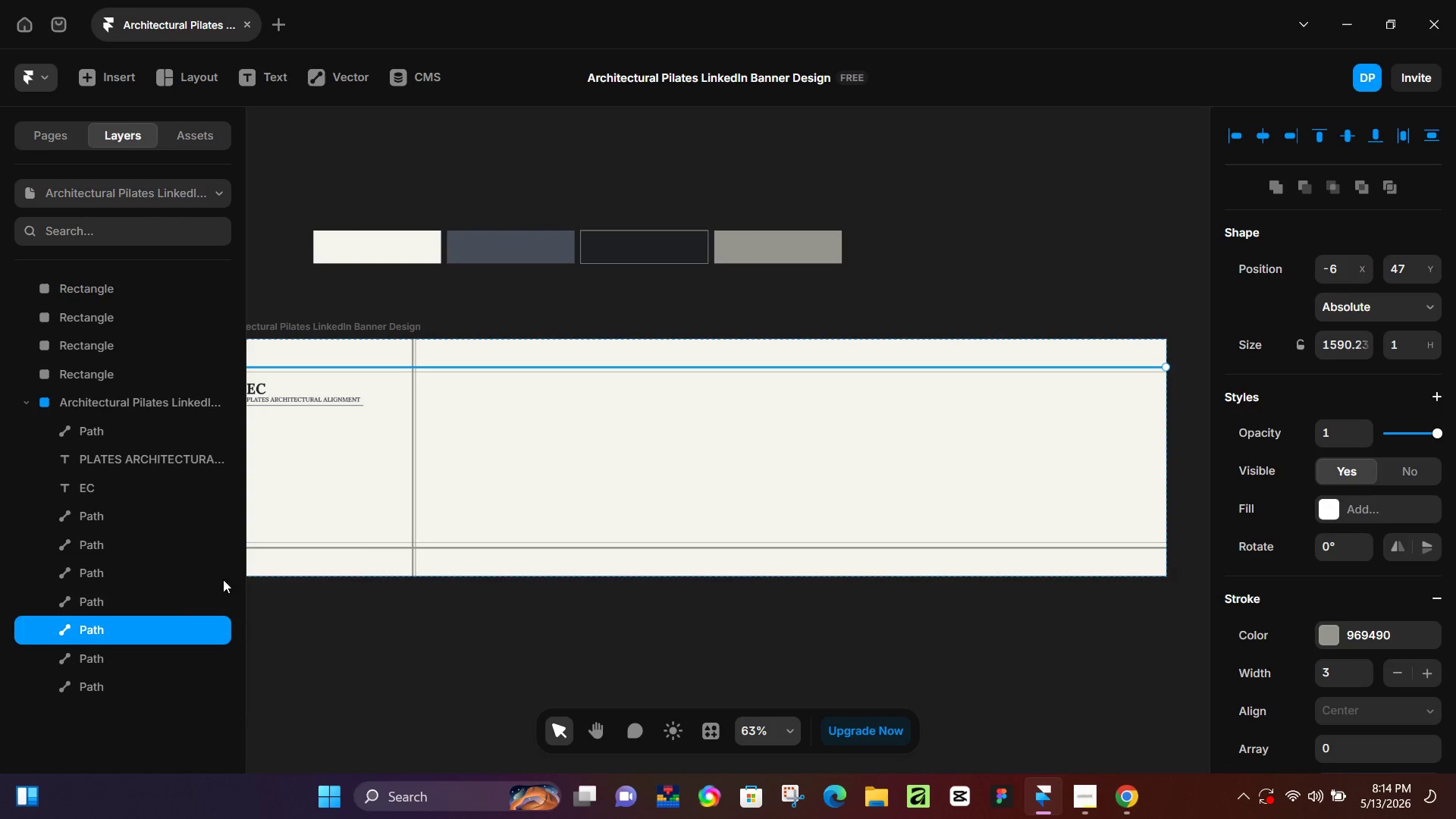 
hold_key(key=ShiftLeft, duration=1.5)
left_click_drag(start_coordinate=[1169, 366], to_coordinate=[909, 378])
 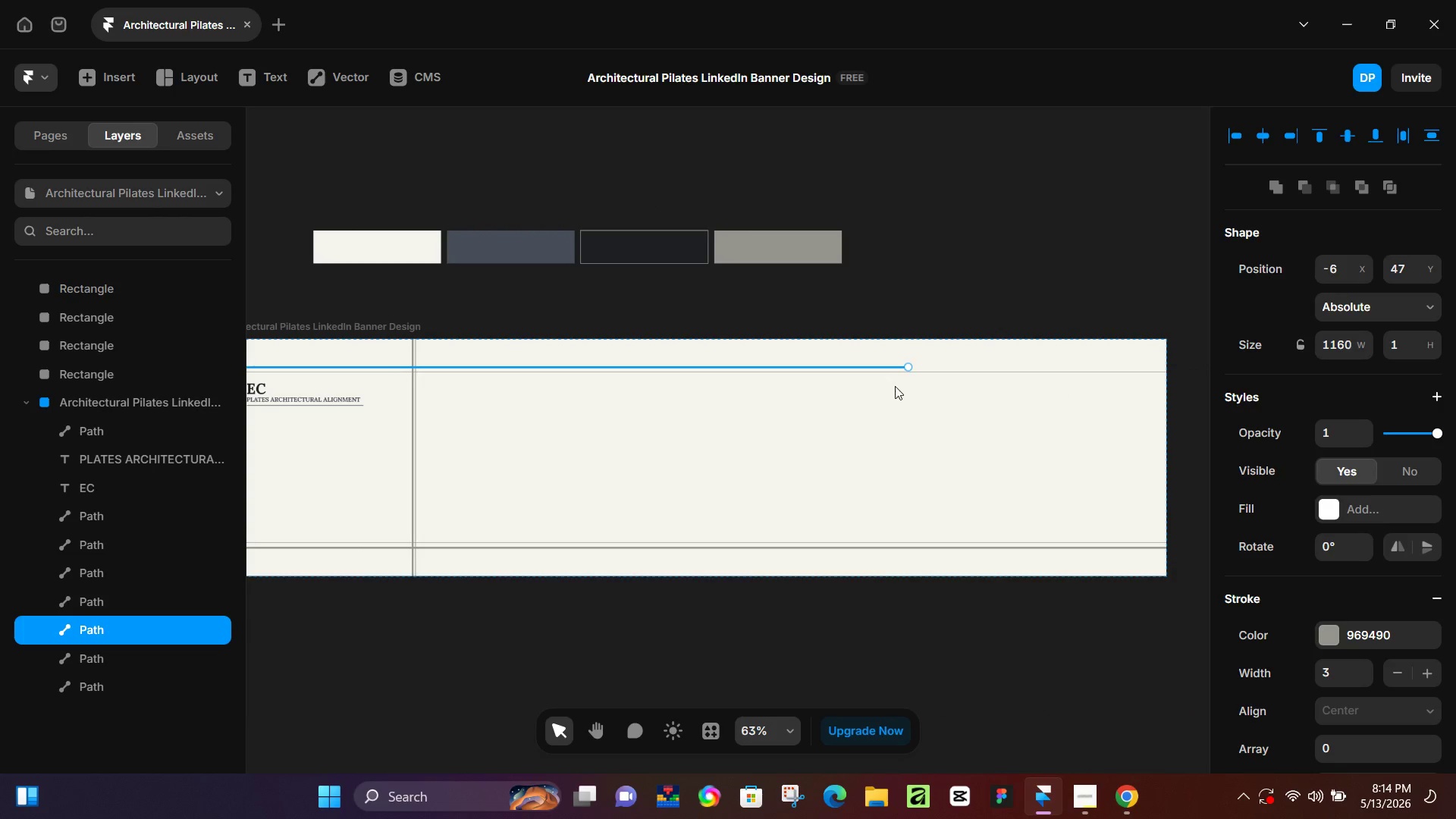 
hold_key(key=ShiftLeft, duration=0.95)
 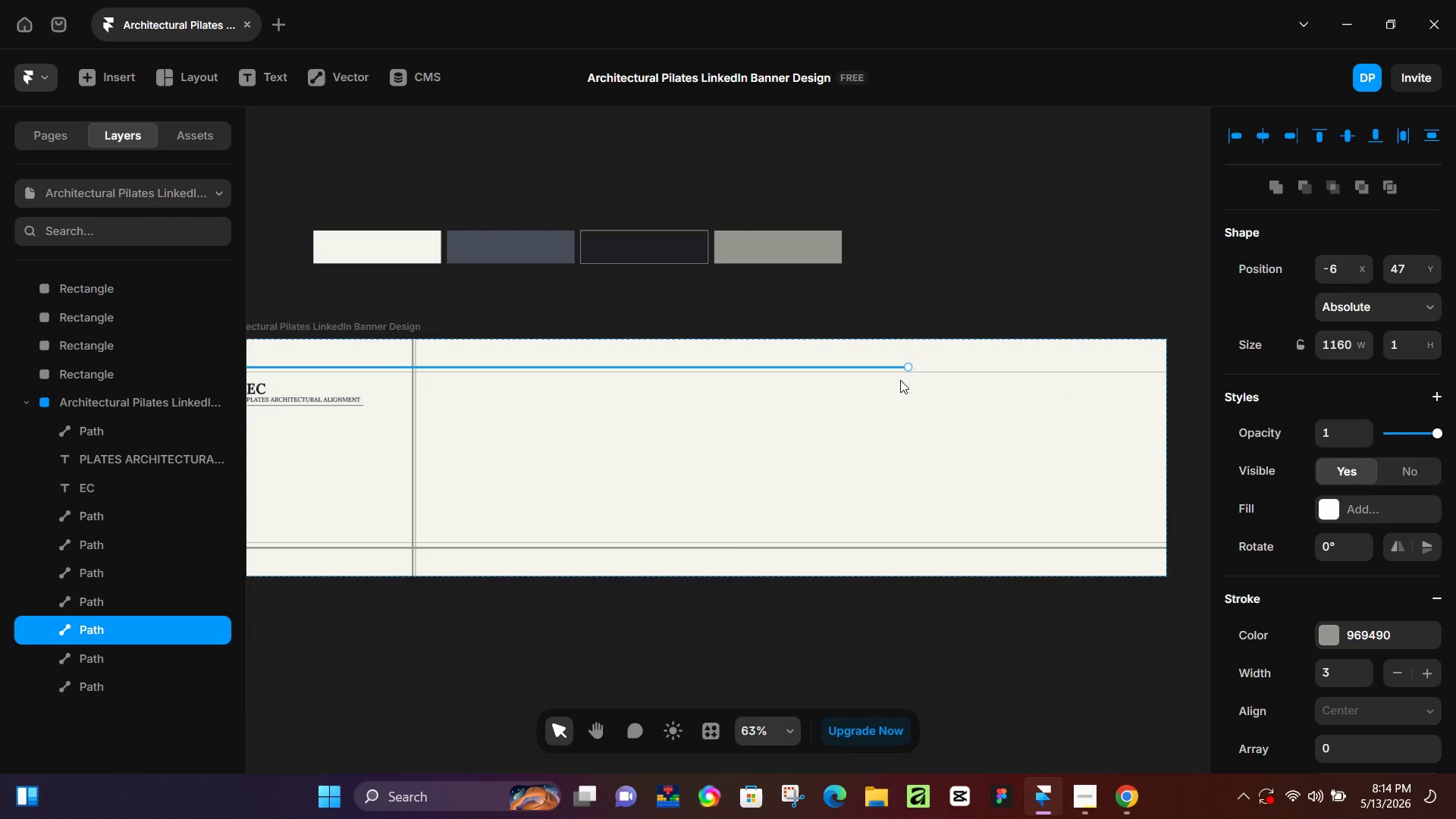 
hold_key(key=ShiftLeft, duration=22.78)
 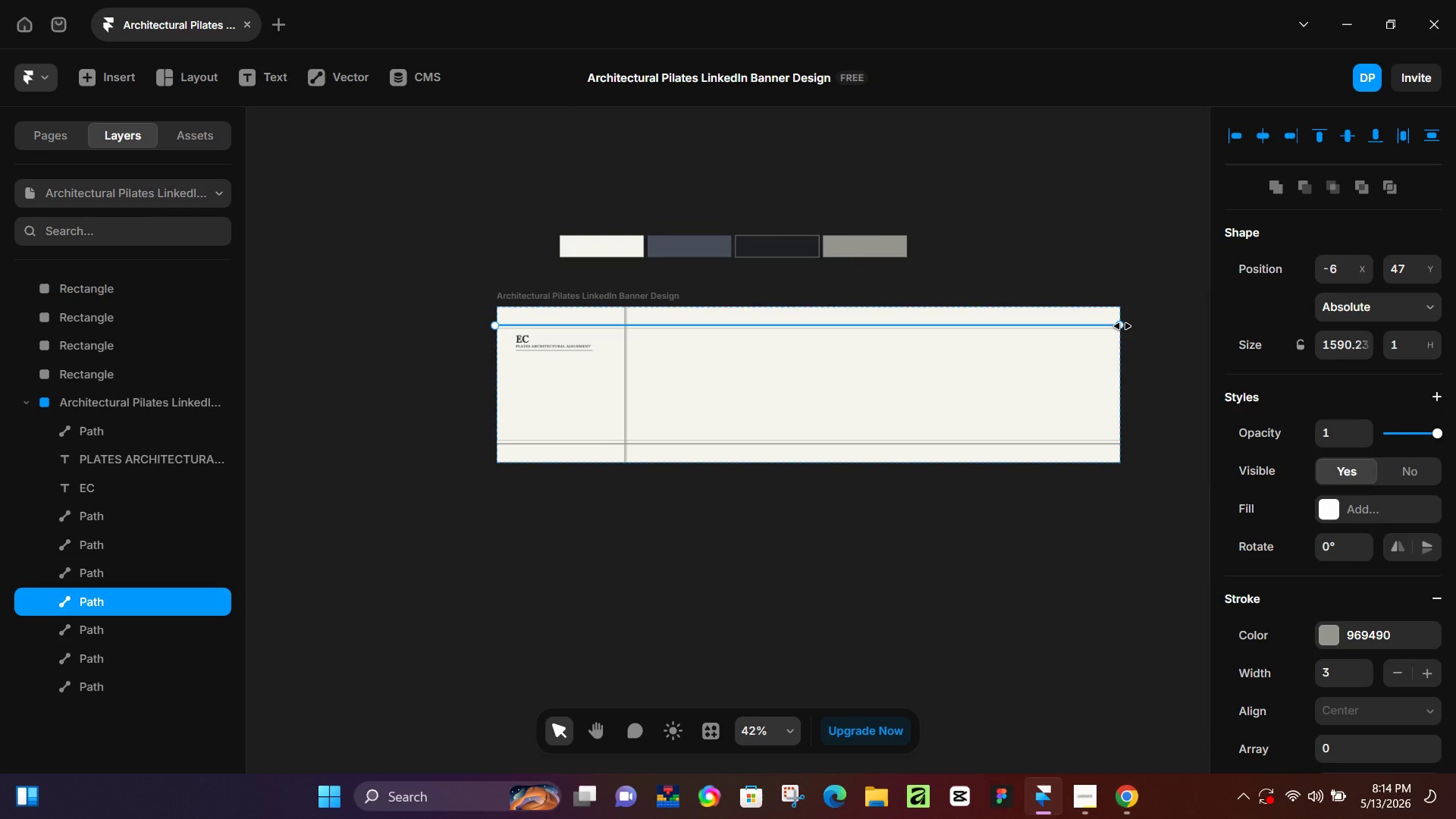 
key(Control+Z)
 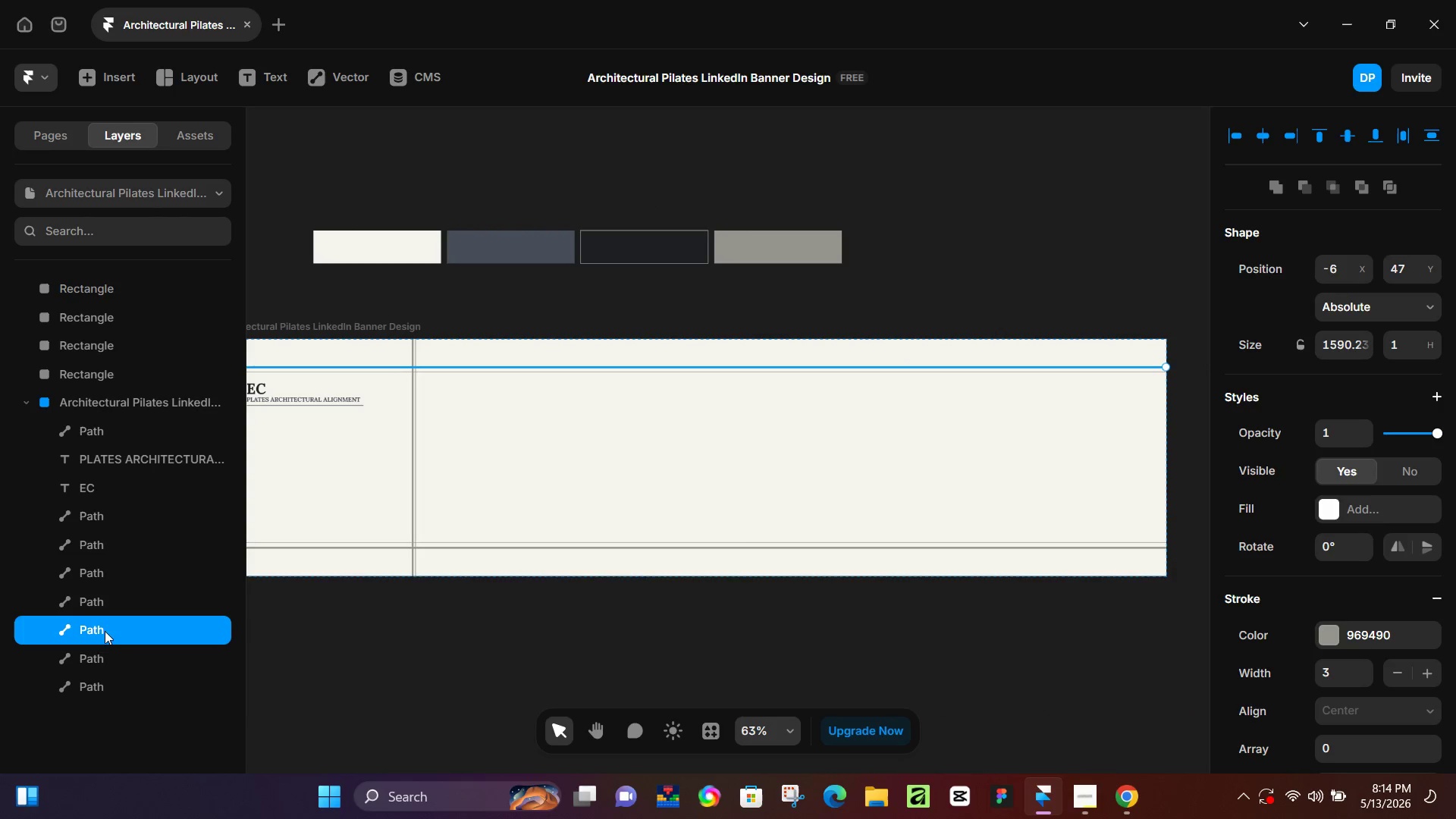 
left_click([98, 652])
 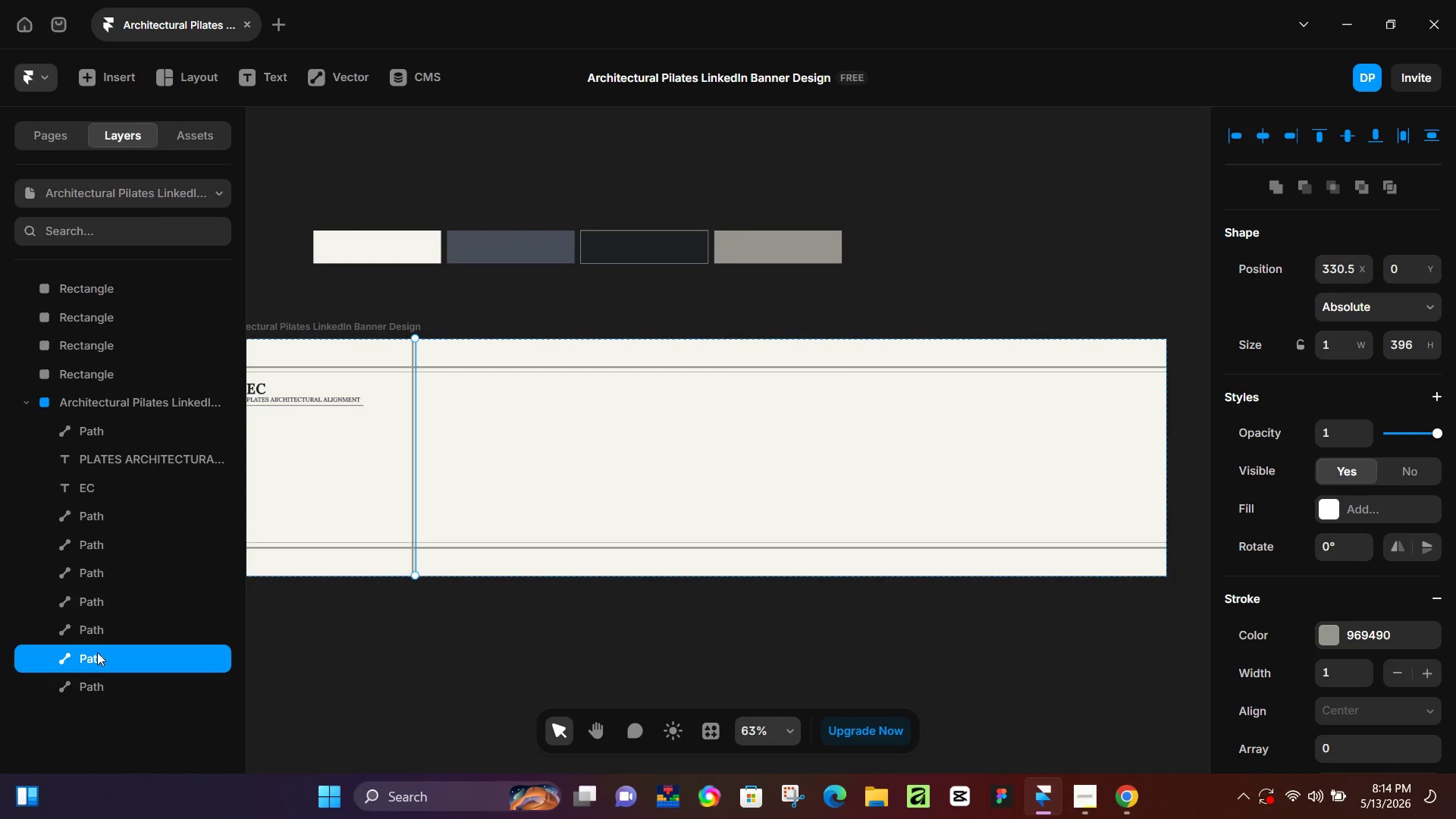 
key(Control+ControlLeft)
 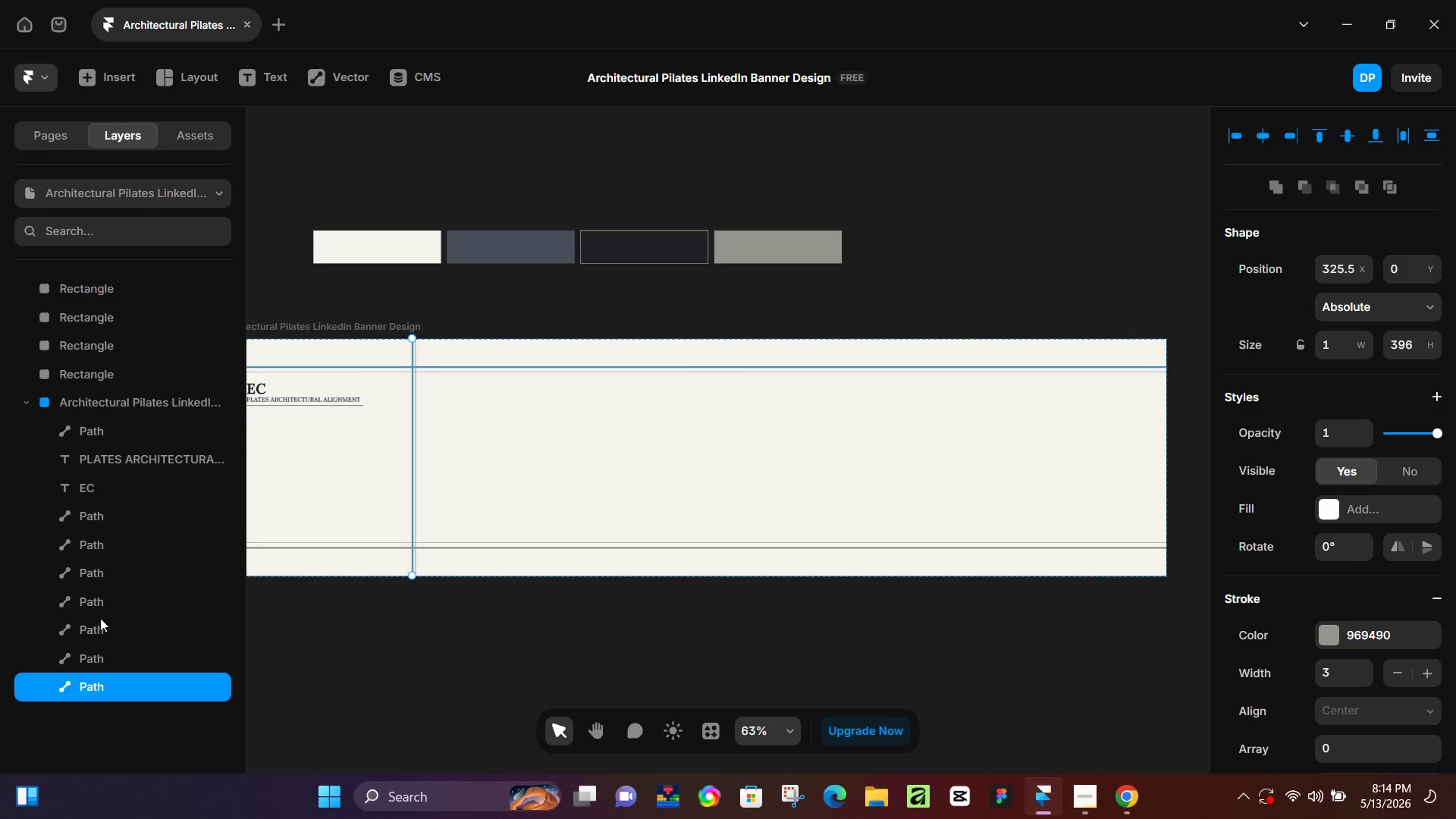 
left_click([100, 618])
 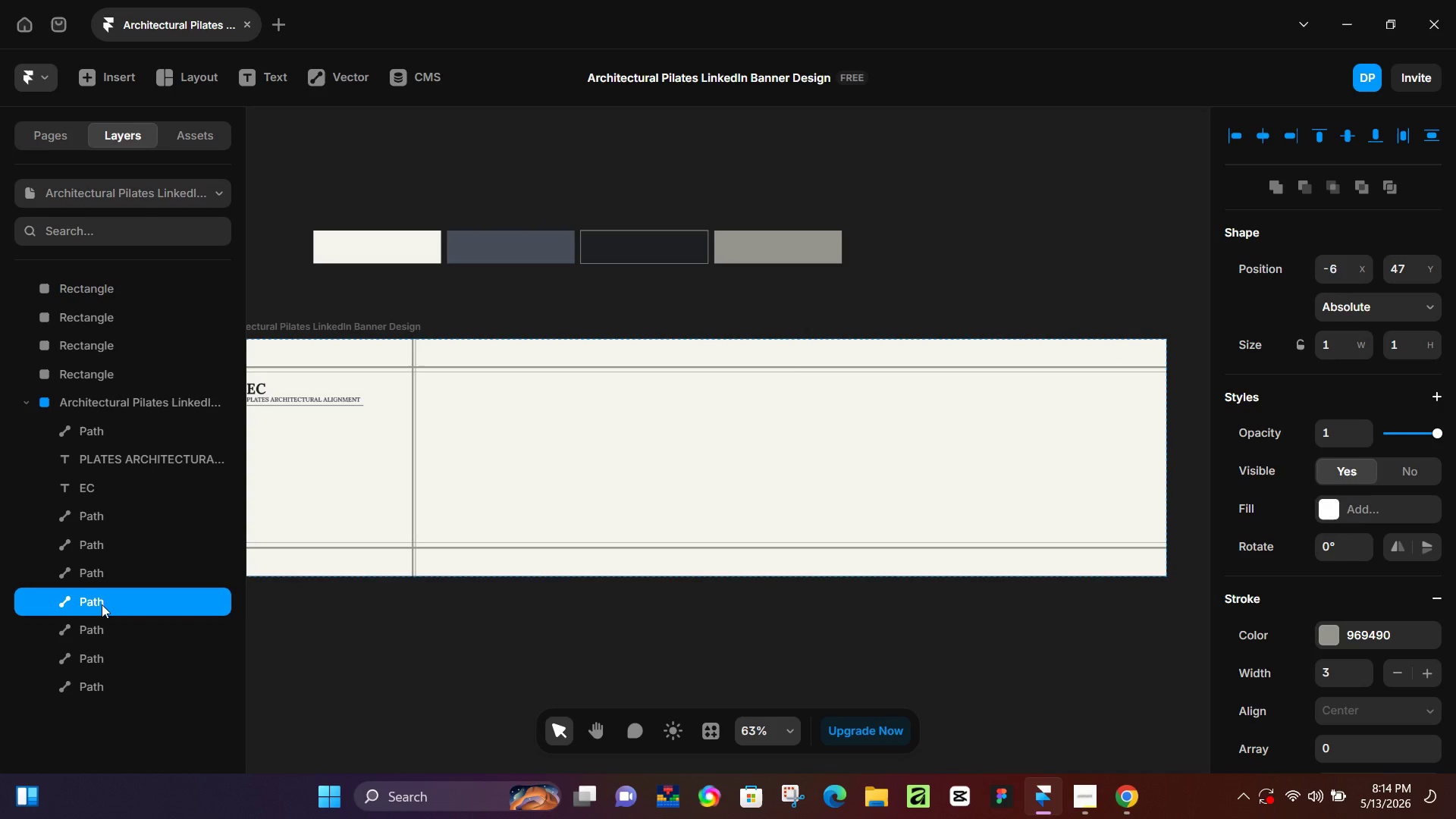 
left_click([102, 604])
 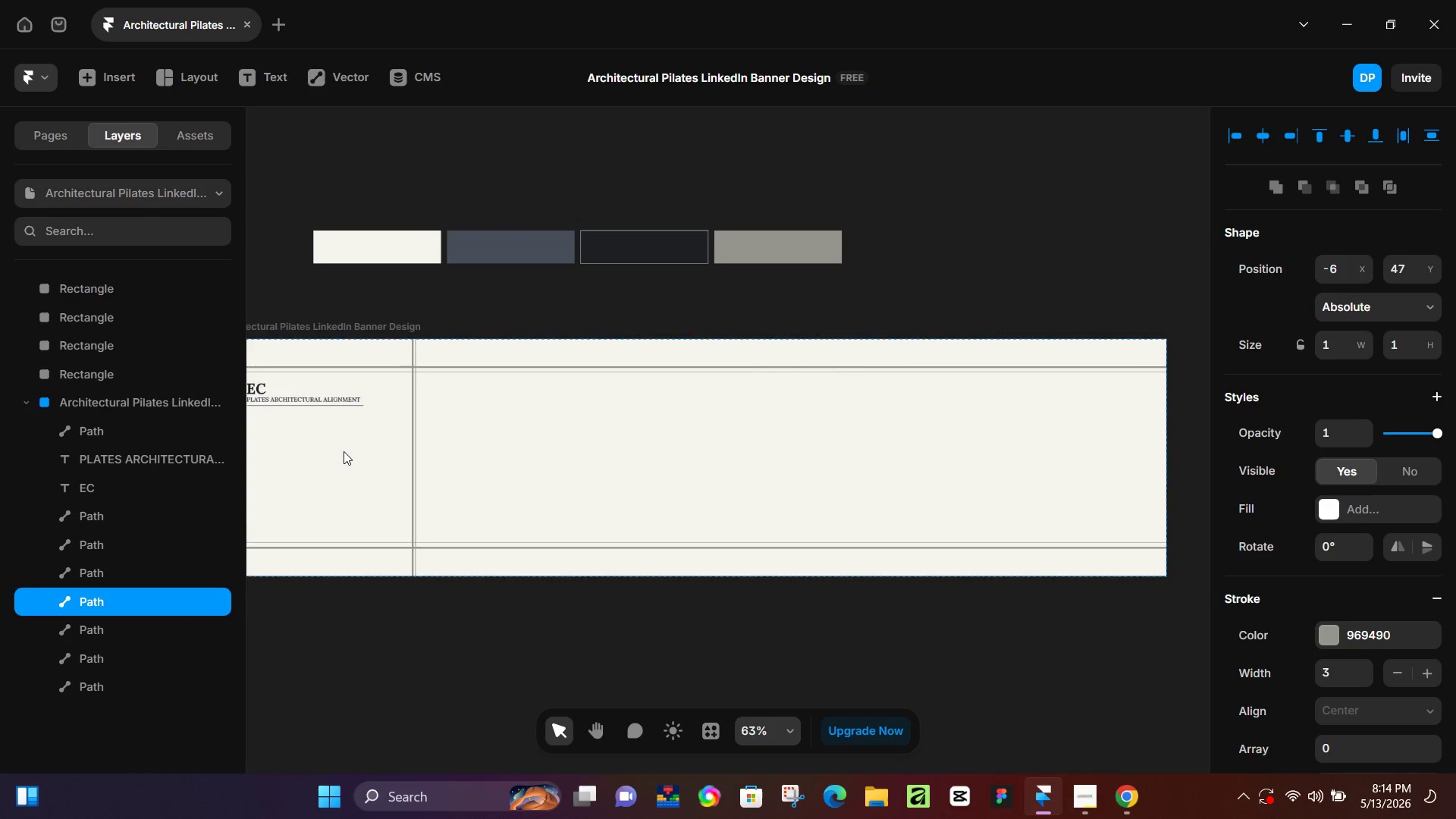 
hold_key(key=ControlLeft, duration=0.36)
 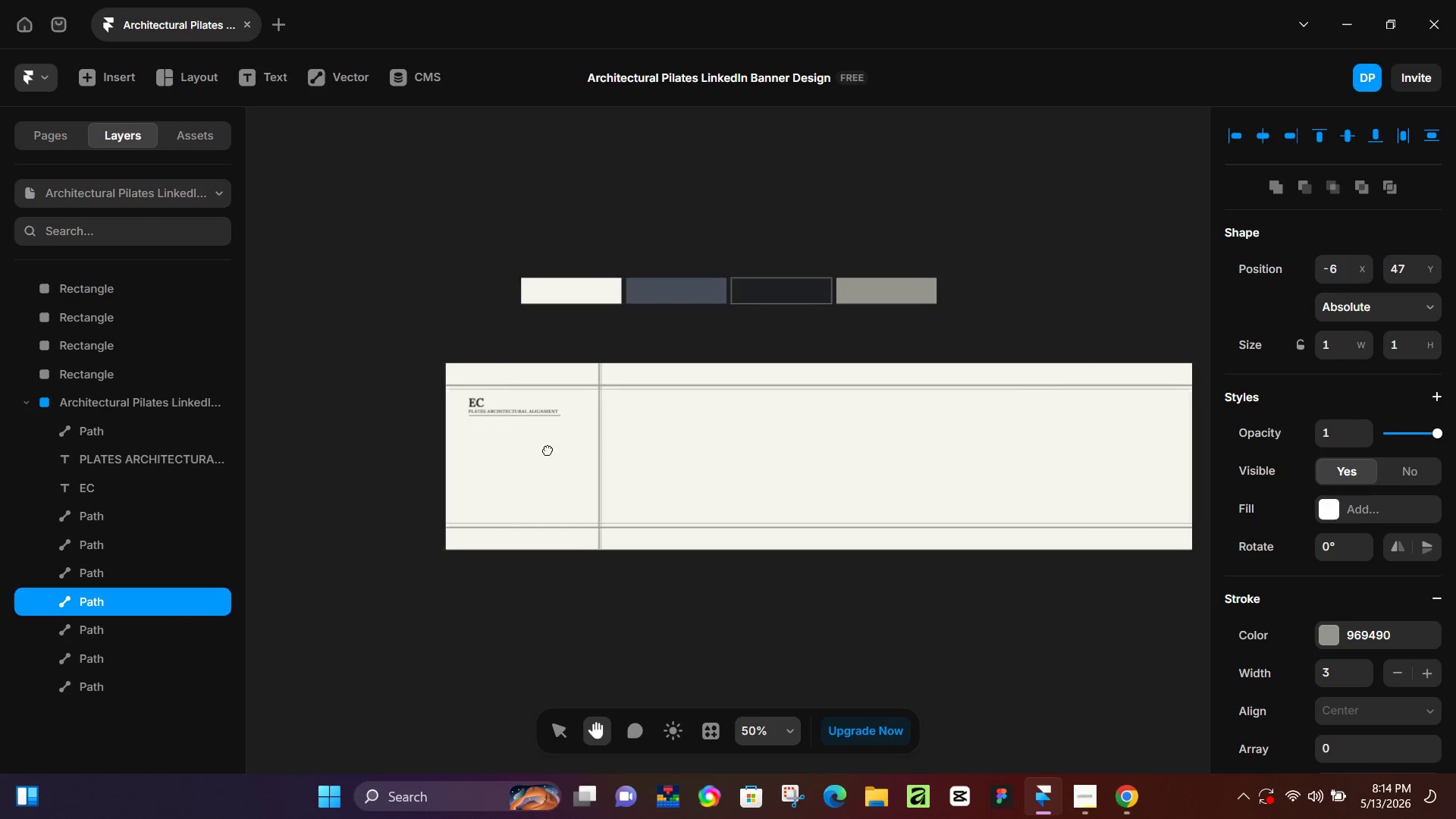 
hold_key(key=Space, duration=0.47)
 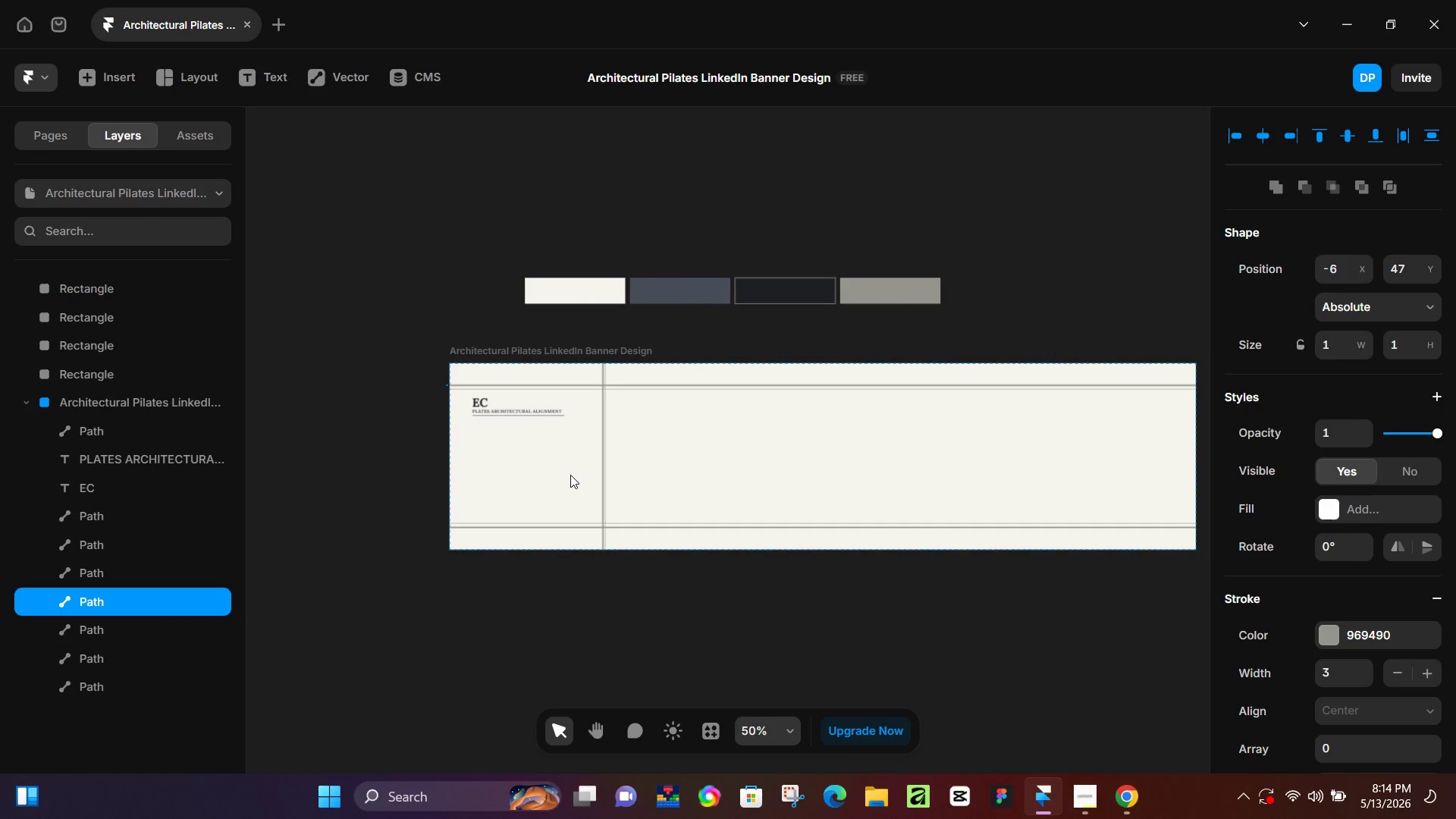 
scroll: coordinate [345, 450], scroll_direction: down, amount: 2.0
 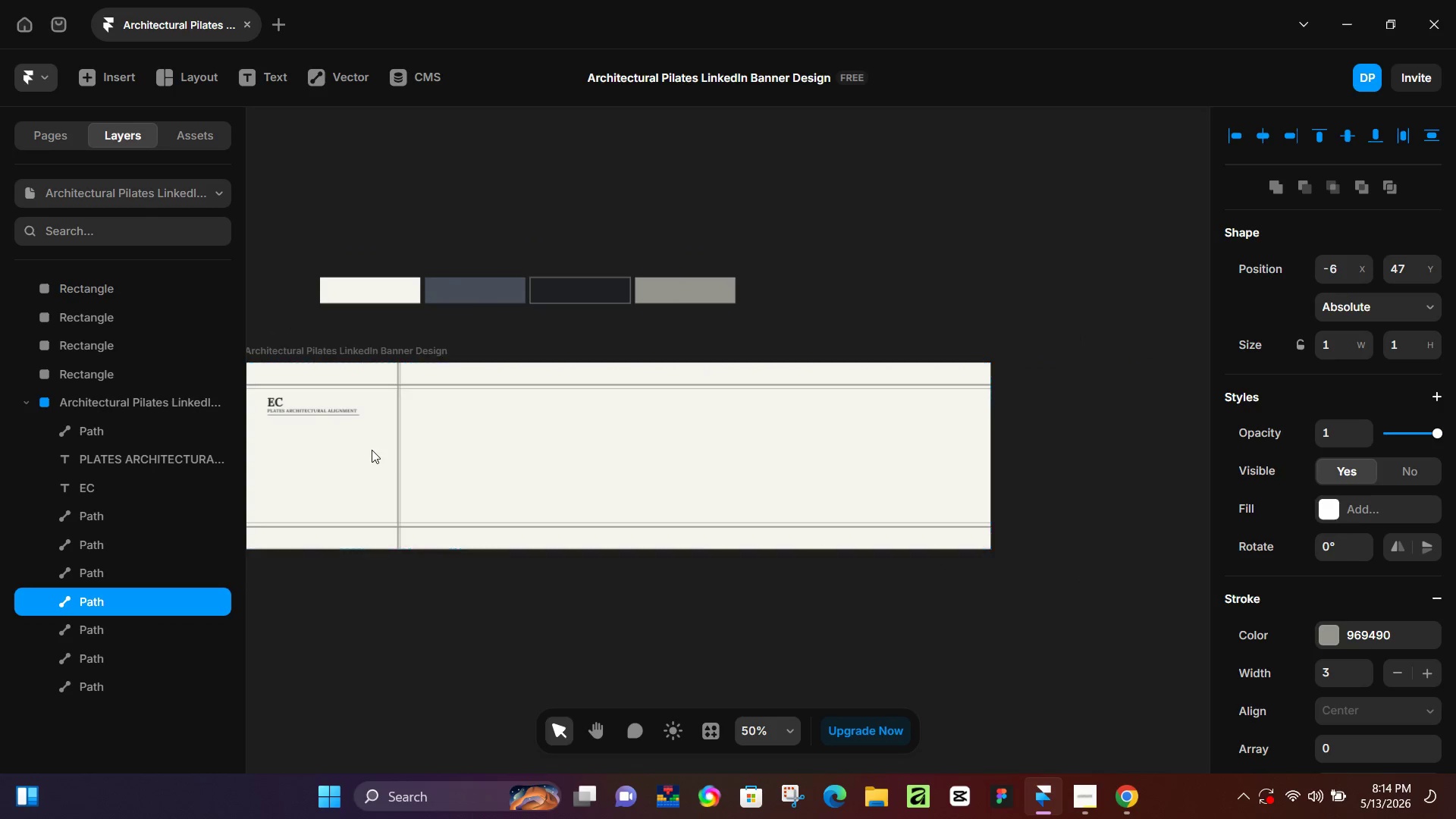 
left_click_drag(start_coordinate=[343, 450], to_coordinate=[548, 450])
 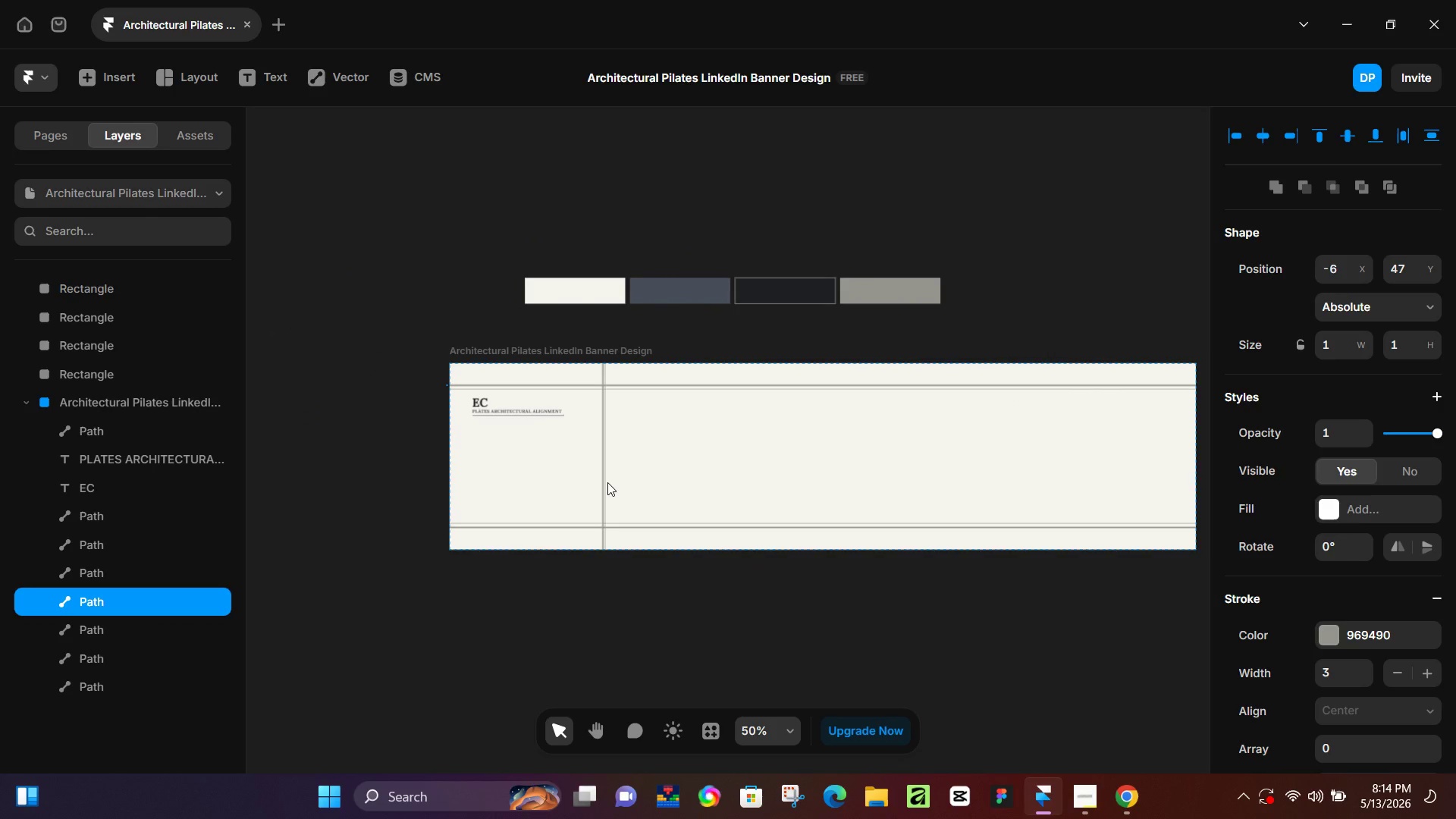 
hold_key(key=ControlLeft, duration=0.39)
scroll: coordinate [739, 566], scroll_direction: up, amount: 3.0
 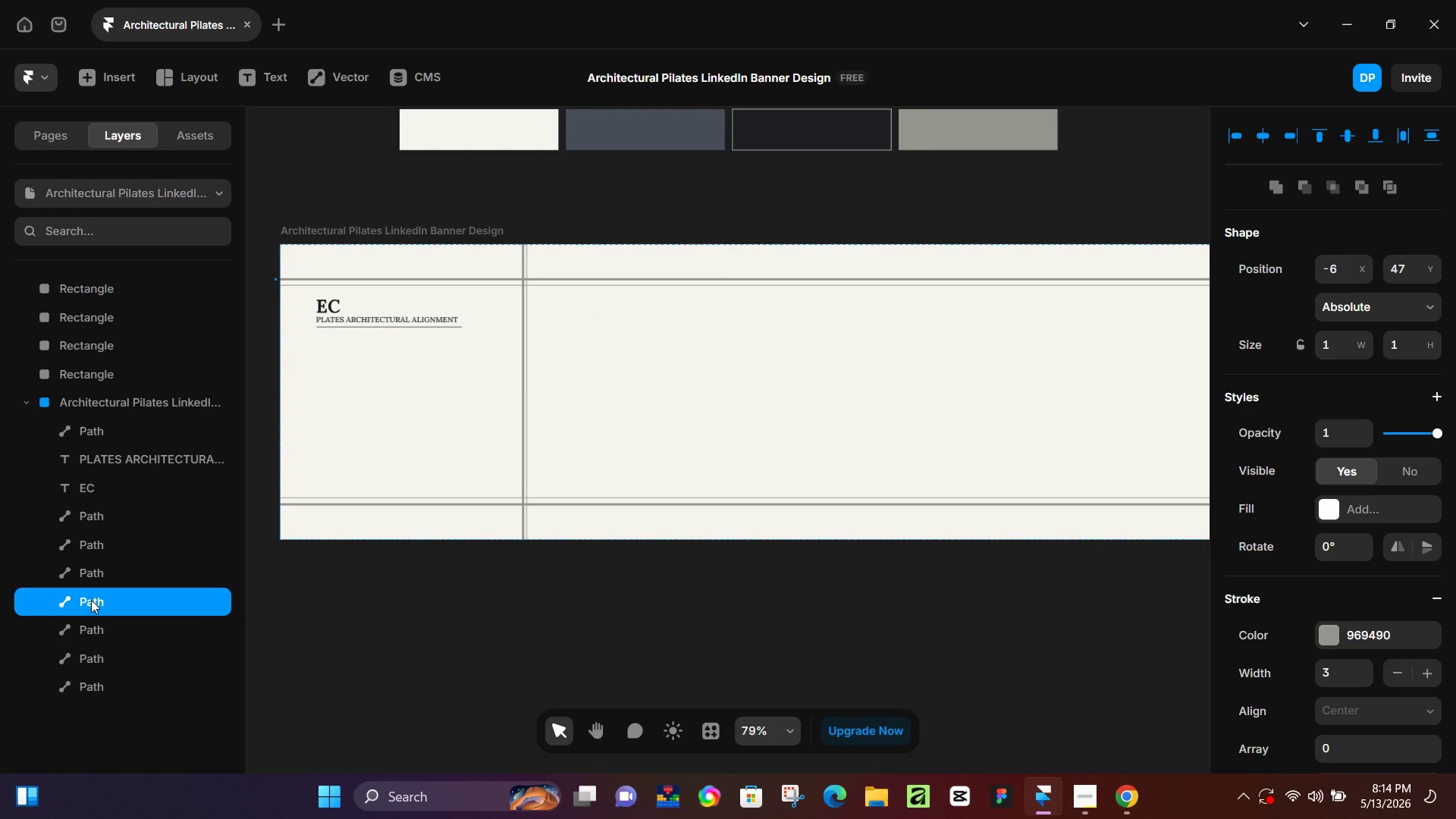 
hold_key(key=ArrowRight, duration=0.44)
 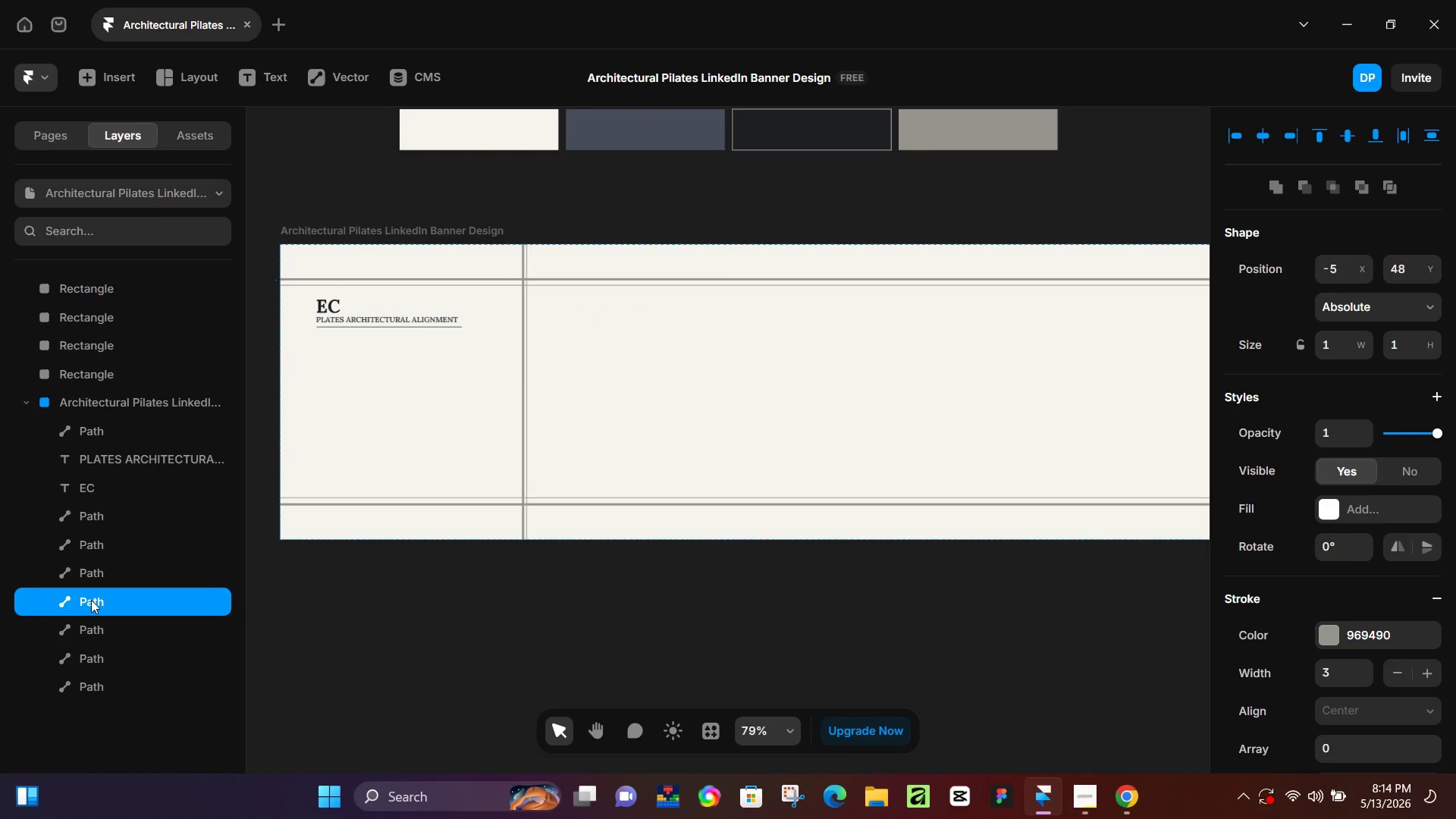 
hold_key(key=ArrowDown, duration=1.41)
 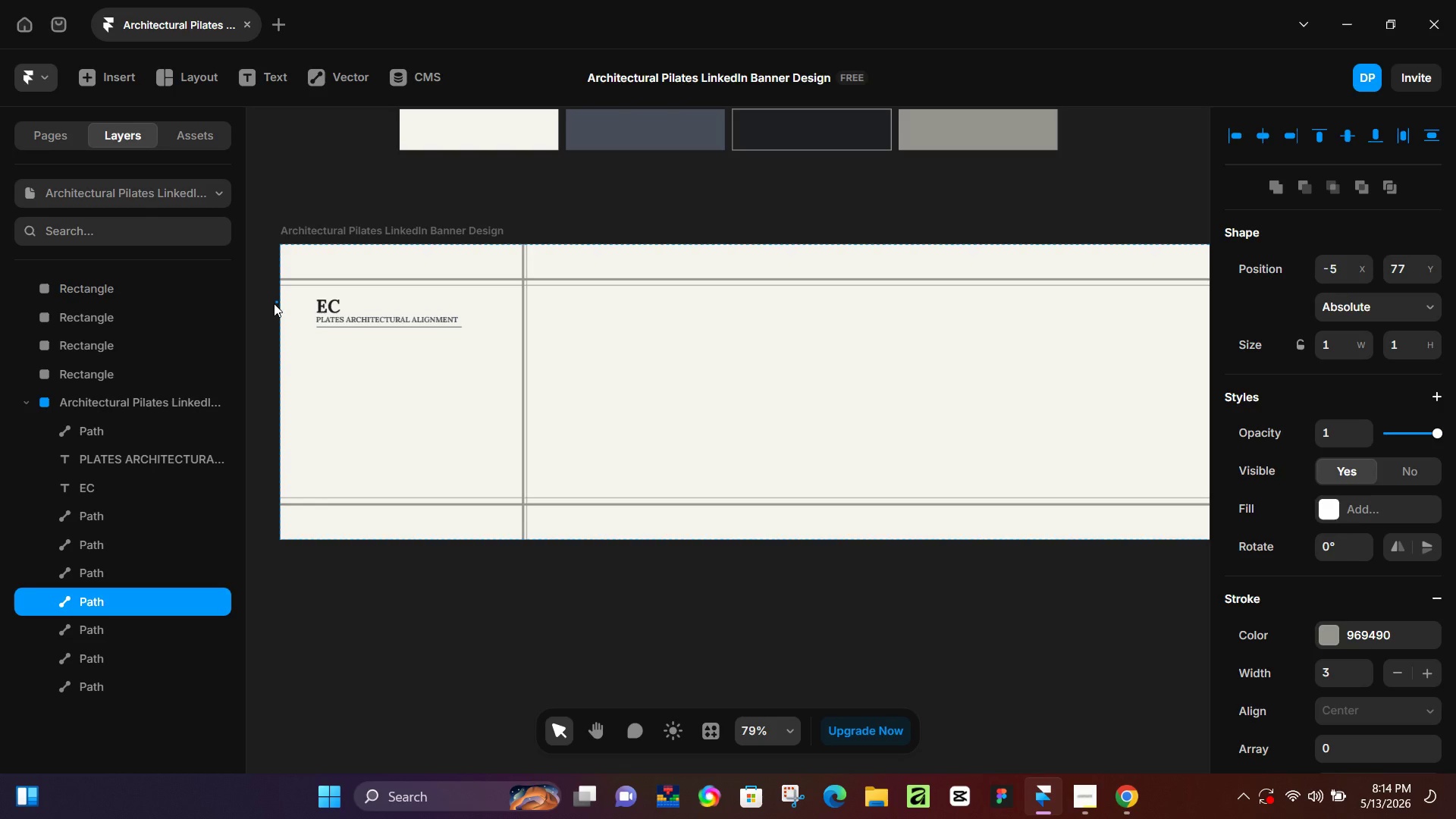 
hold_key(key=ArrowRight, duration=0.53)
 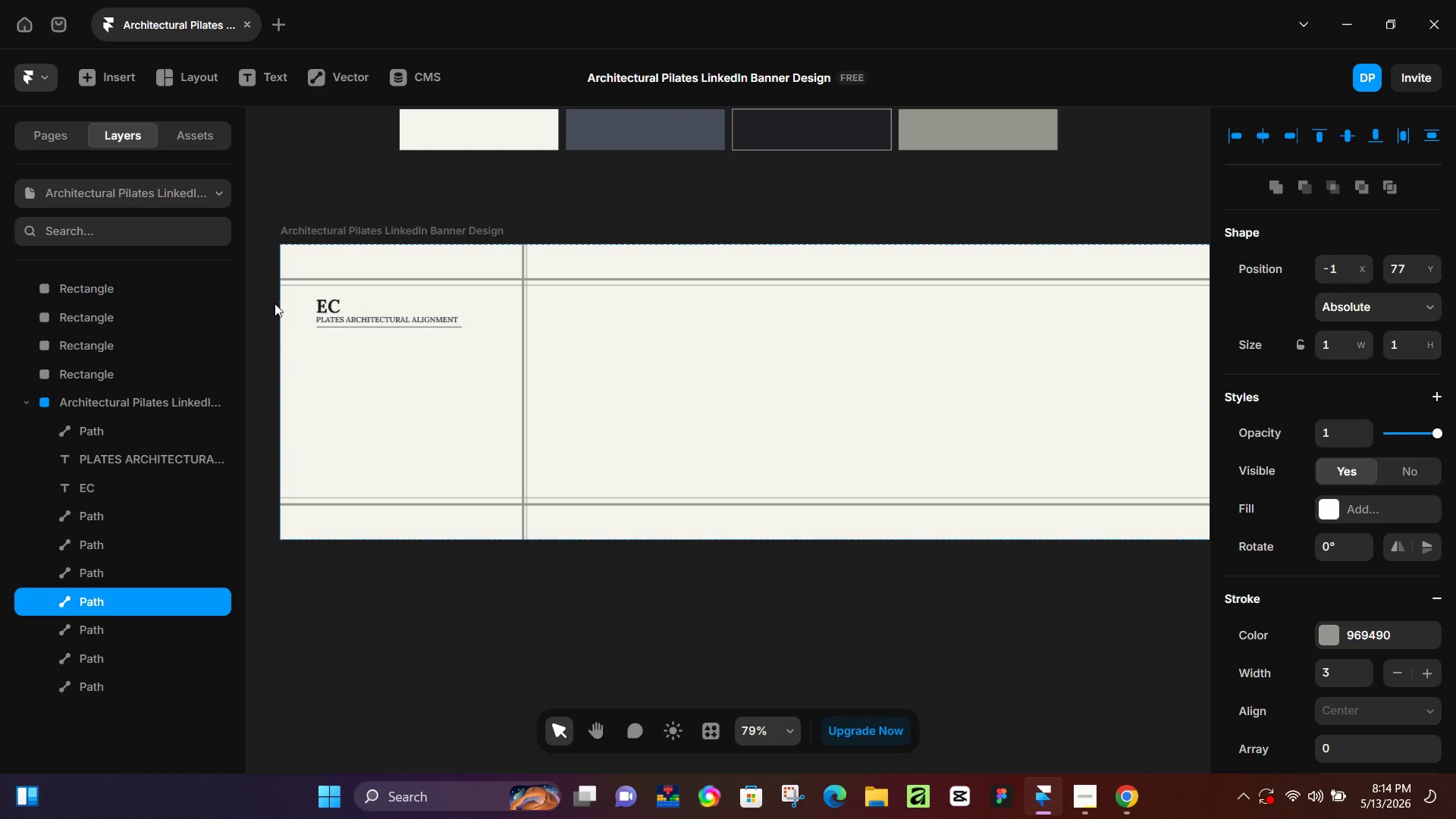 
key(ArrowRight)
 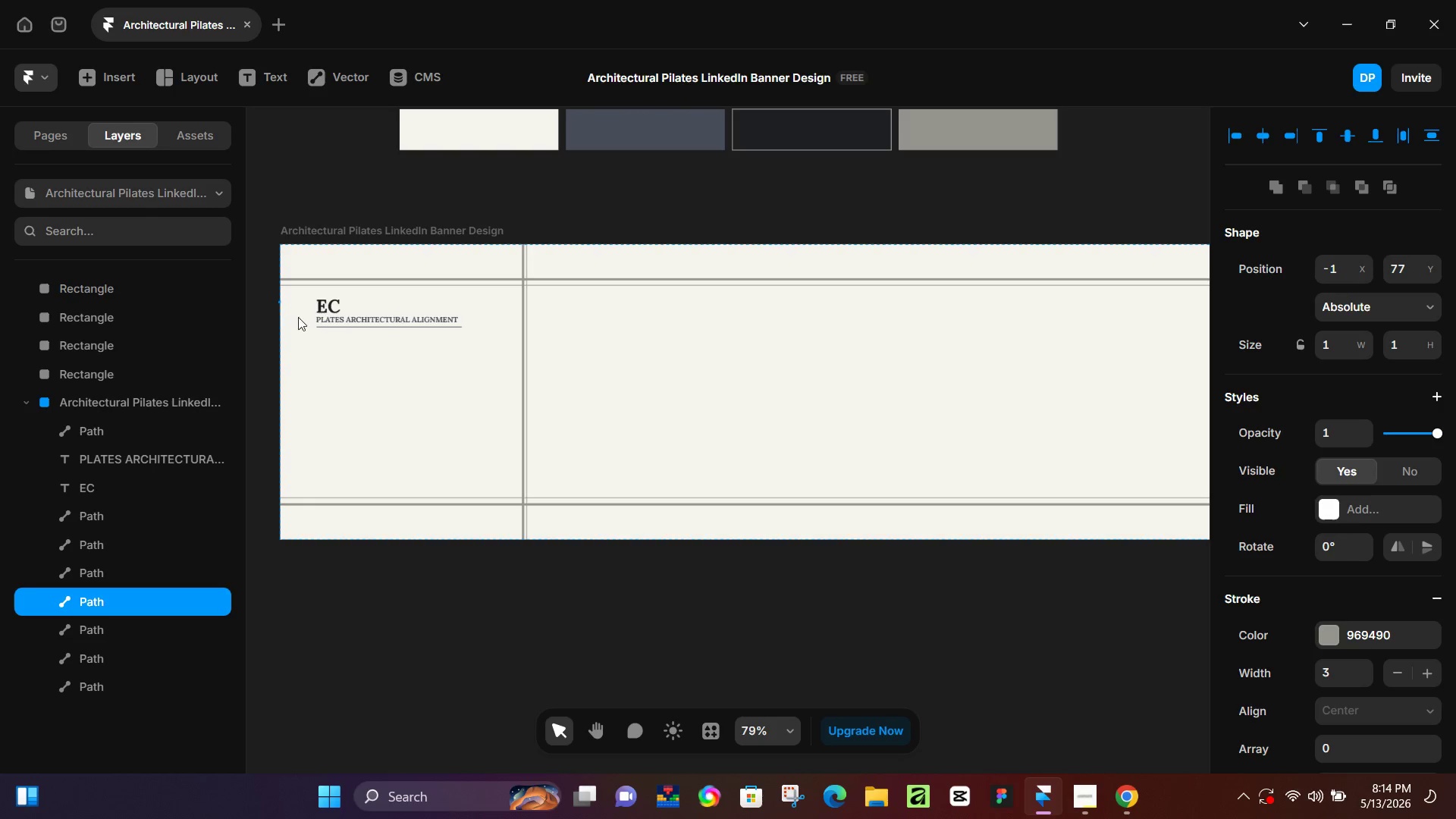 
hold_key(key=Z, duration=0.72)
 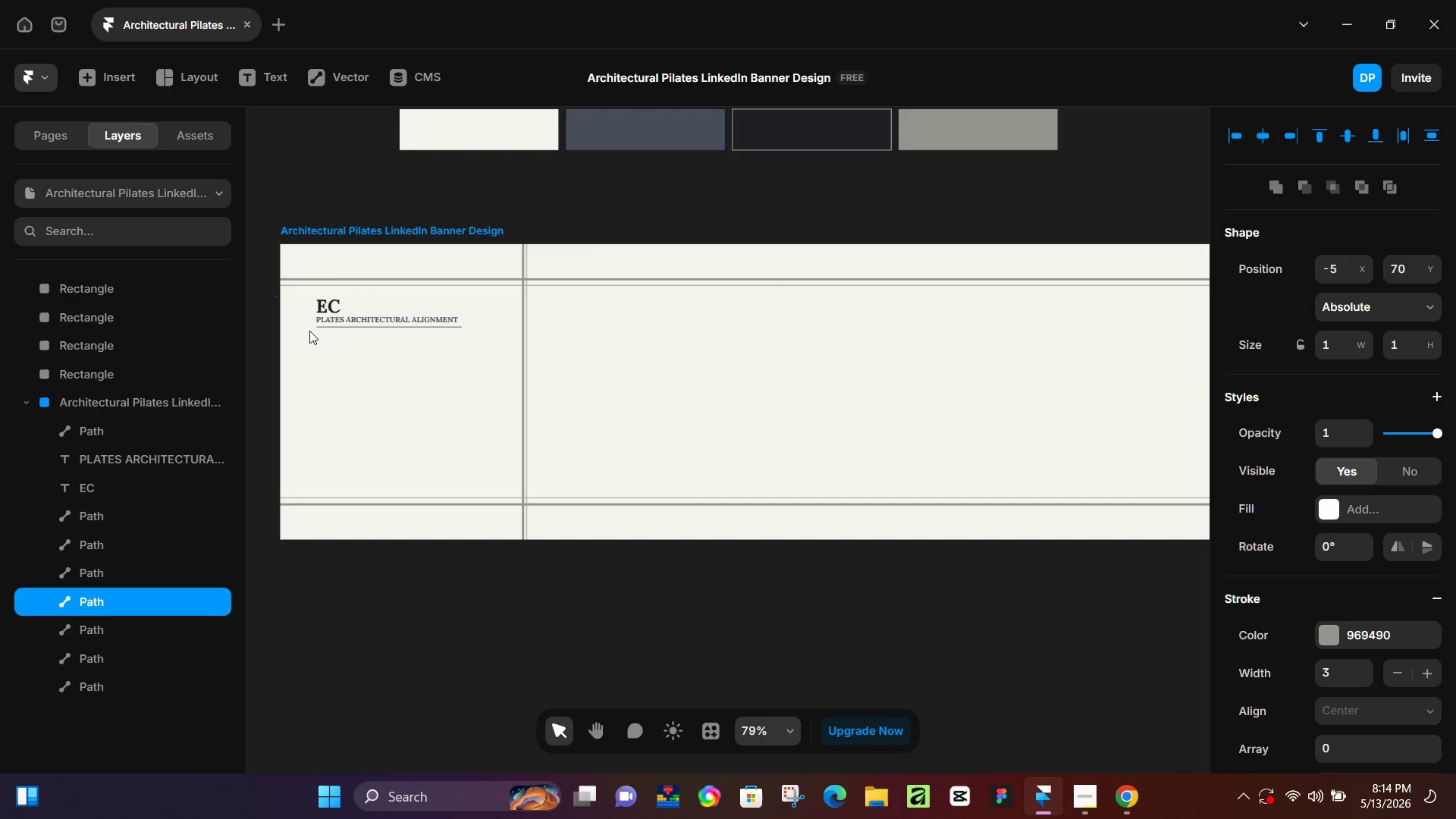 
hold_key(key=Z, duration=1.41)
 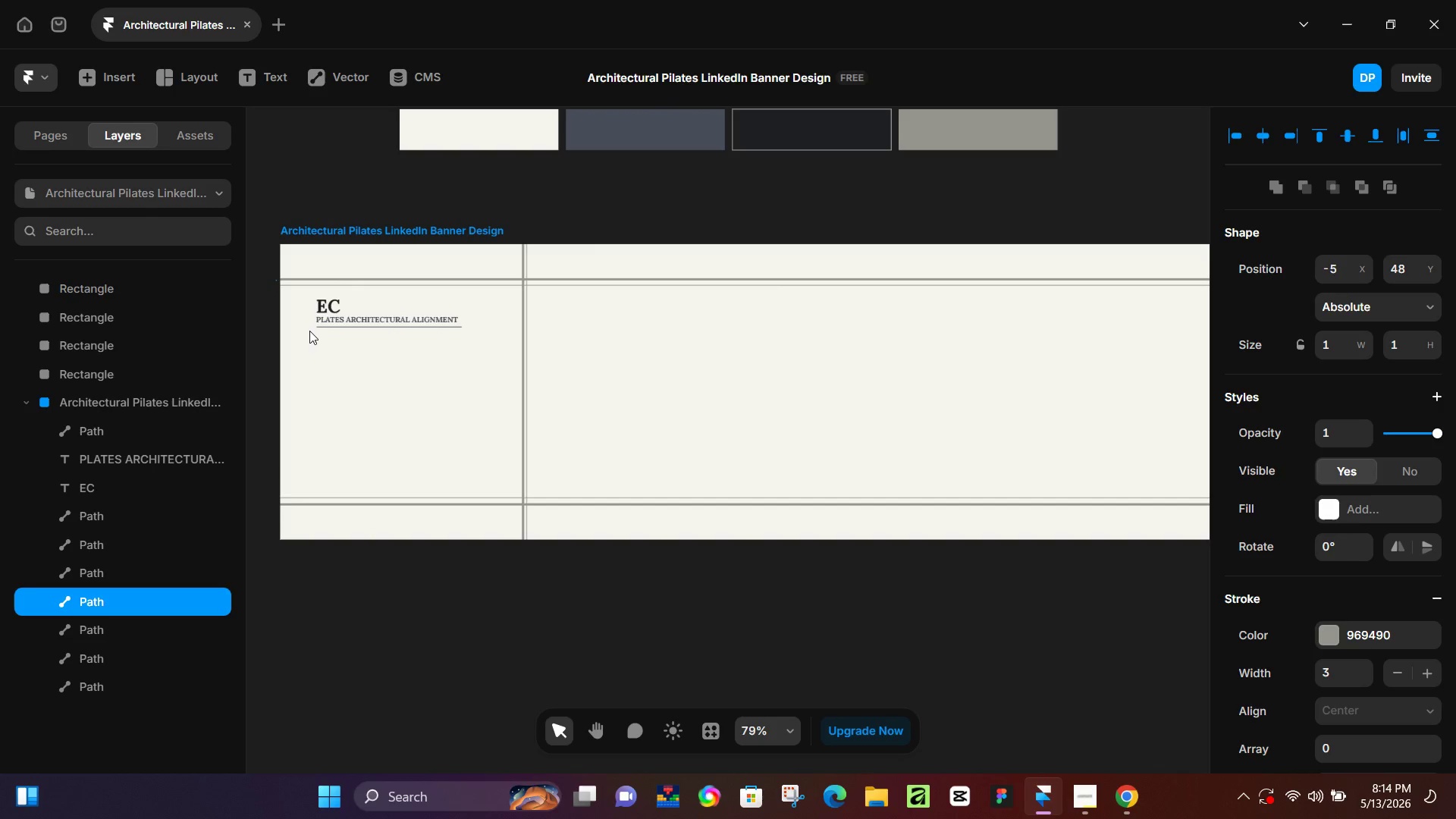 
key(Control+Z)
 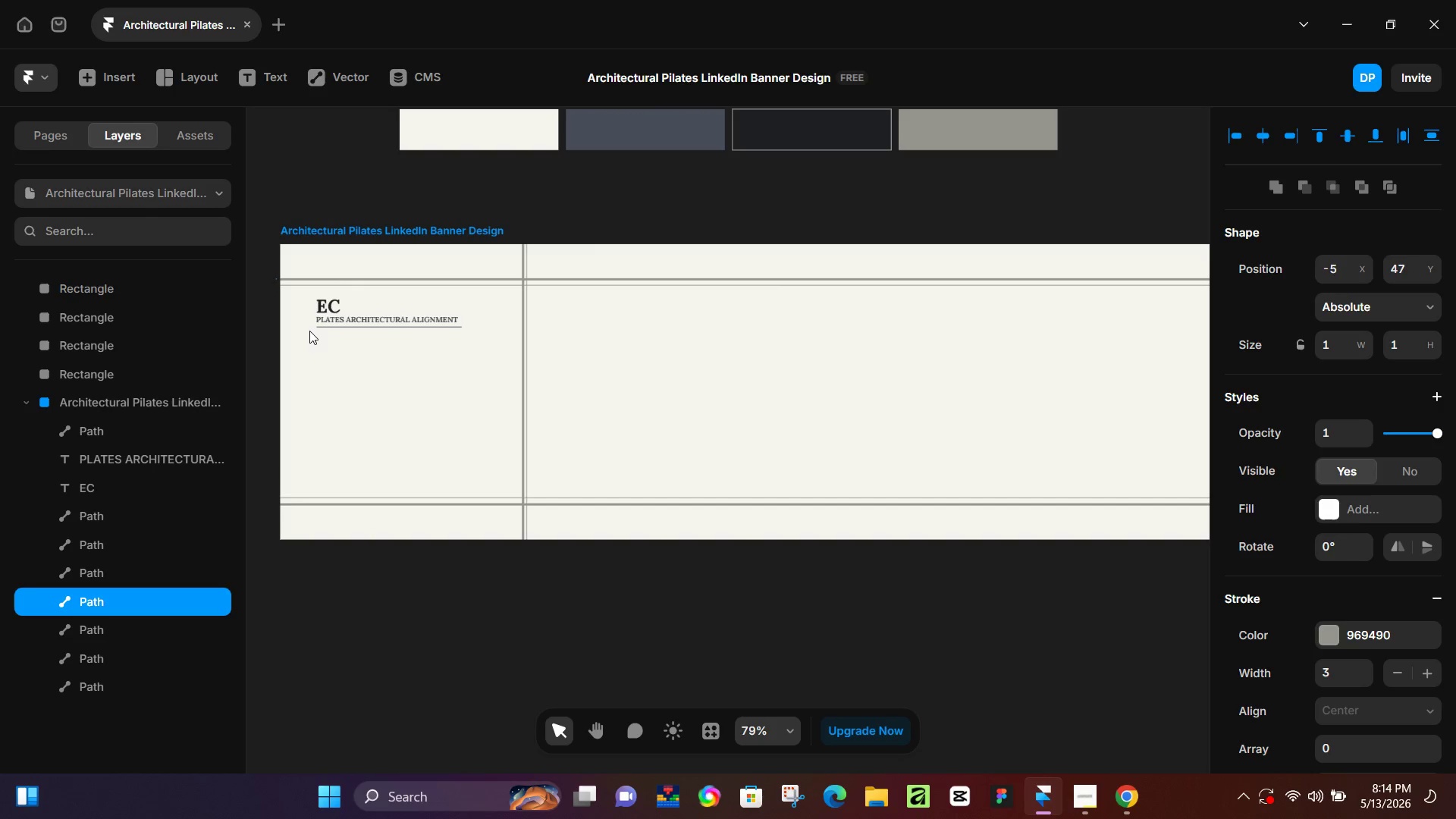 
key(Control+Z)
 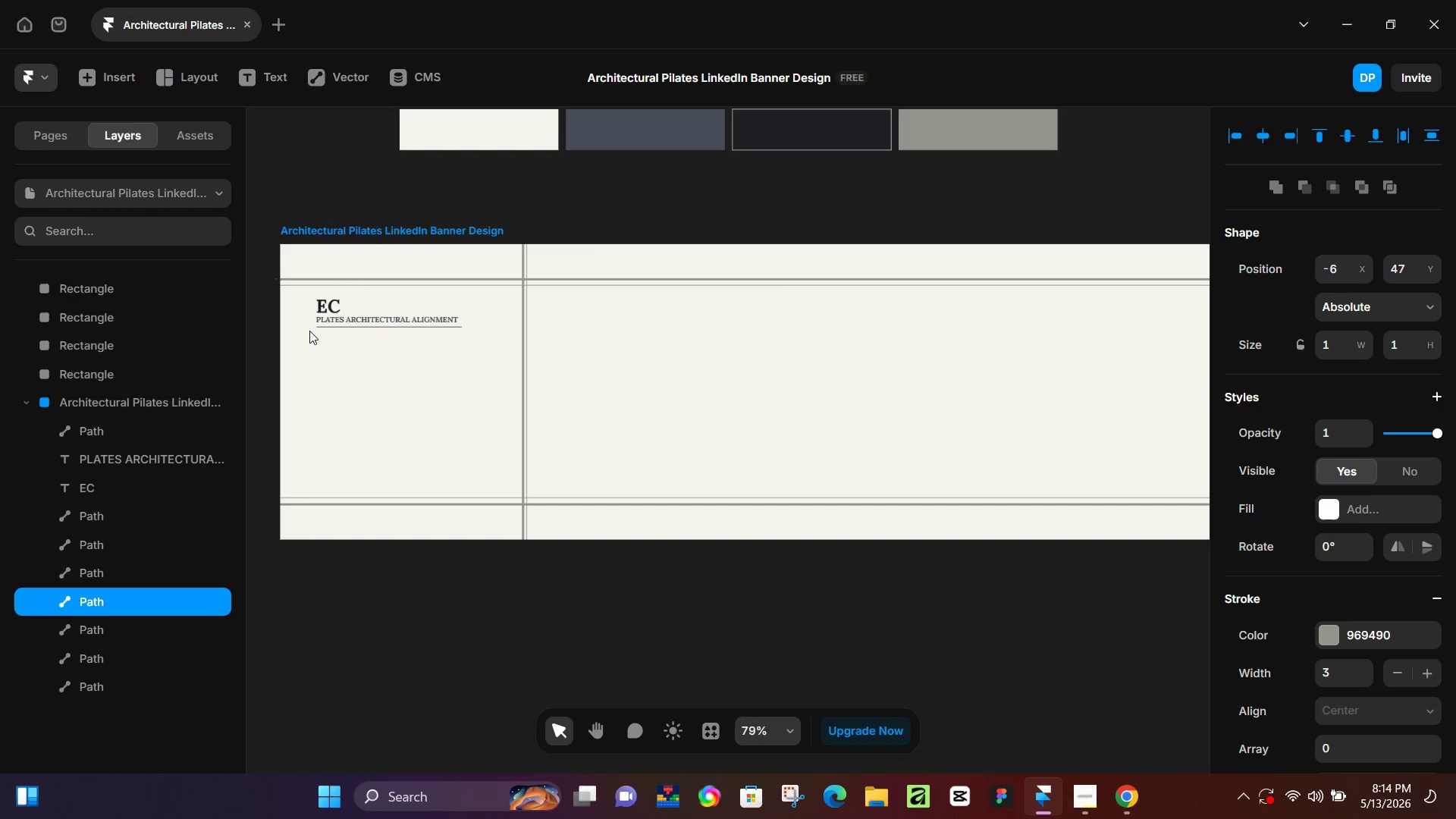 
key(Control+Z)
 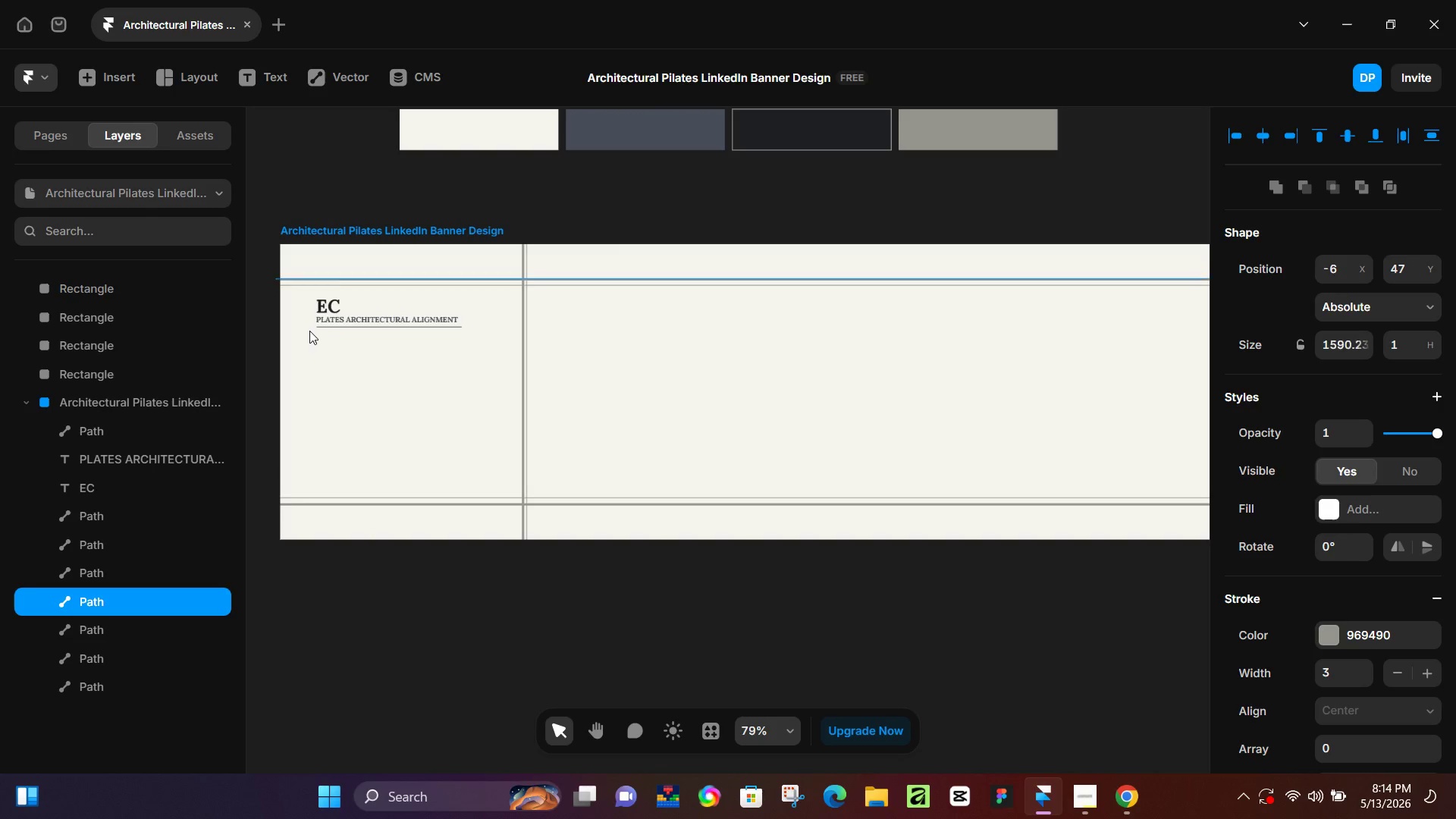 
key(Control+Z)
 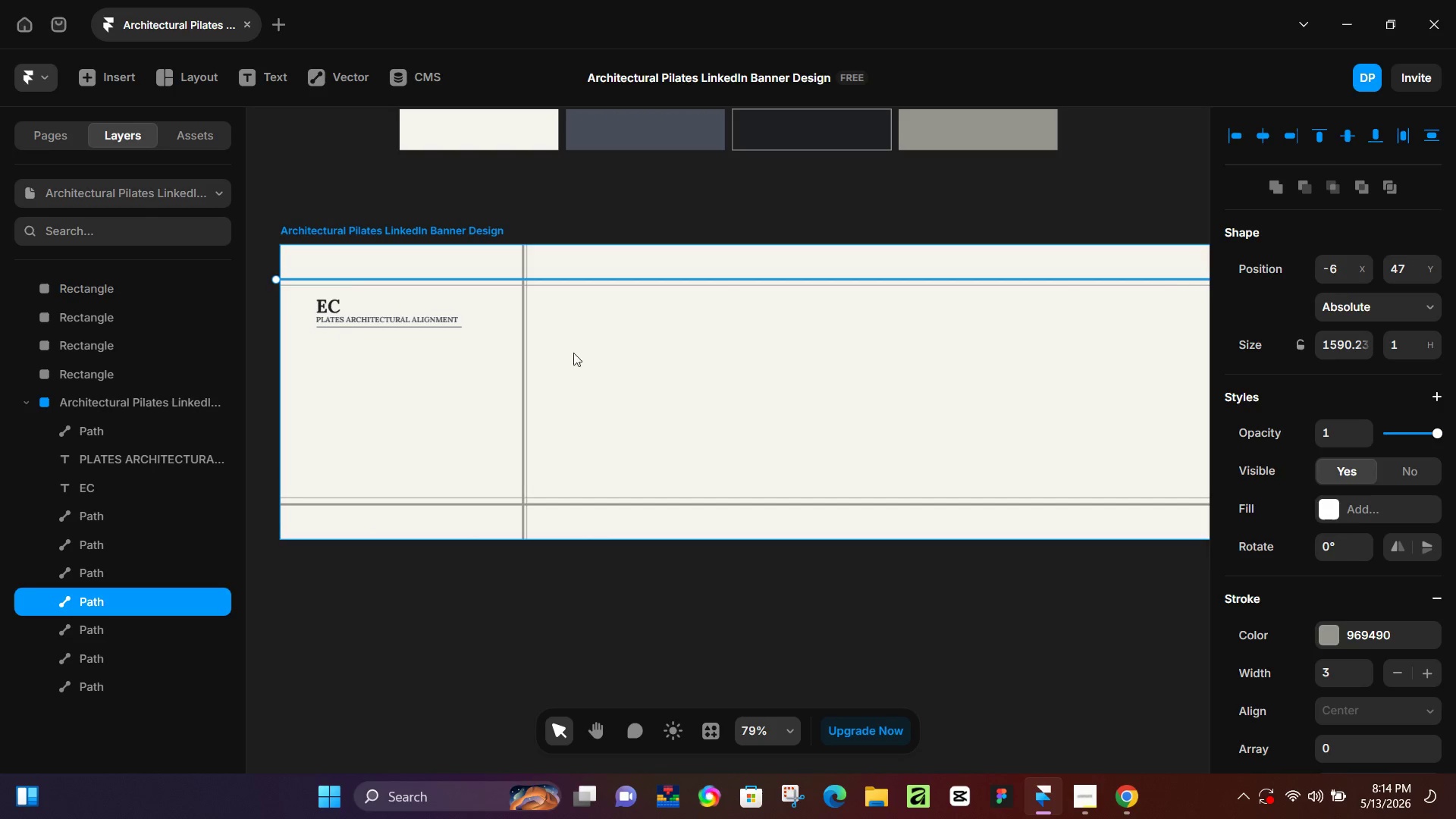 
scroll: coordinate [740, 377], scroll_direction: down, amount: 5.0
 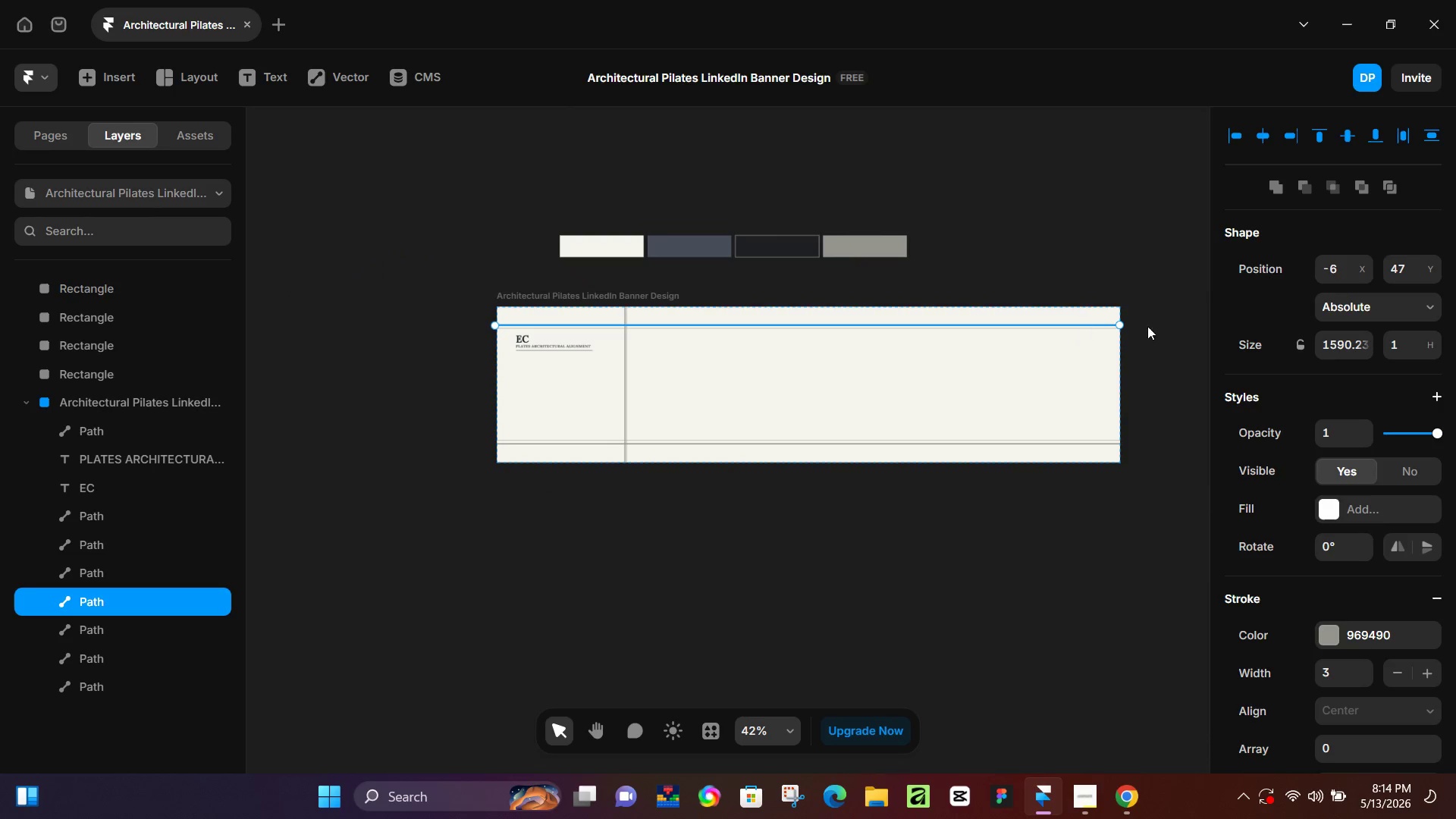 
hold_key(key=ShiftLeft, duration=1.52)
left_click_drag(start_coordinate=[1121, 326], to_coordinate=[616, 328])
 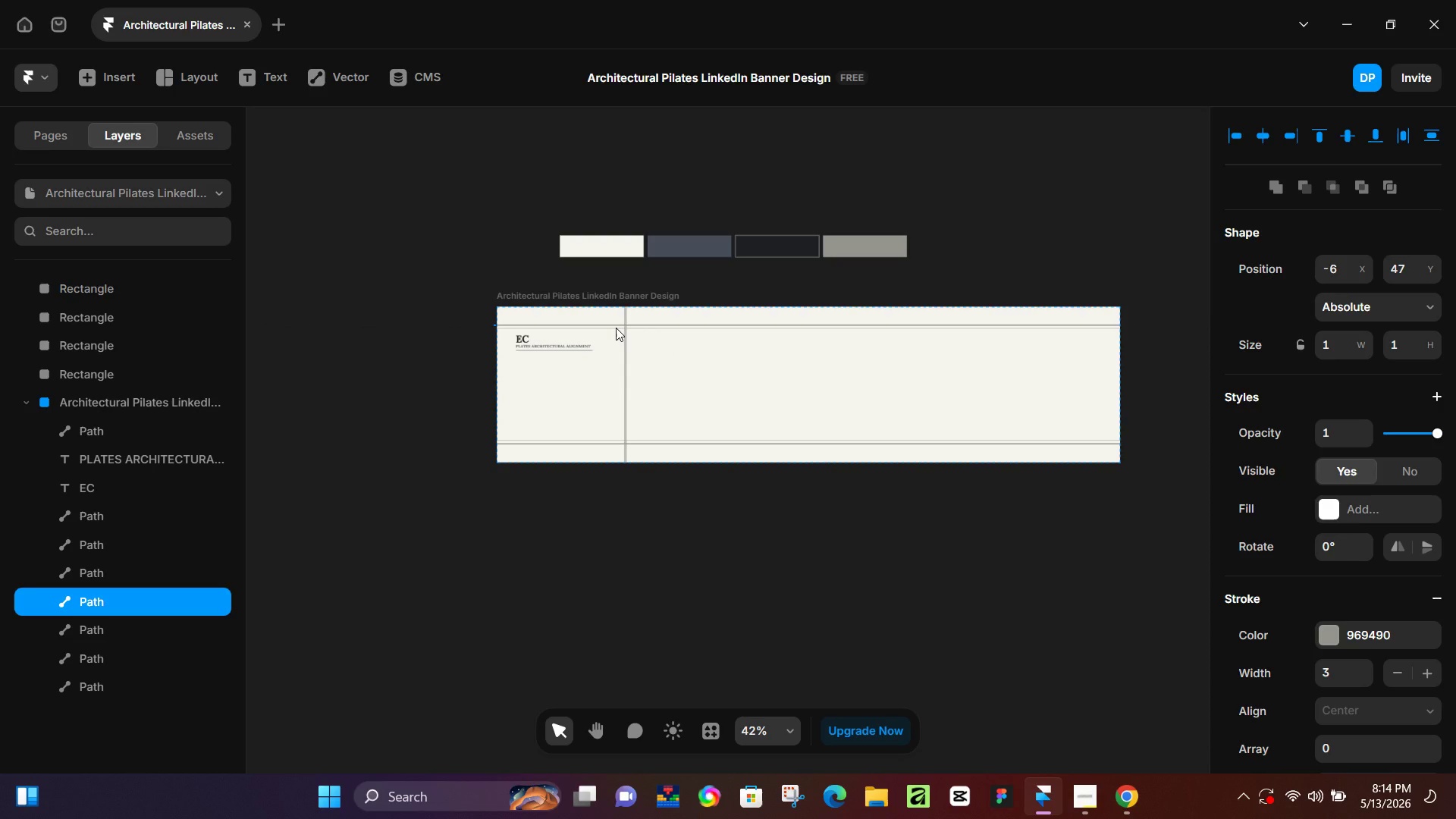 
hold_key(key=ShiftLeft, duration=1.5)
 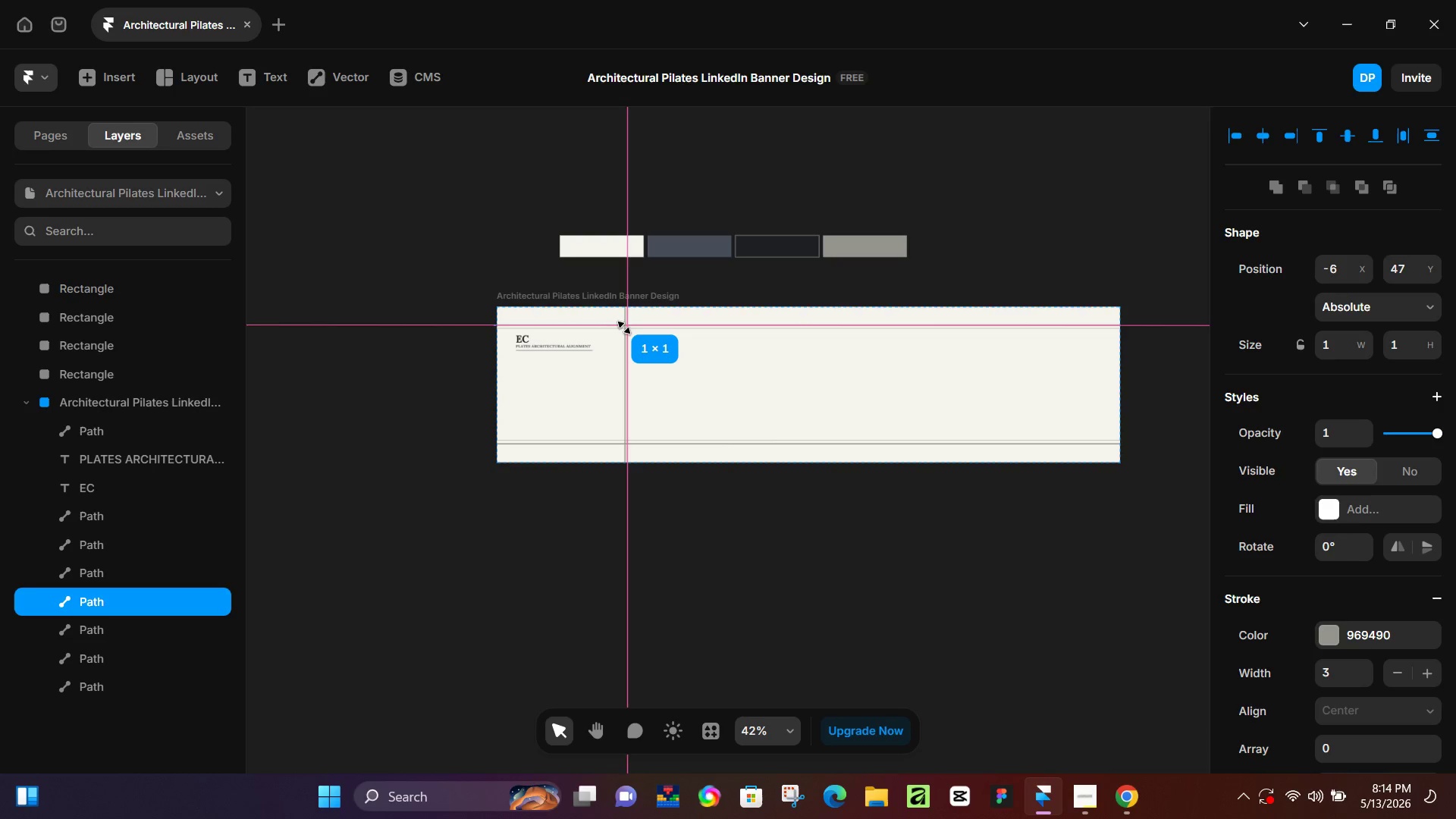 
hold_key(key=ShiftLeft, duration=1.51)
 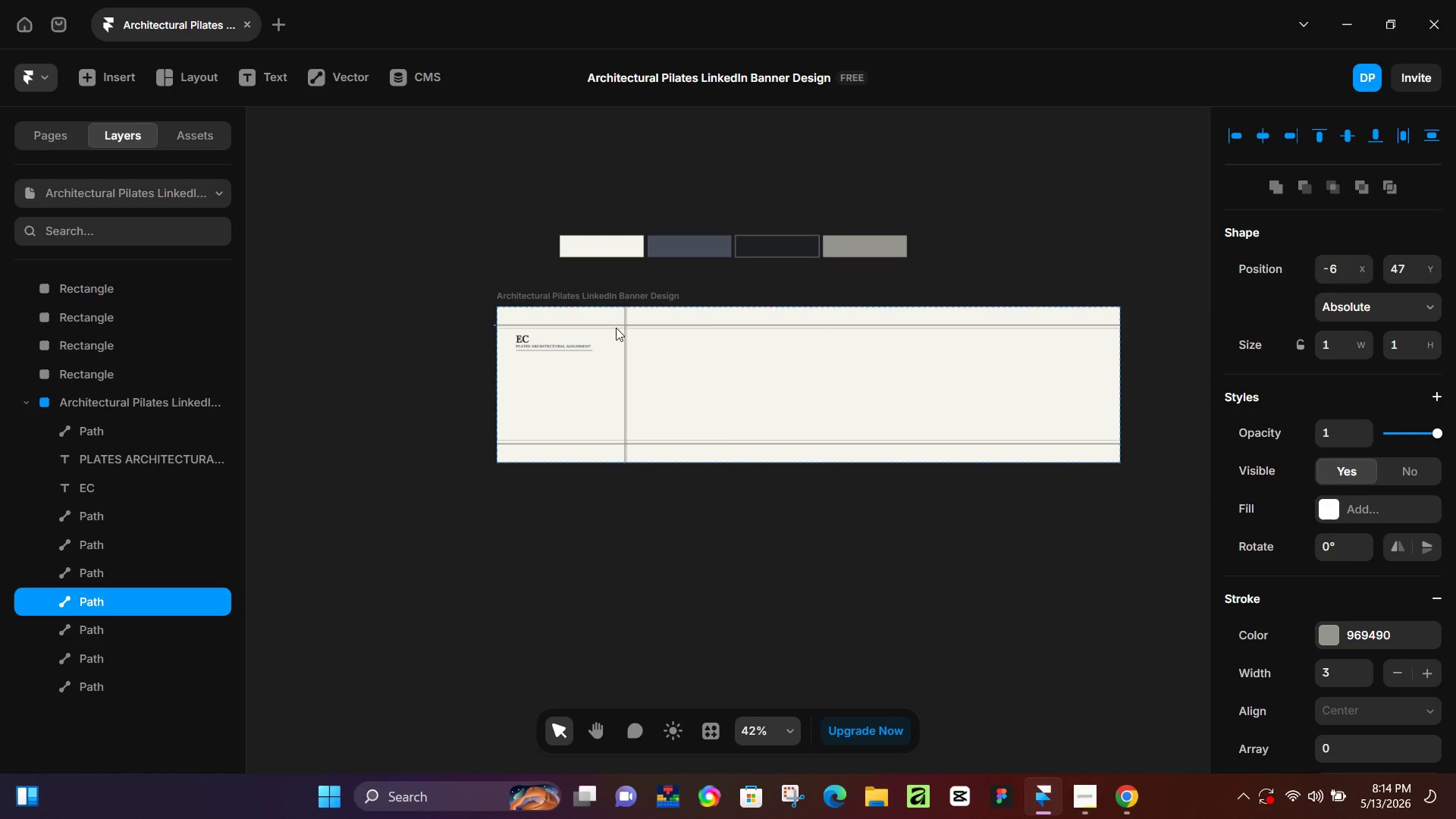 
hold_key(key=ShiftLeft, duration=1.3)
 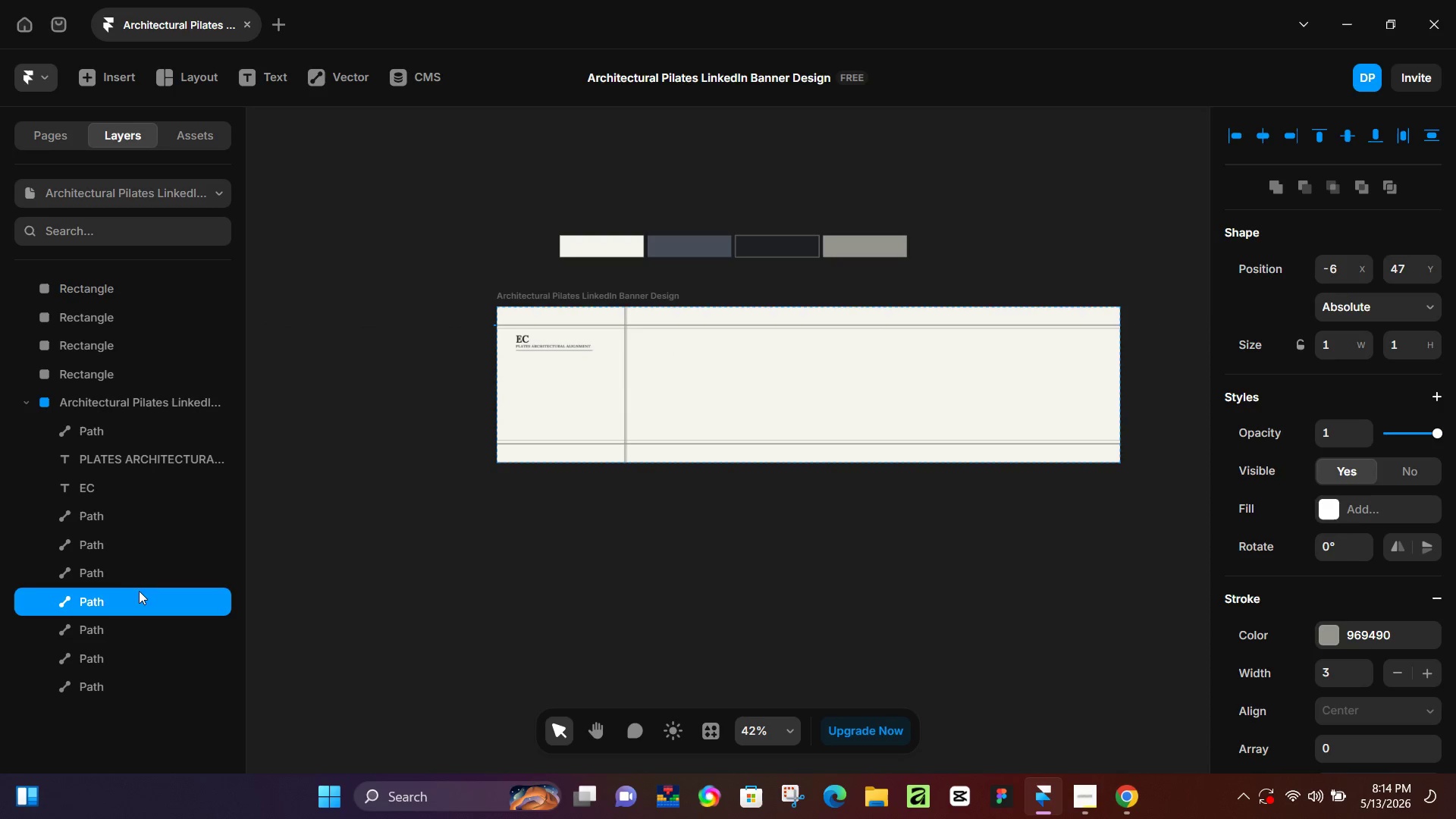 
left_click([110, 599])
 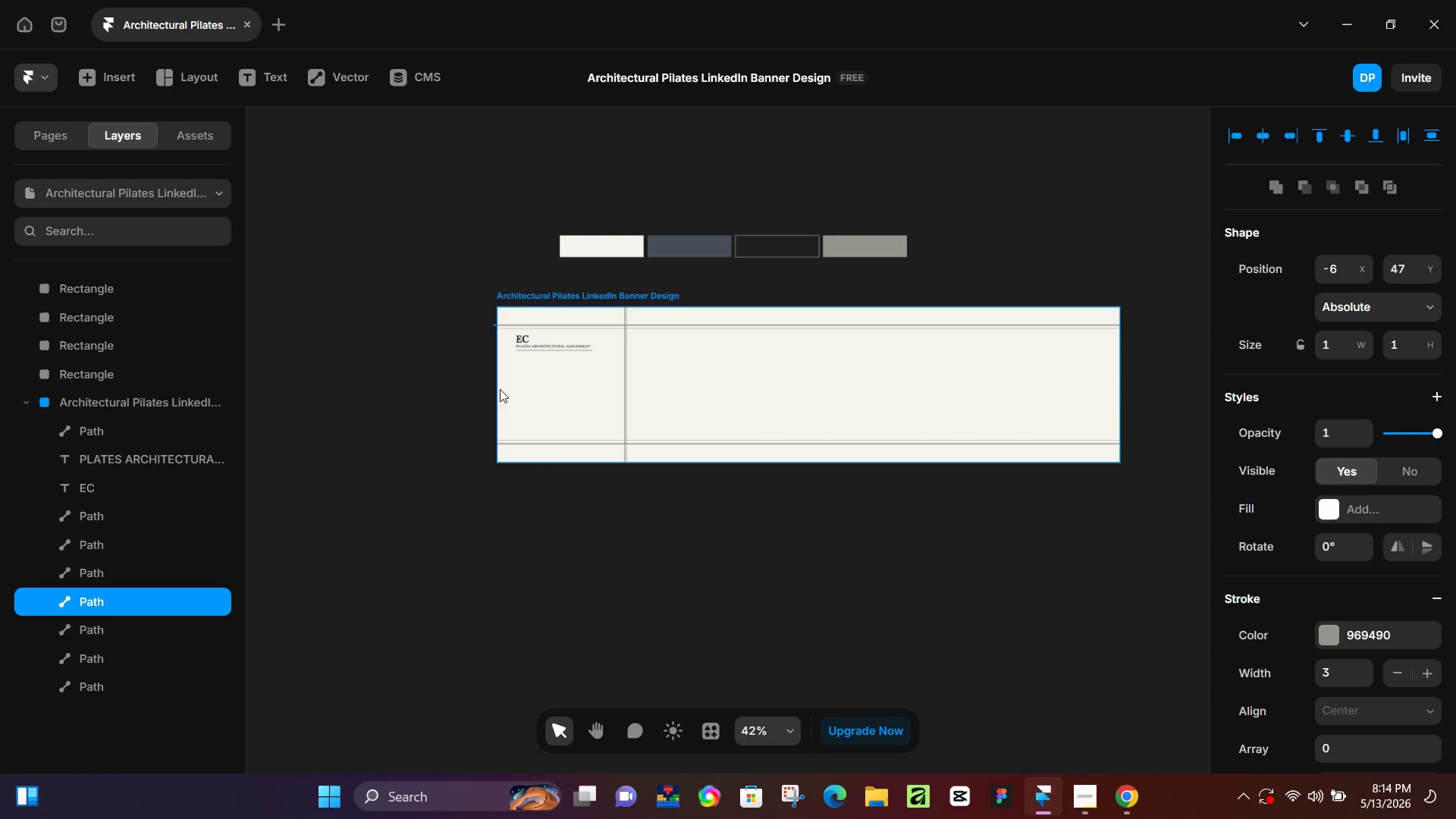 
hold_key(key=ControlLeft, duration=0.61)
scroll: coordinate [500, 389], scroll_direction: up, amount: 5.0
 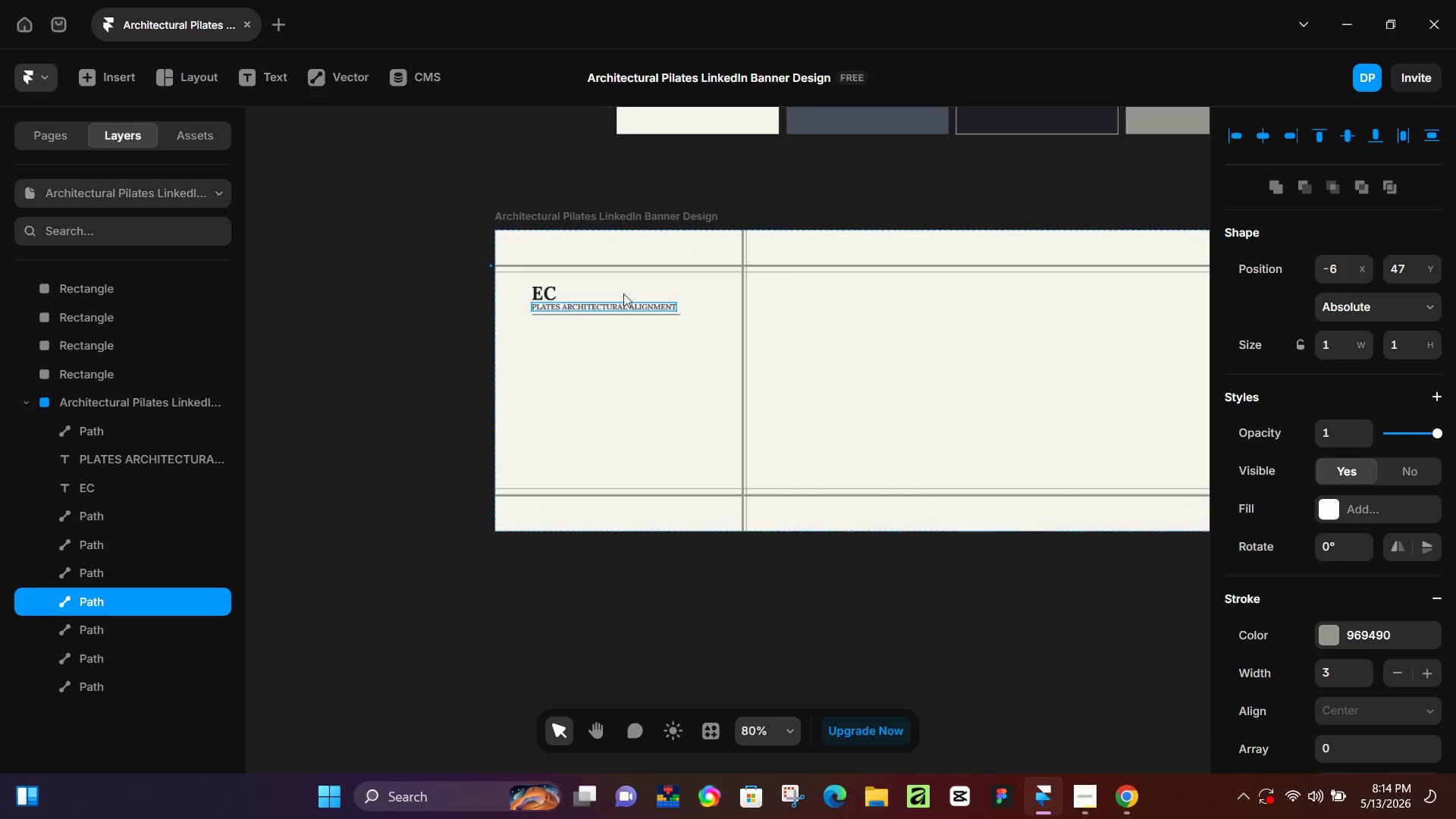 
hold_key(key=ControlLeft, duration=0.47)
scroll: coordinate [686, 275], scroll_direction: up, amount: 6.0
 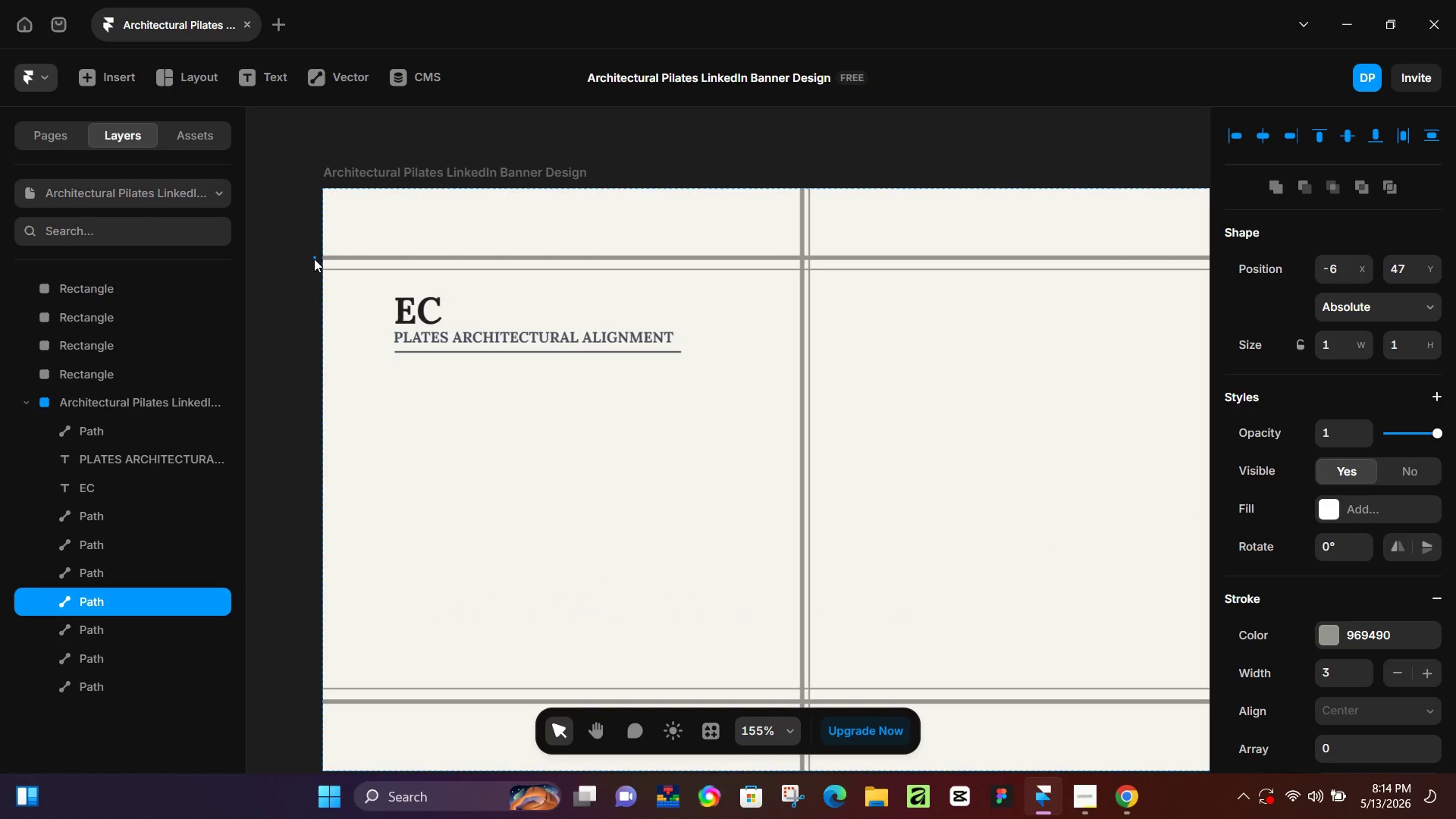 
hold_key(key=ControlLeft, duration=1.38)
scroll: coordinate [338, 259], scroll_direction: up, amount: 19.0
 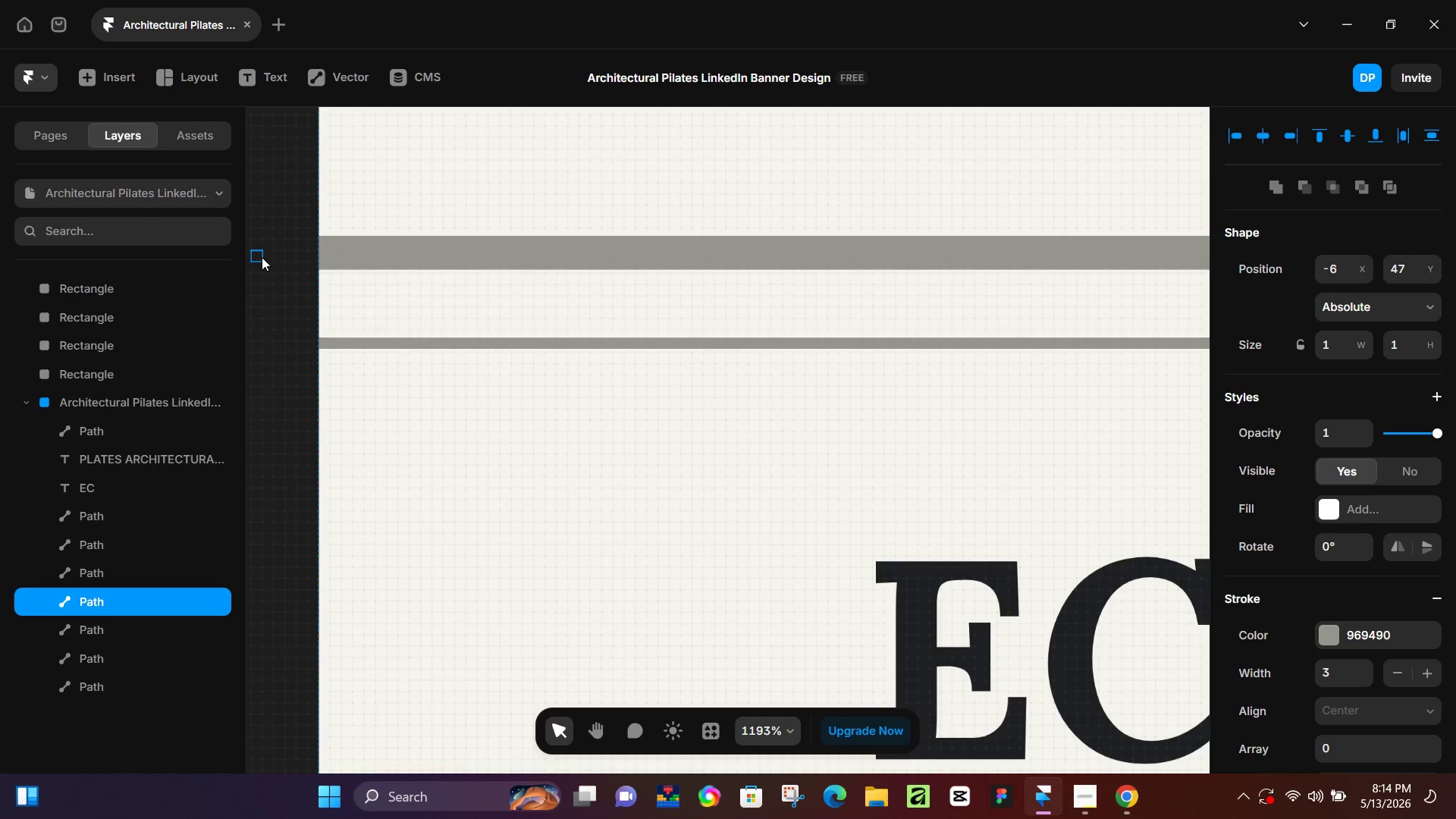 
left_click_drag(start_coordinate=[259, 256], to_coordinate=[271, 273])
 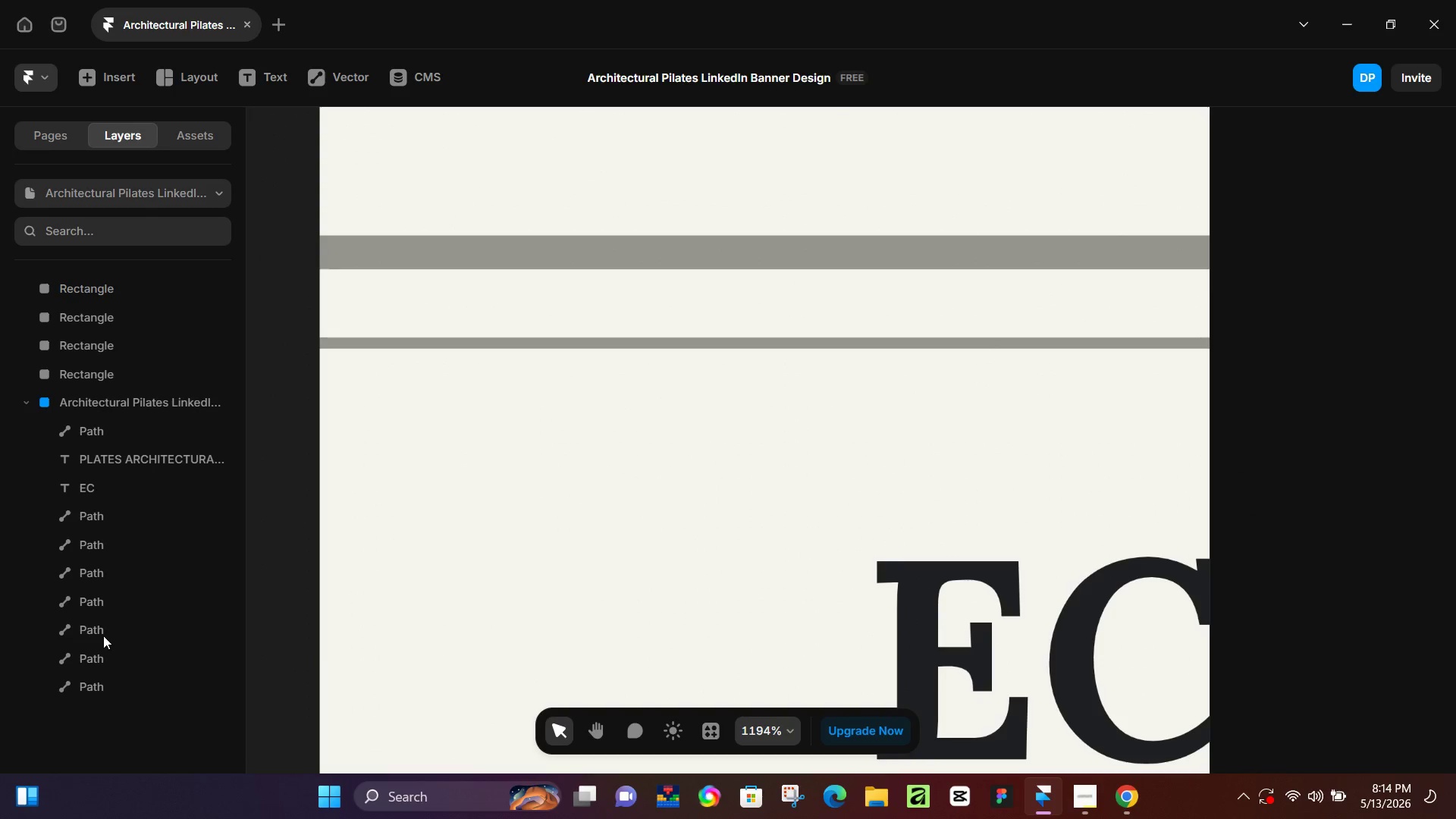 
left_click([102, 629])
 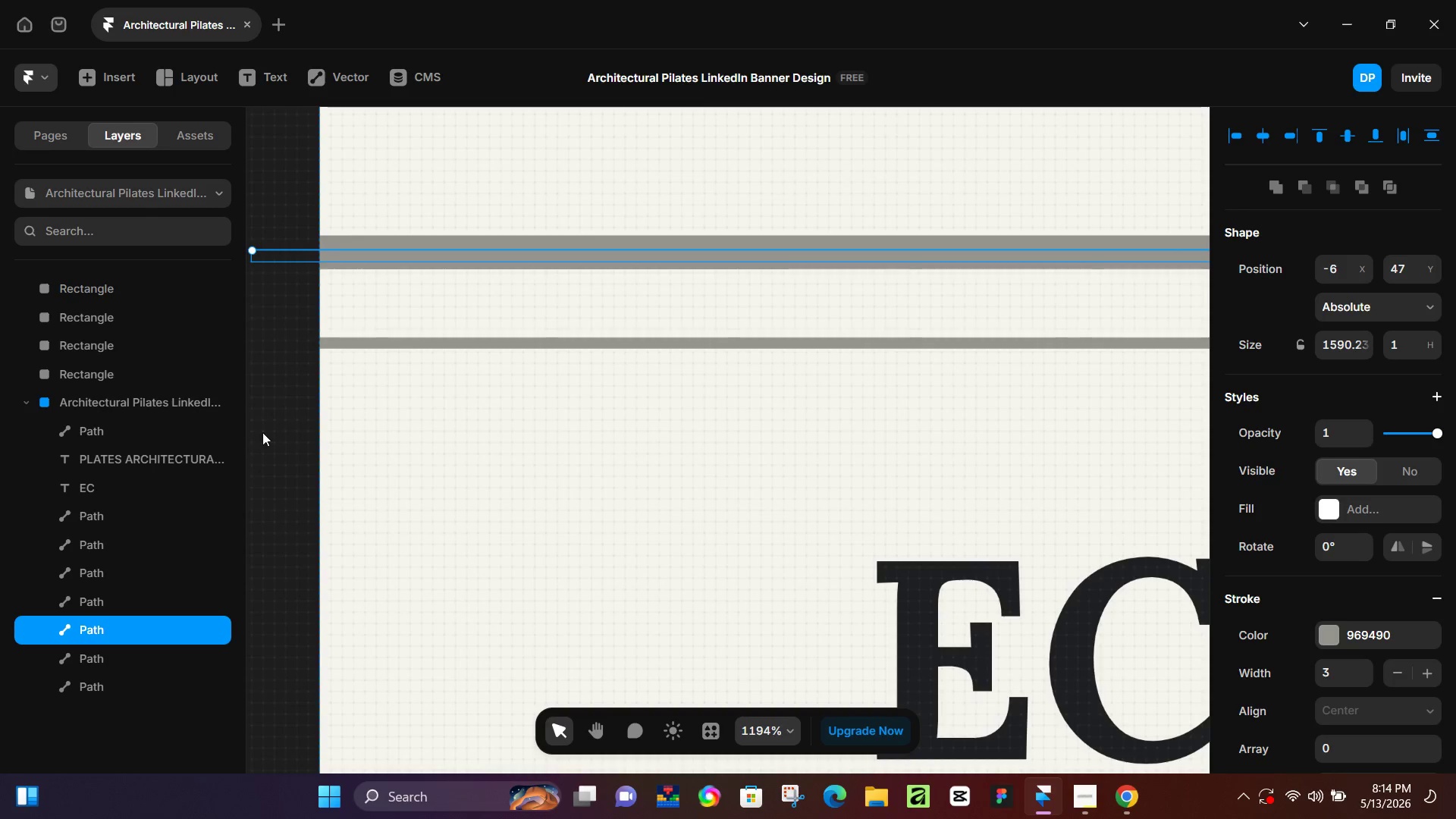 
hold_key(key=ControlLeft, duration=1.03)
scroll: coordinate [846, 384], scroll_direction: down, amount: 10.0
 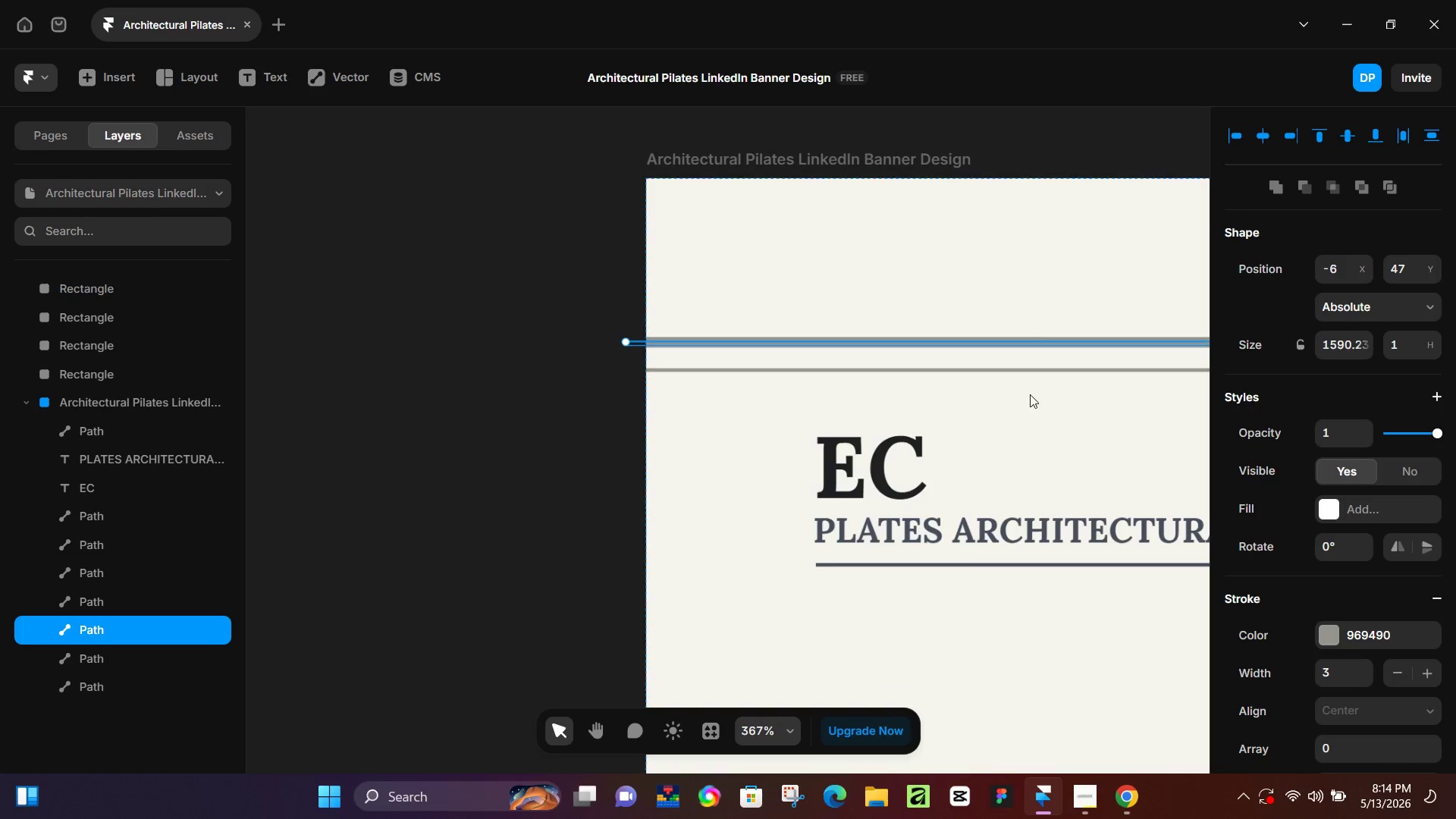 
hold_key(key=Space, duration=0.5)
 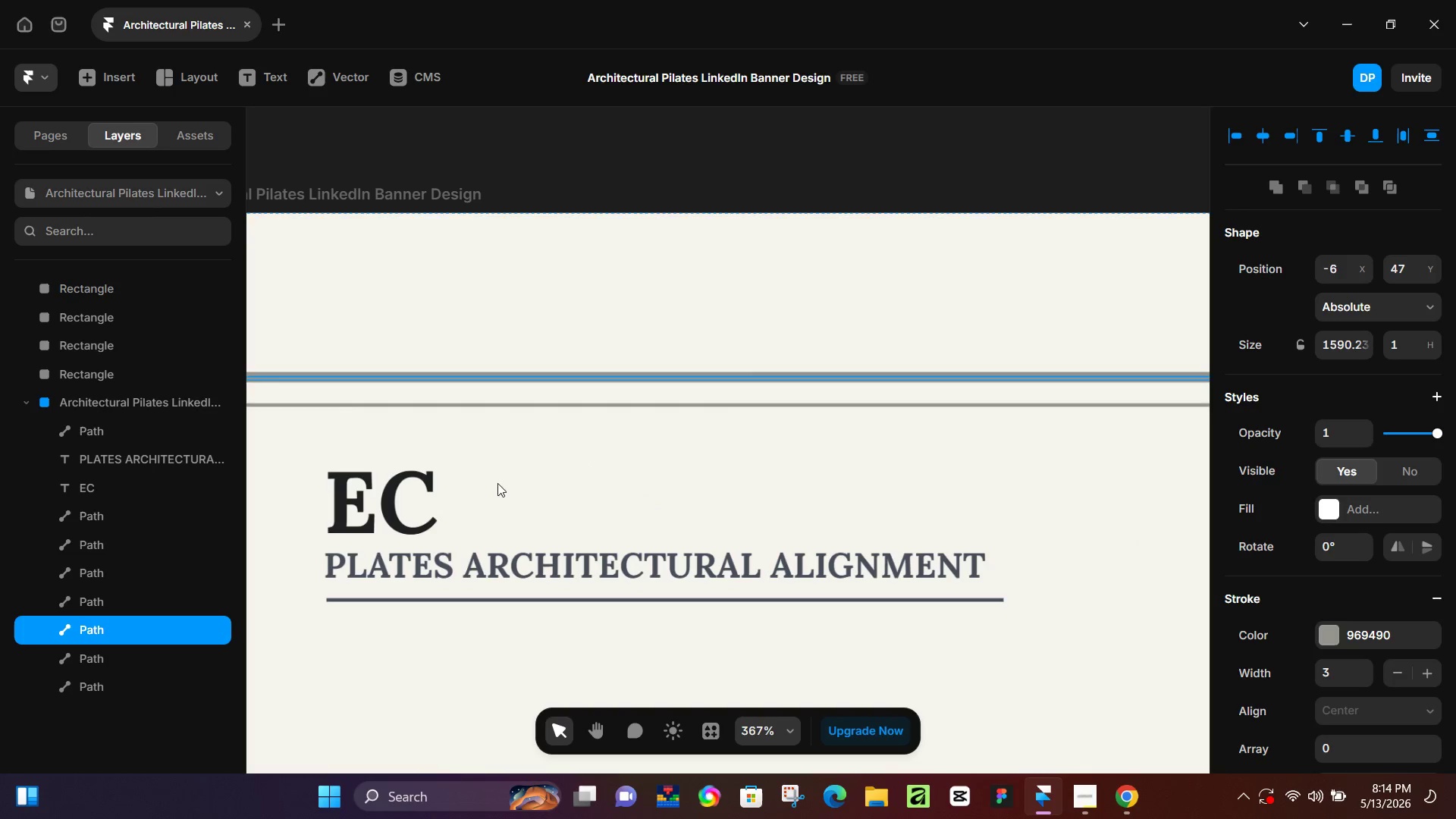 
left_click_drag(start_coordinate=[1077, 416], to_coordinate=[585, 451])
 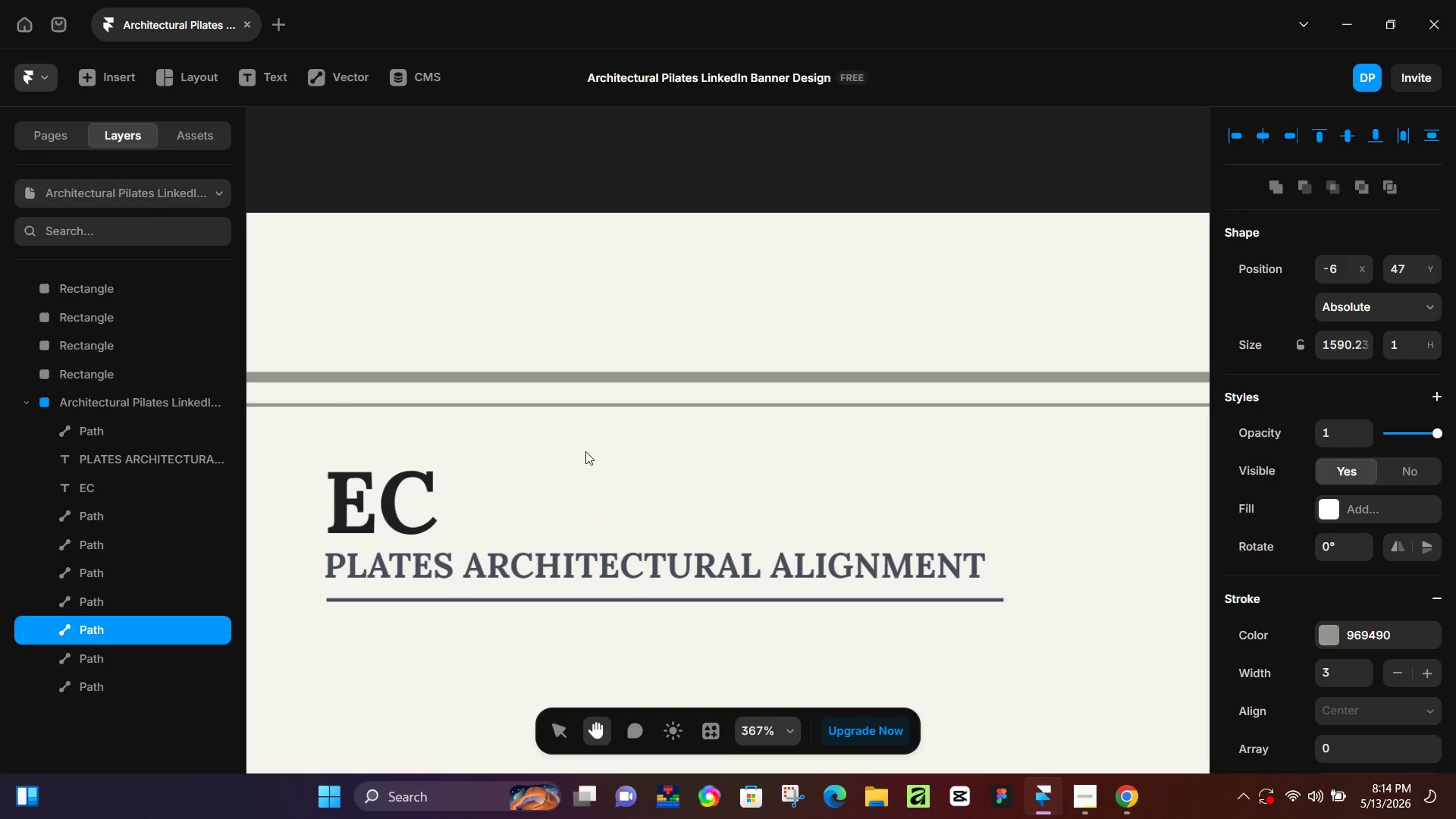 
hold_key(key=Space, duration=2.53)
 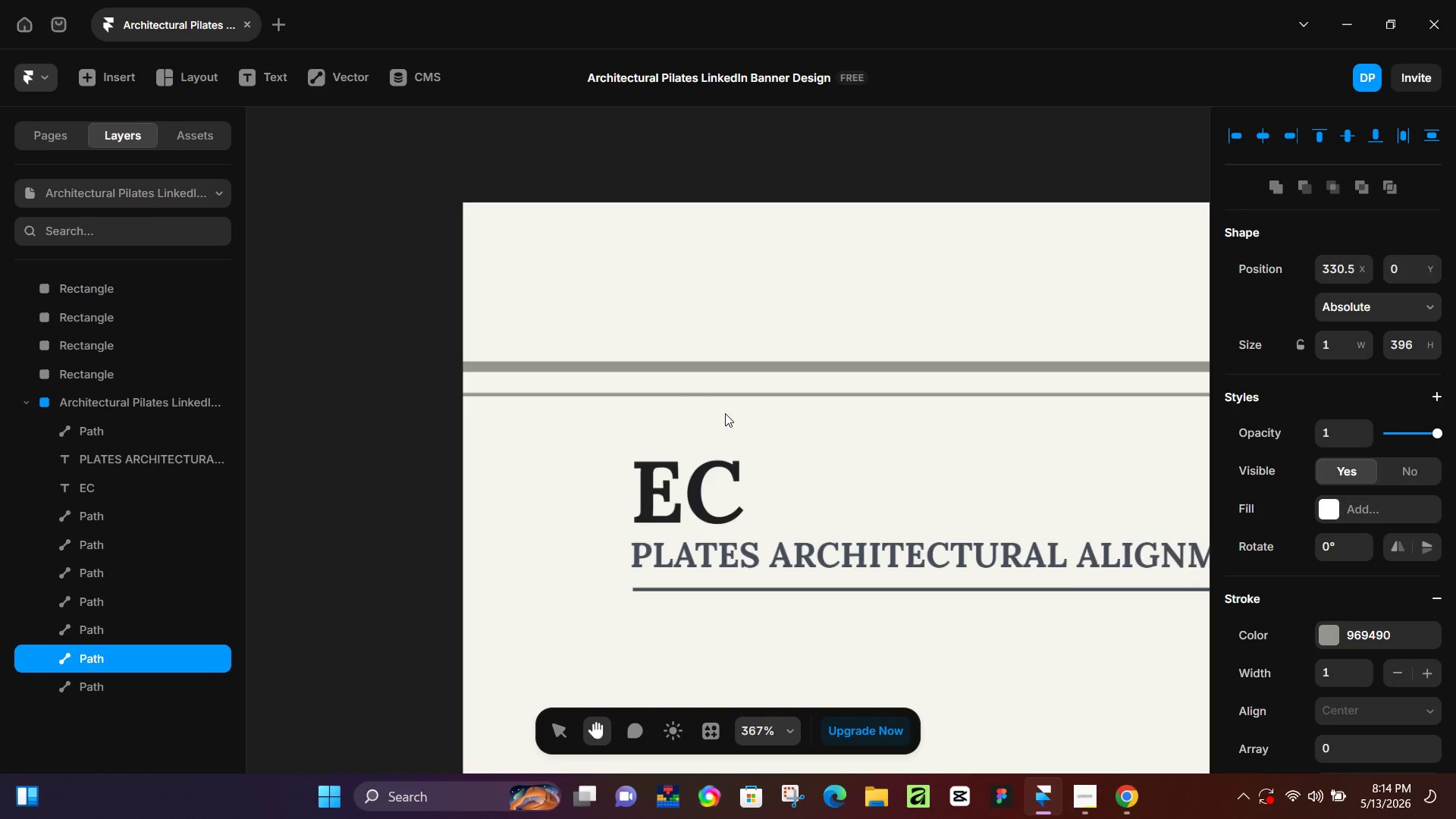 
left_click([83, 655])
 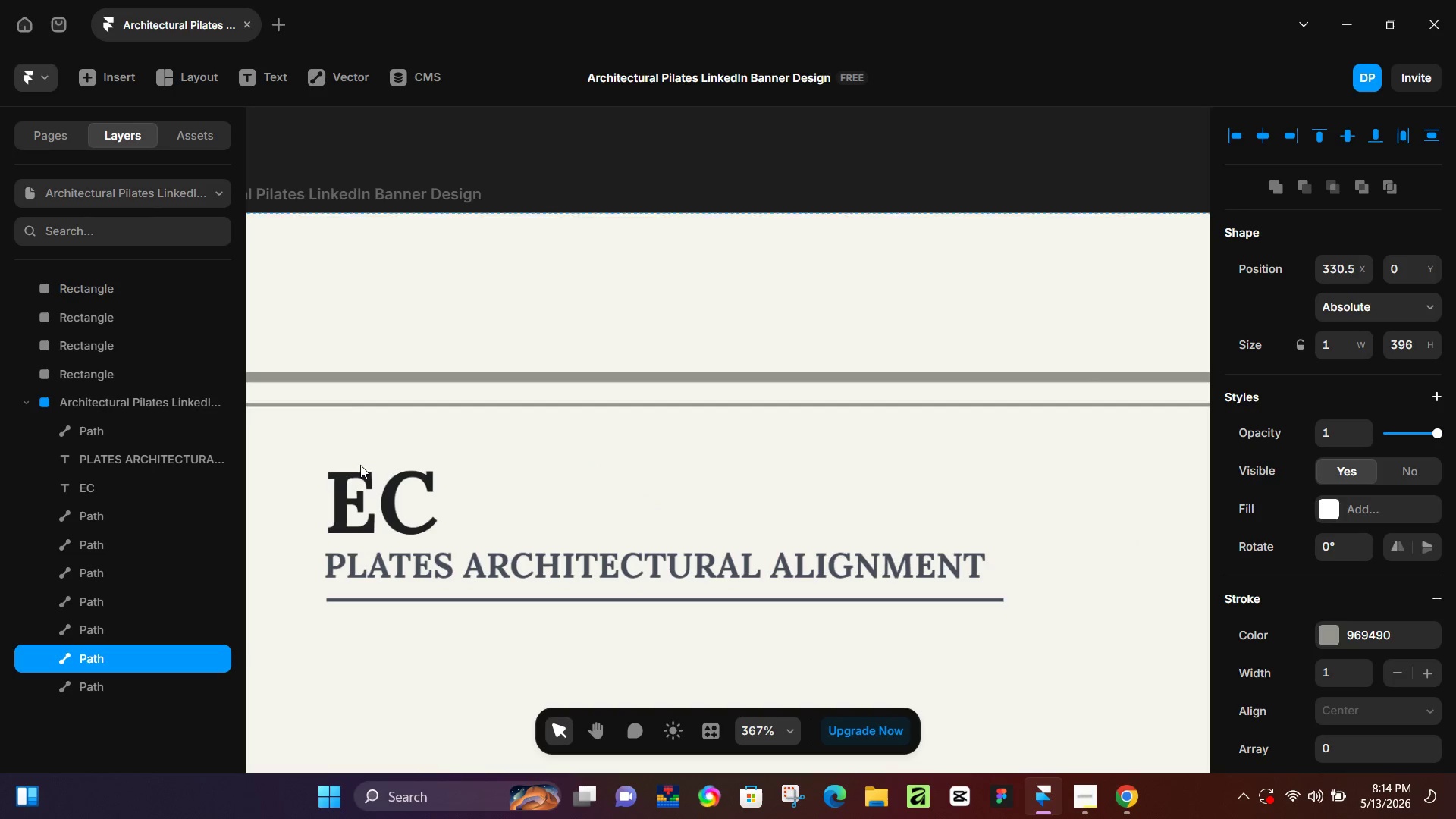 
key(Control+ControlLeft)
 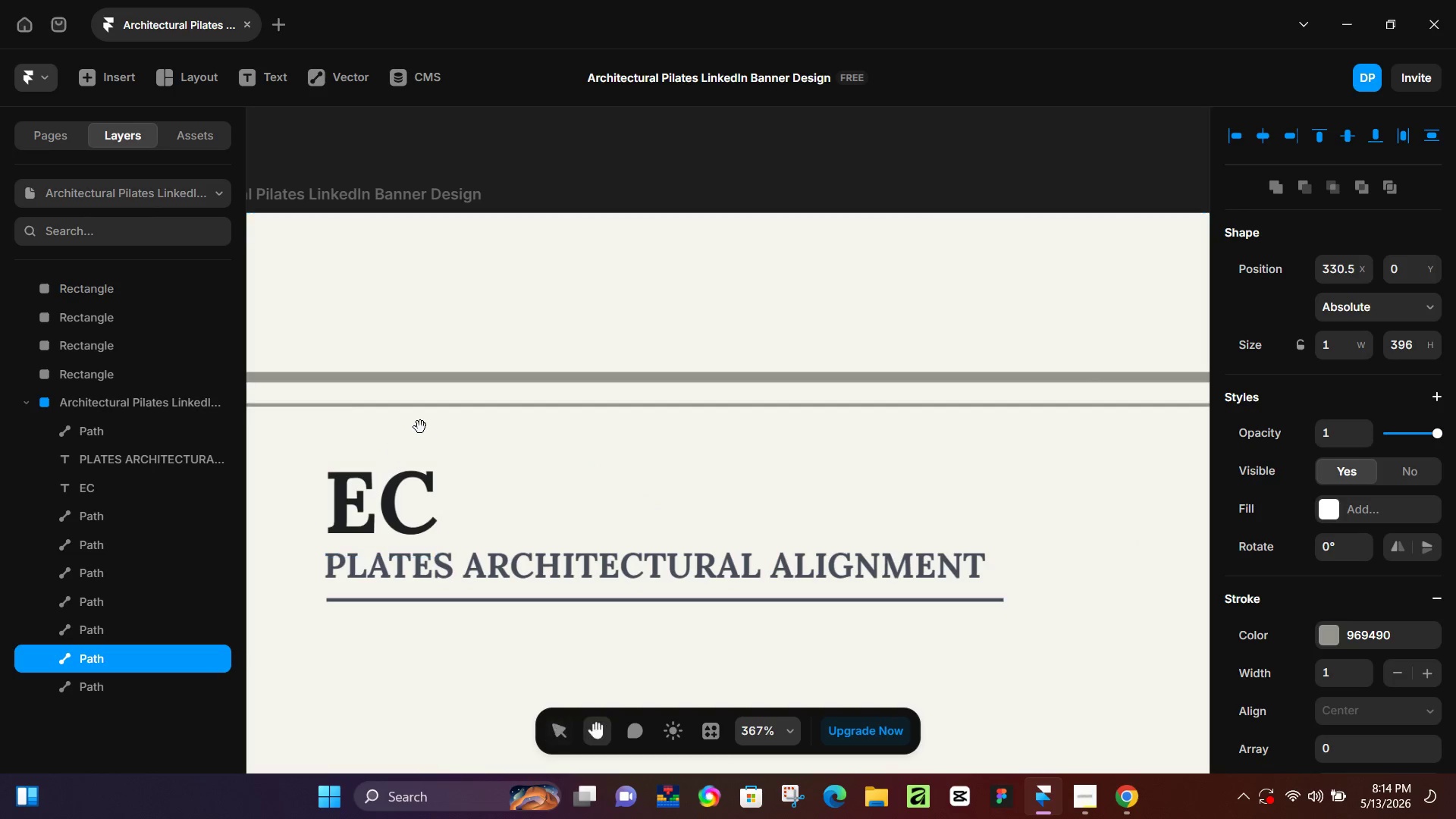 
hold_key(key=Space, duration=0.5)
 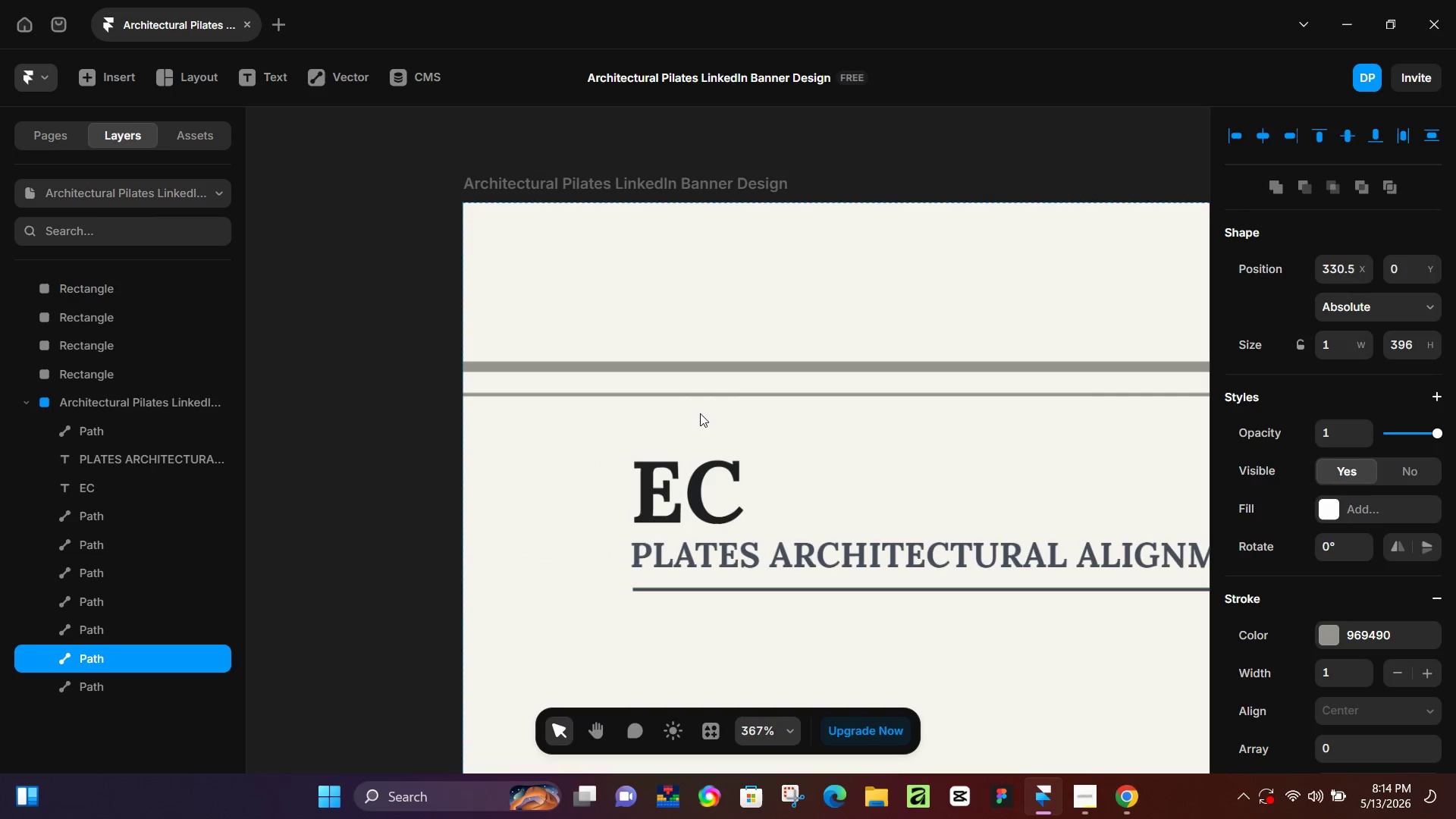 
left_click_drag(start_coordinate=[420, 425], to_coordinate=[726, 413])
 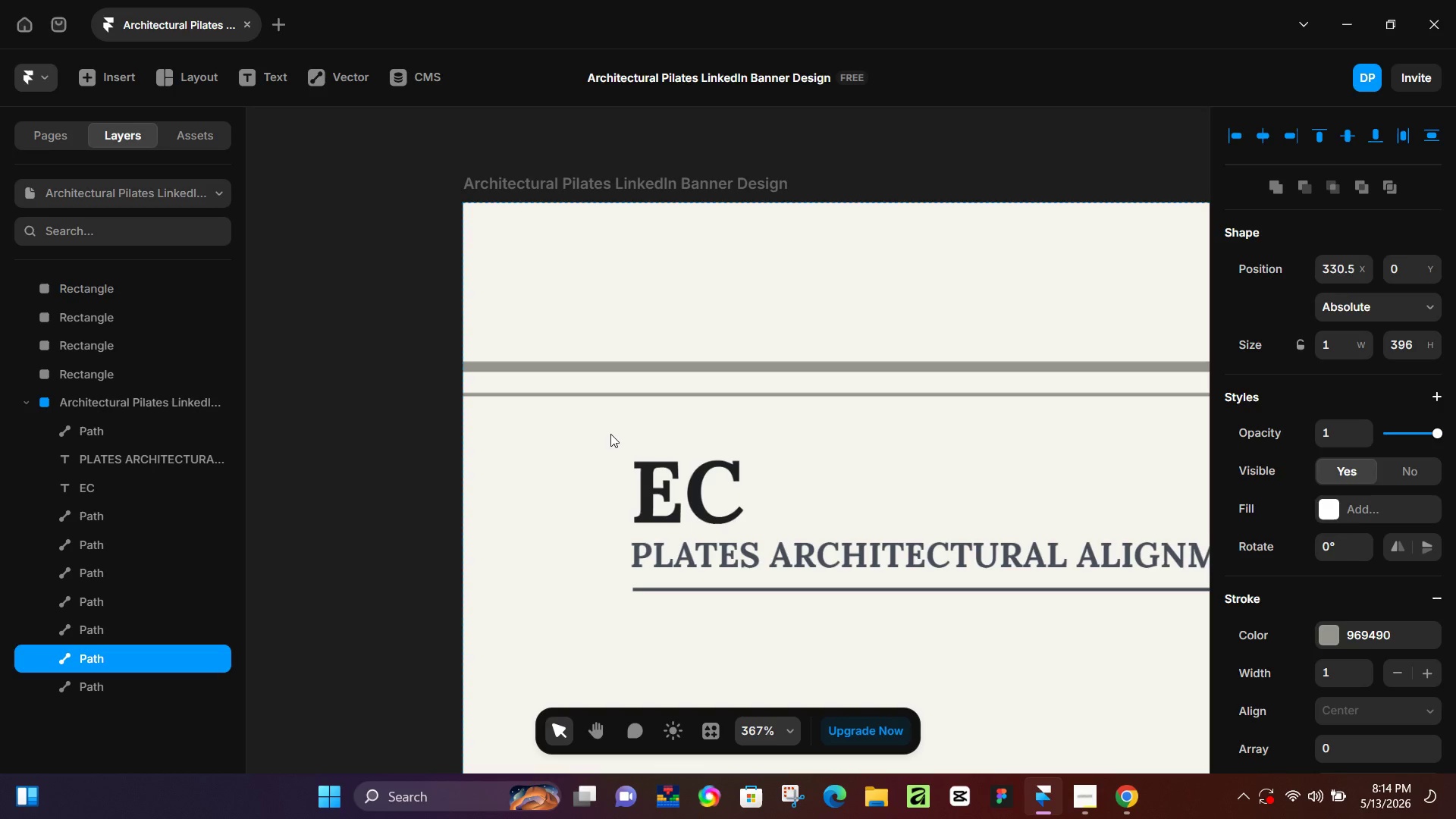 
key(Space)
 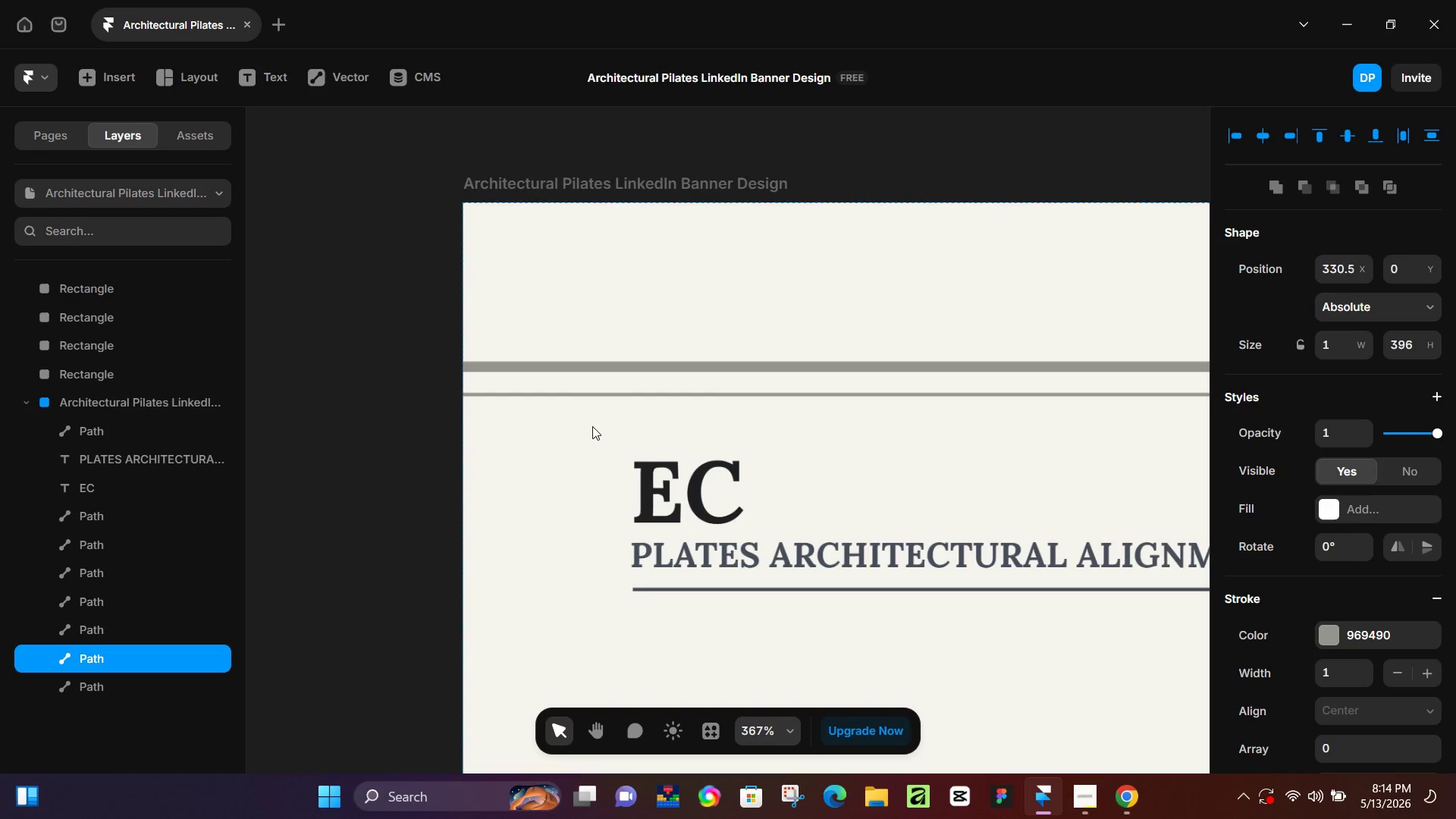 
hold_key(key=Space, duration=0.5)
 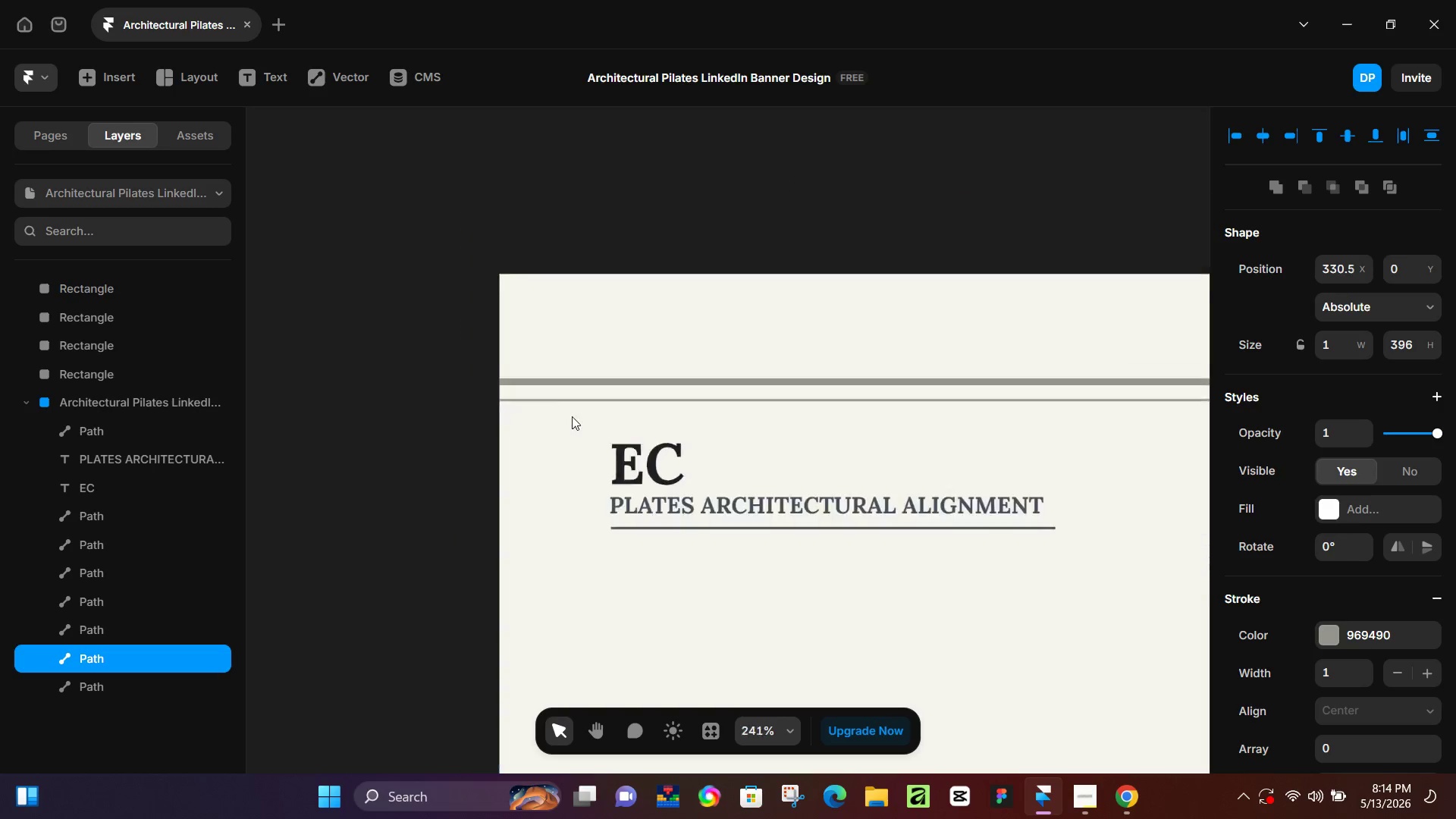 
hold_key(key=ControlLeft, duration=0.42)
 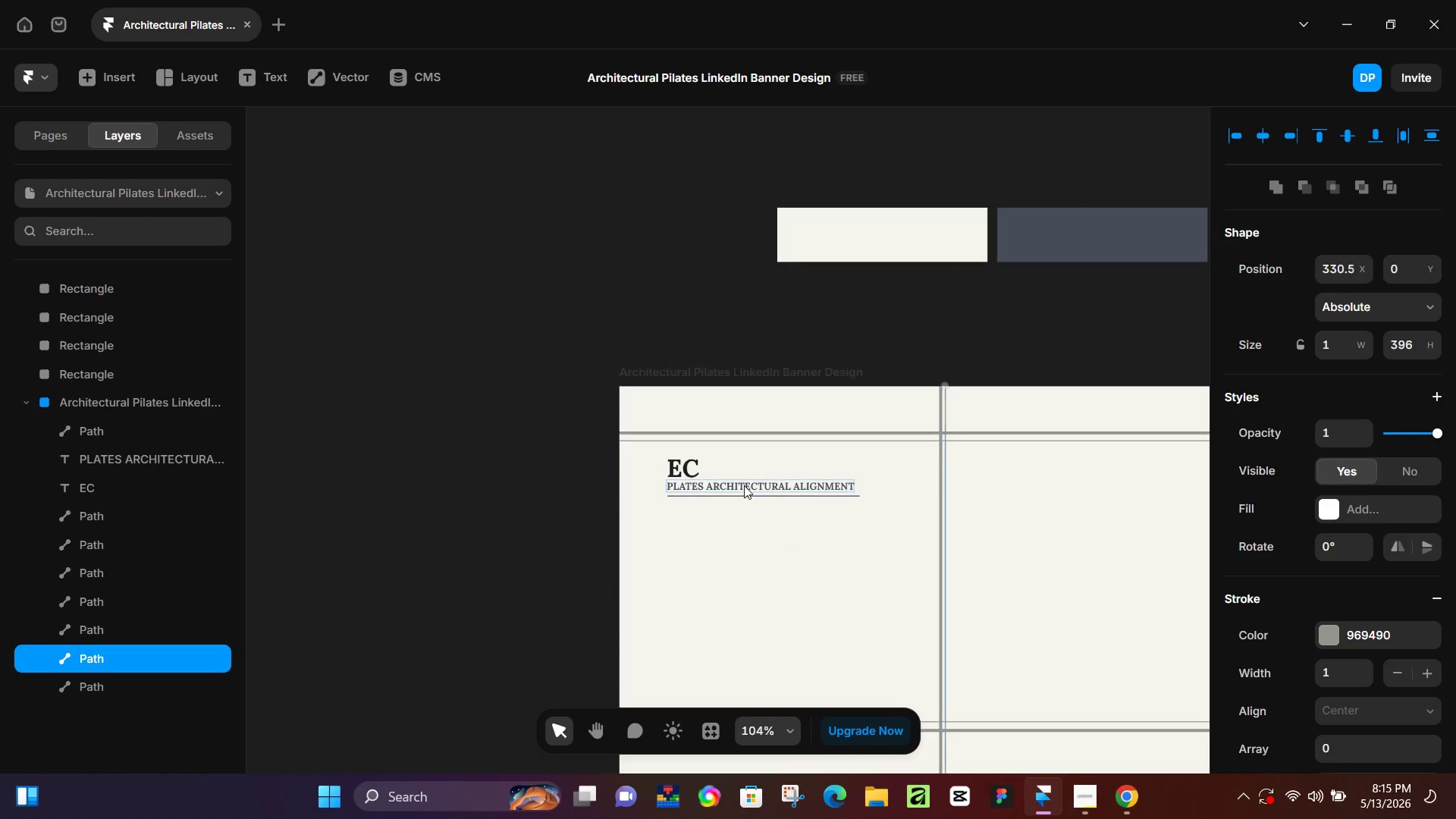 
key(Control+ControlLeft)
 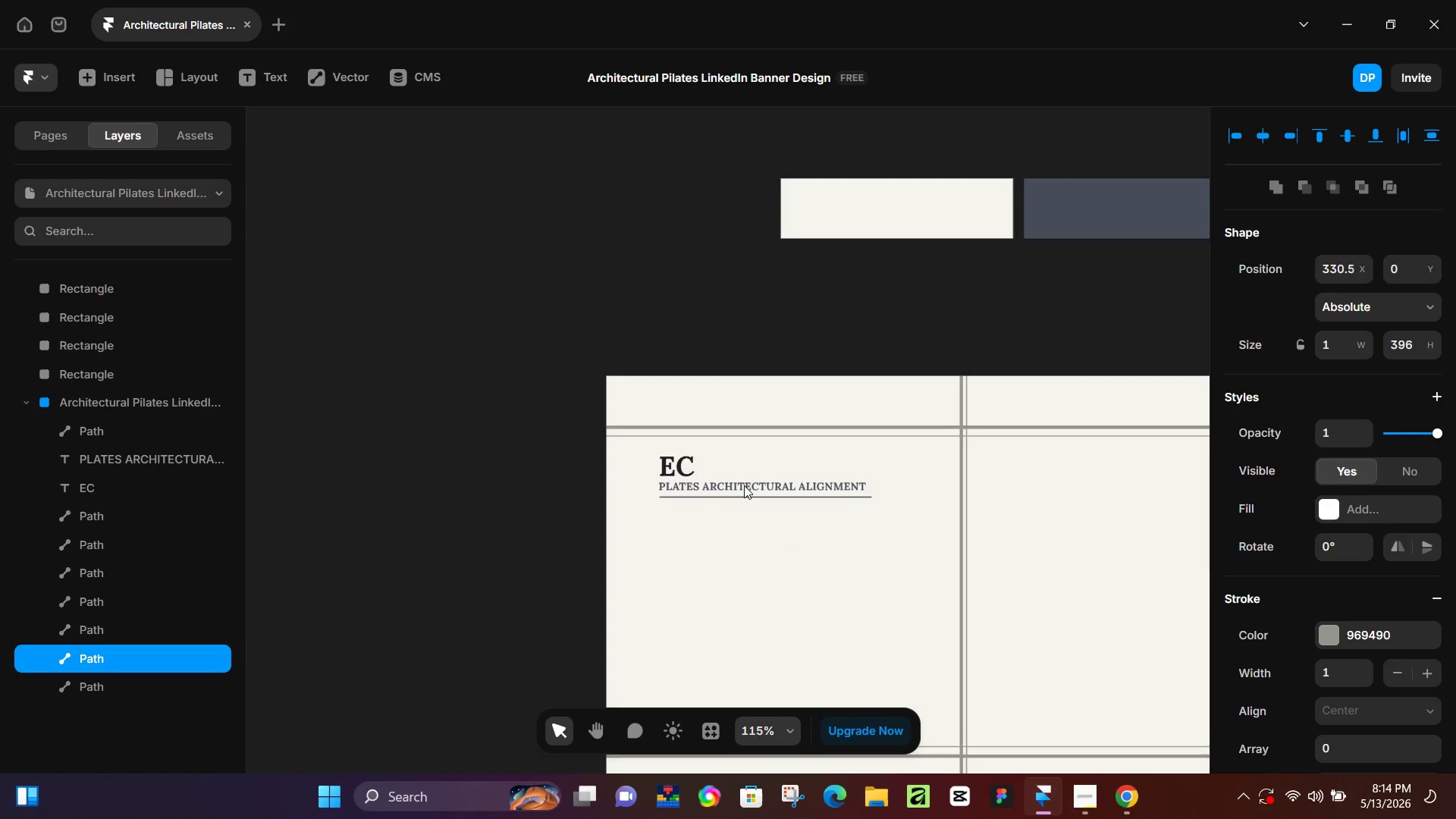 
scroll: coordinate [744, 485], scroll_direction: down, amount: 12.0
 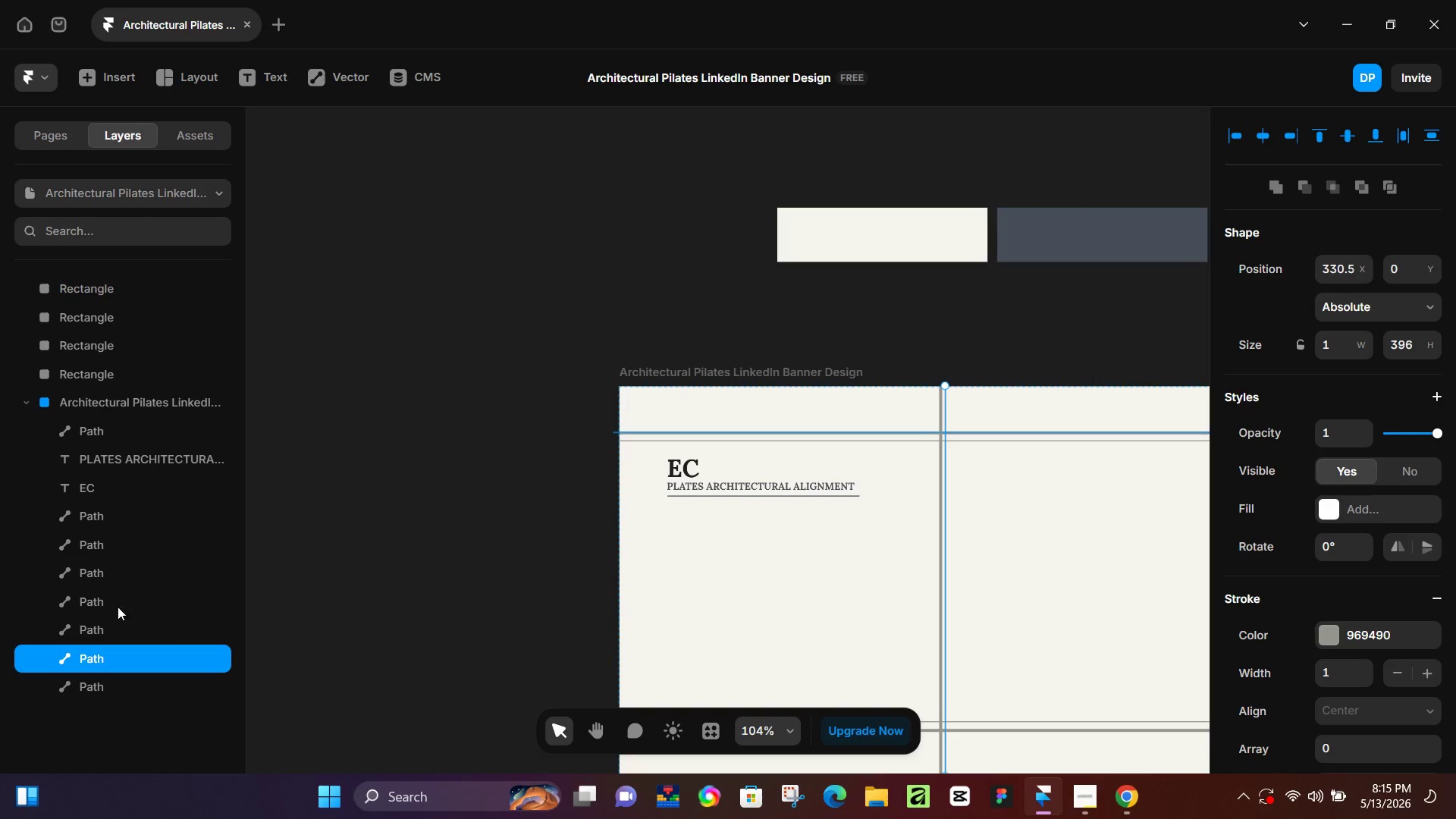 
left_click([101, 596])
 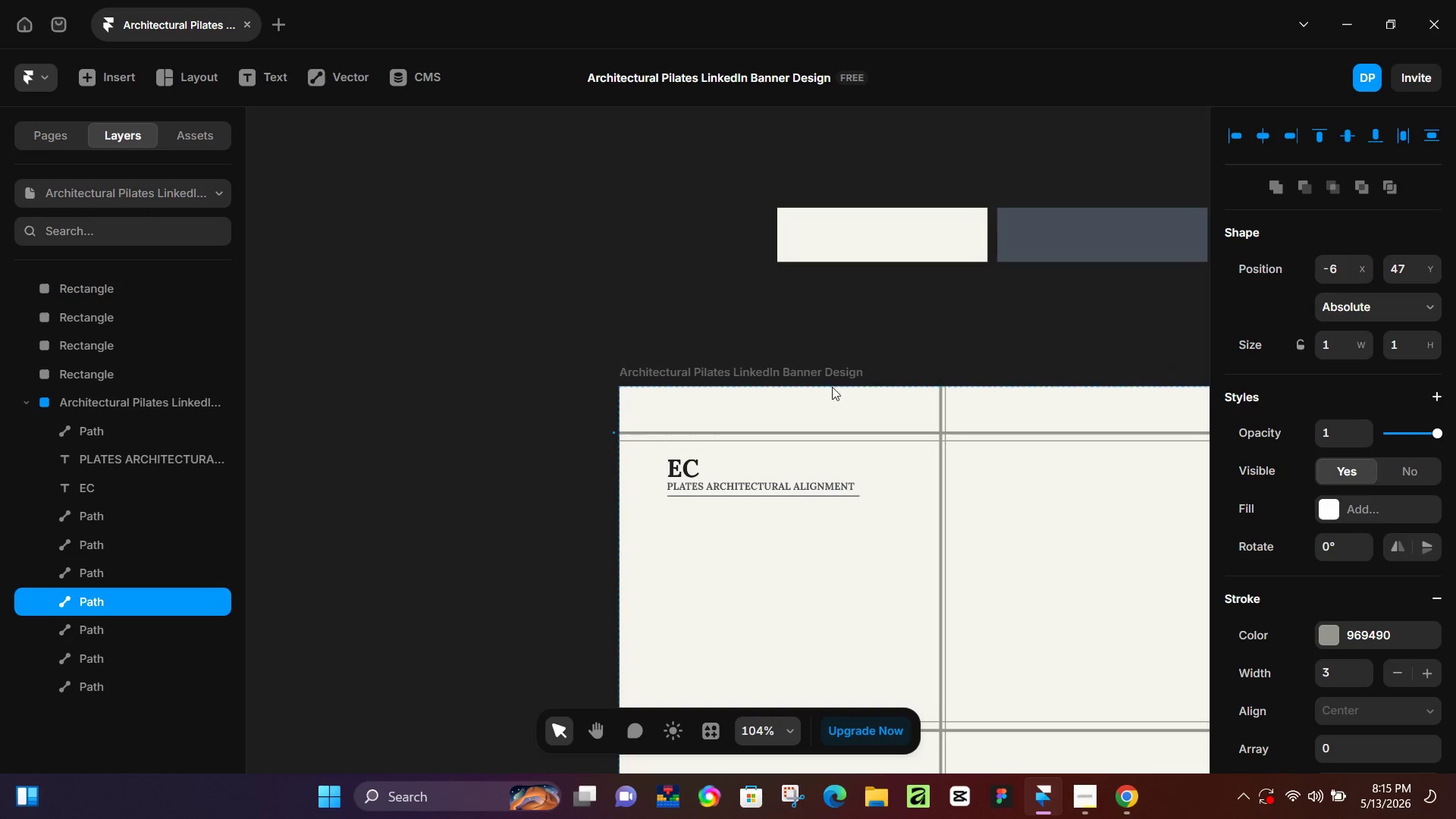 
hold_key(key=ControlLeft, duration=0.61)
scroll: coordinate [843, 381], scroll_direction: up, amount: 4.0
 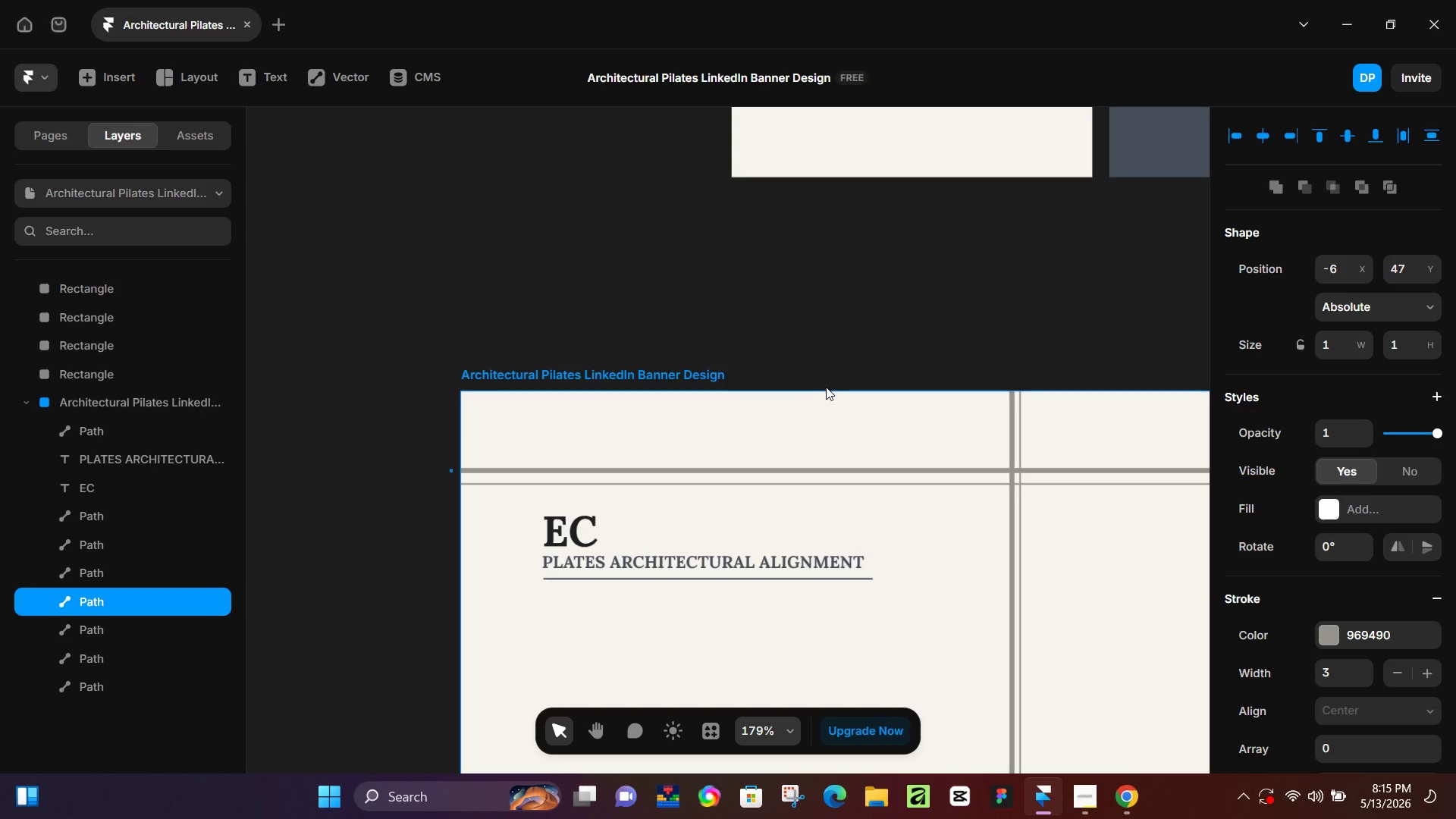 
hold_key(key=ArrowRight, duration=1.12)
 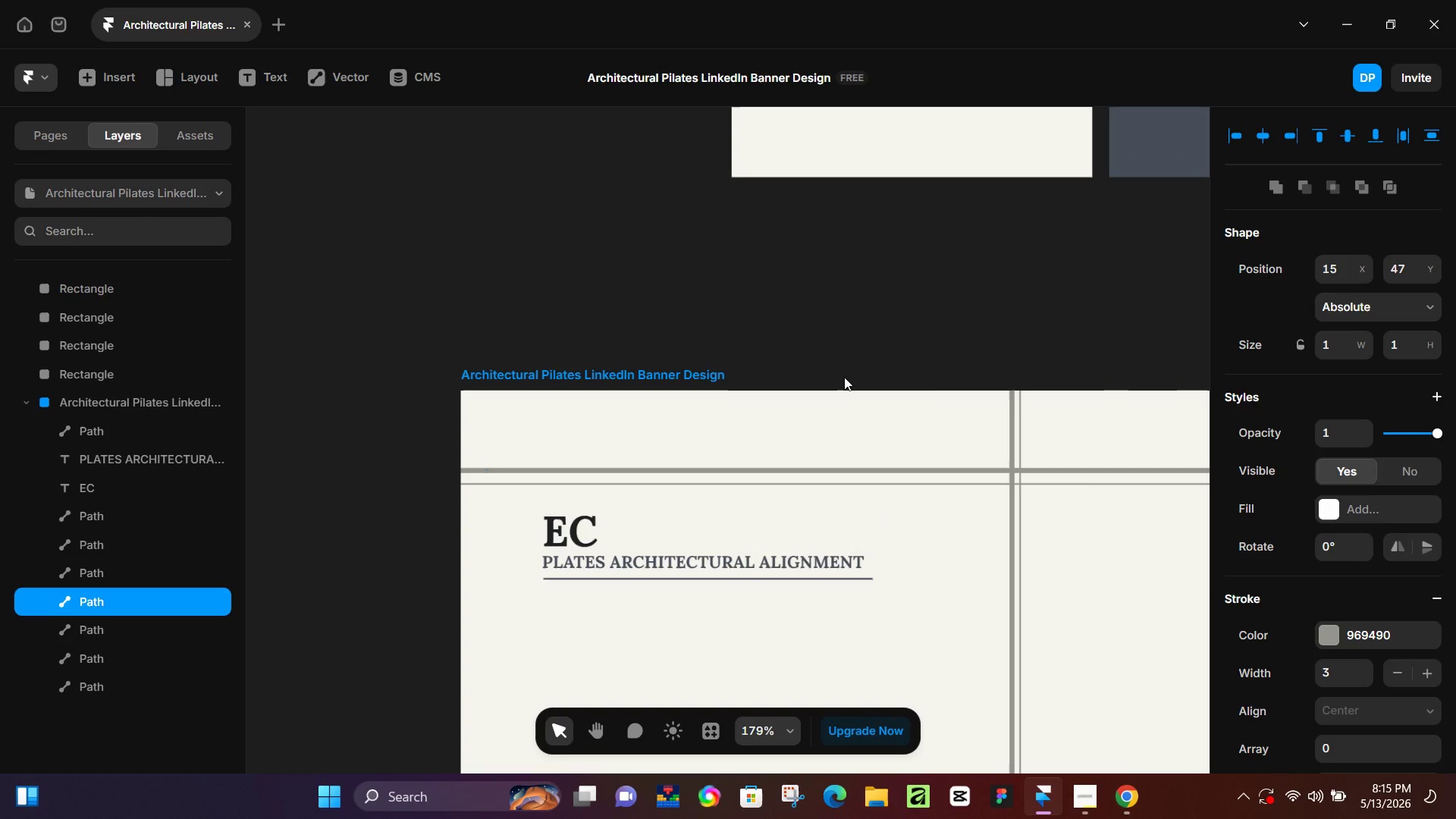 
key(Control+Z)
 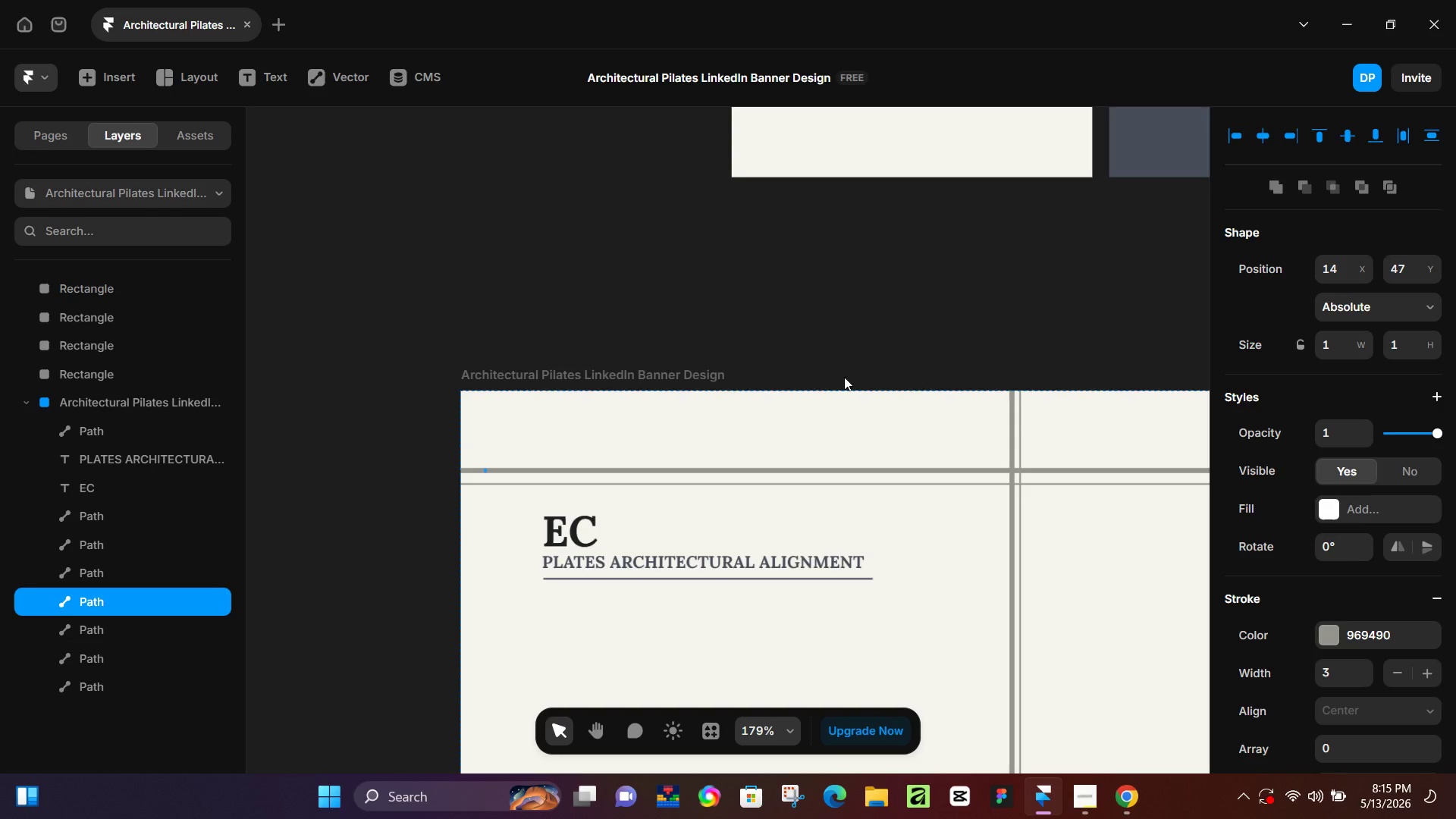 
hold_key(key=Z, duration=0.33)
 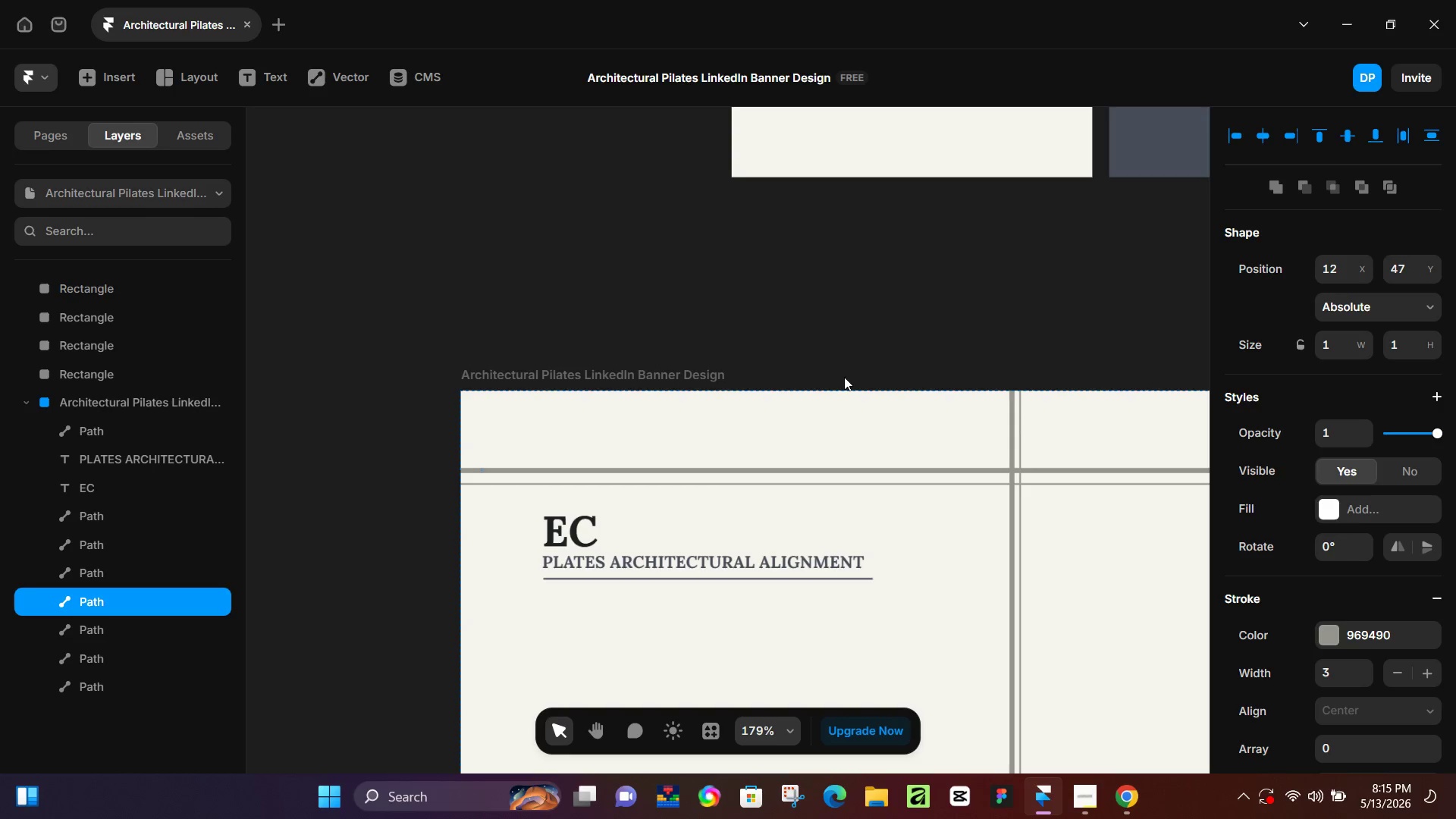 
hold_key(key=Z, duration=1.23)
 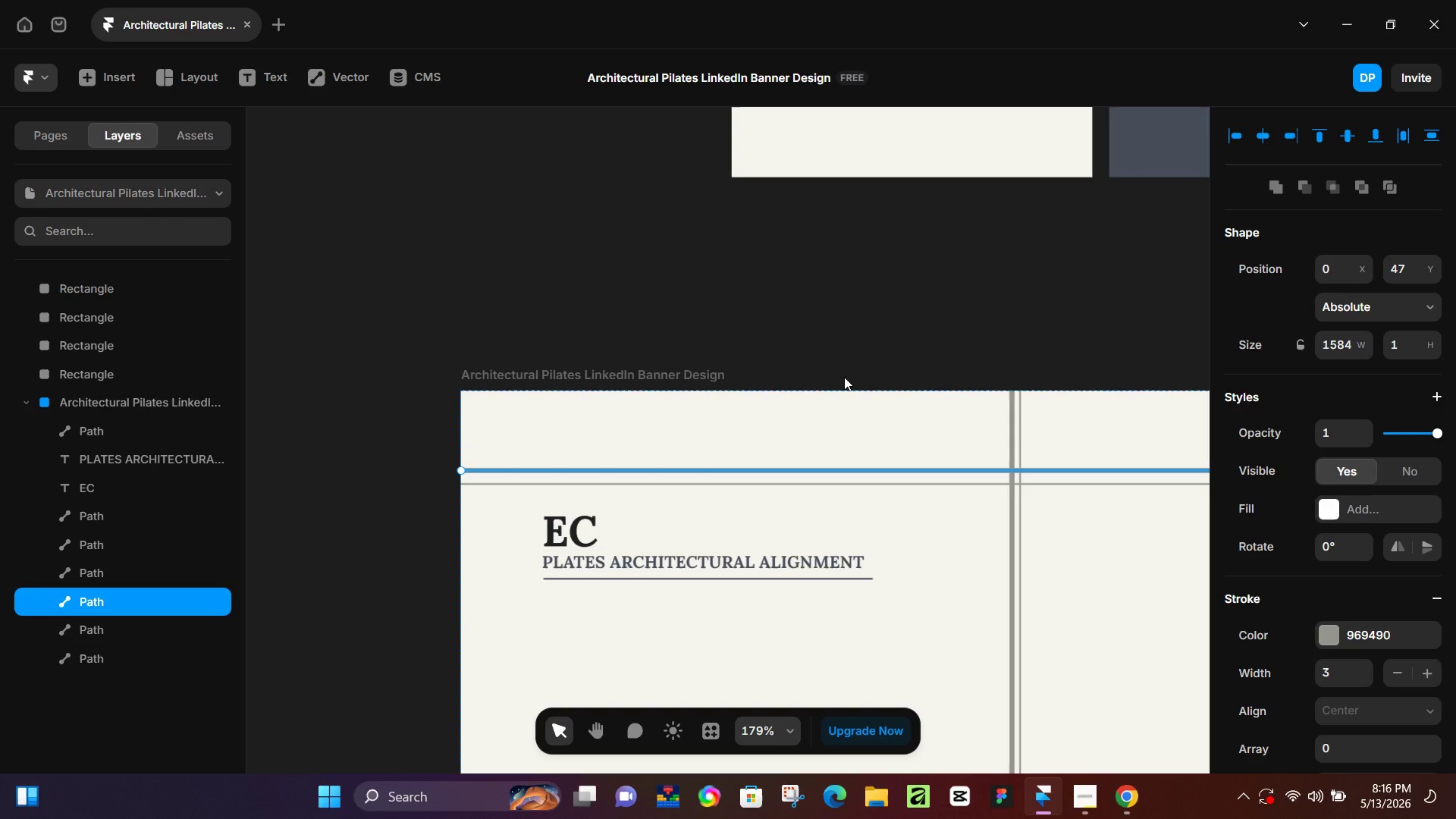 
wait(108.5)
 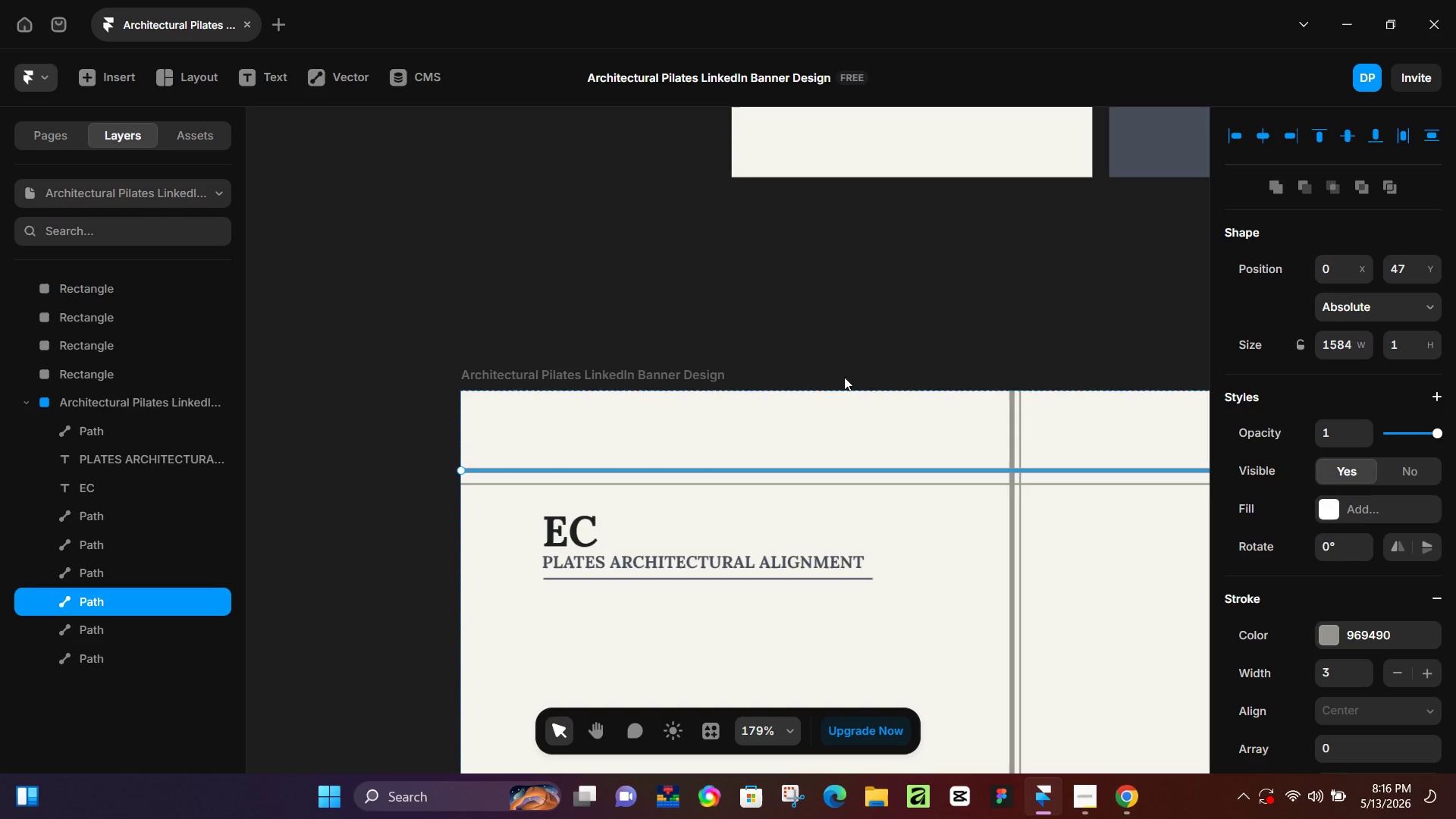 
scroll: coordinate [947, 588], scroll_direction: down, amount: 1.0
 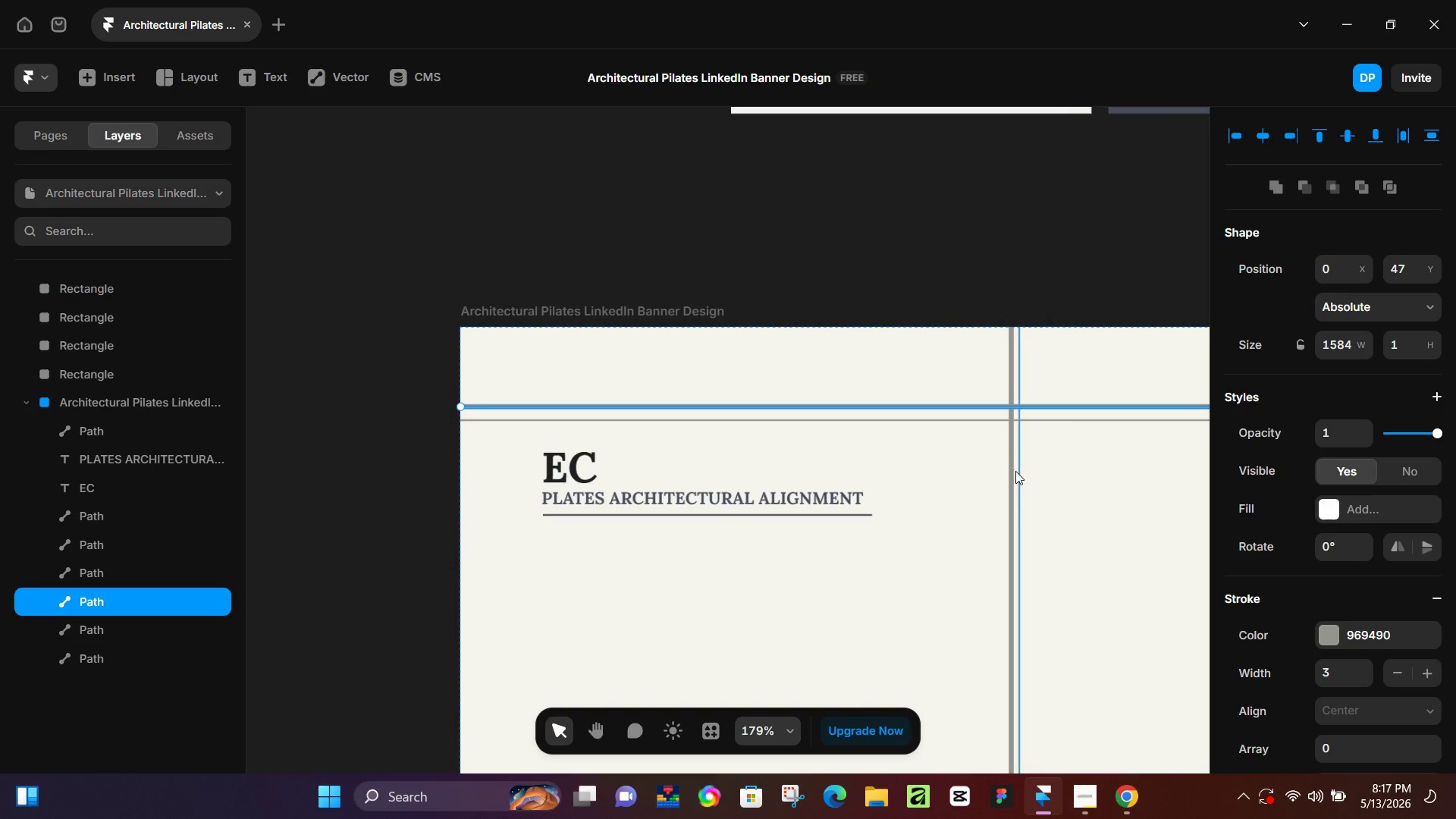 
hold_key(key=ControlLeft, duration=0.5)
 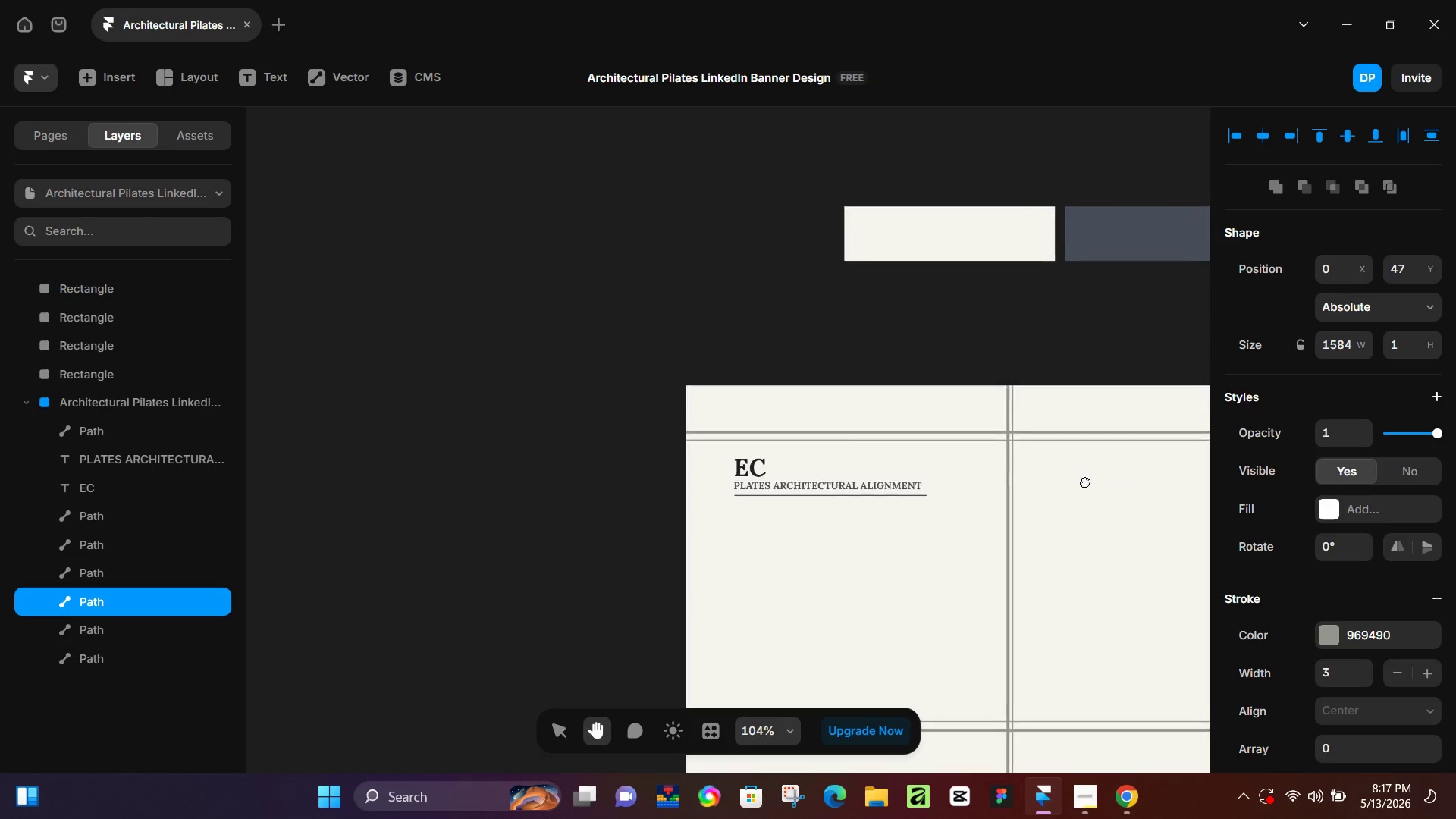 
hold_key(key=ControlLeft, duration=1.67)
 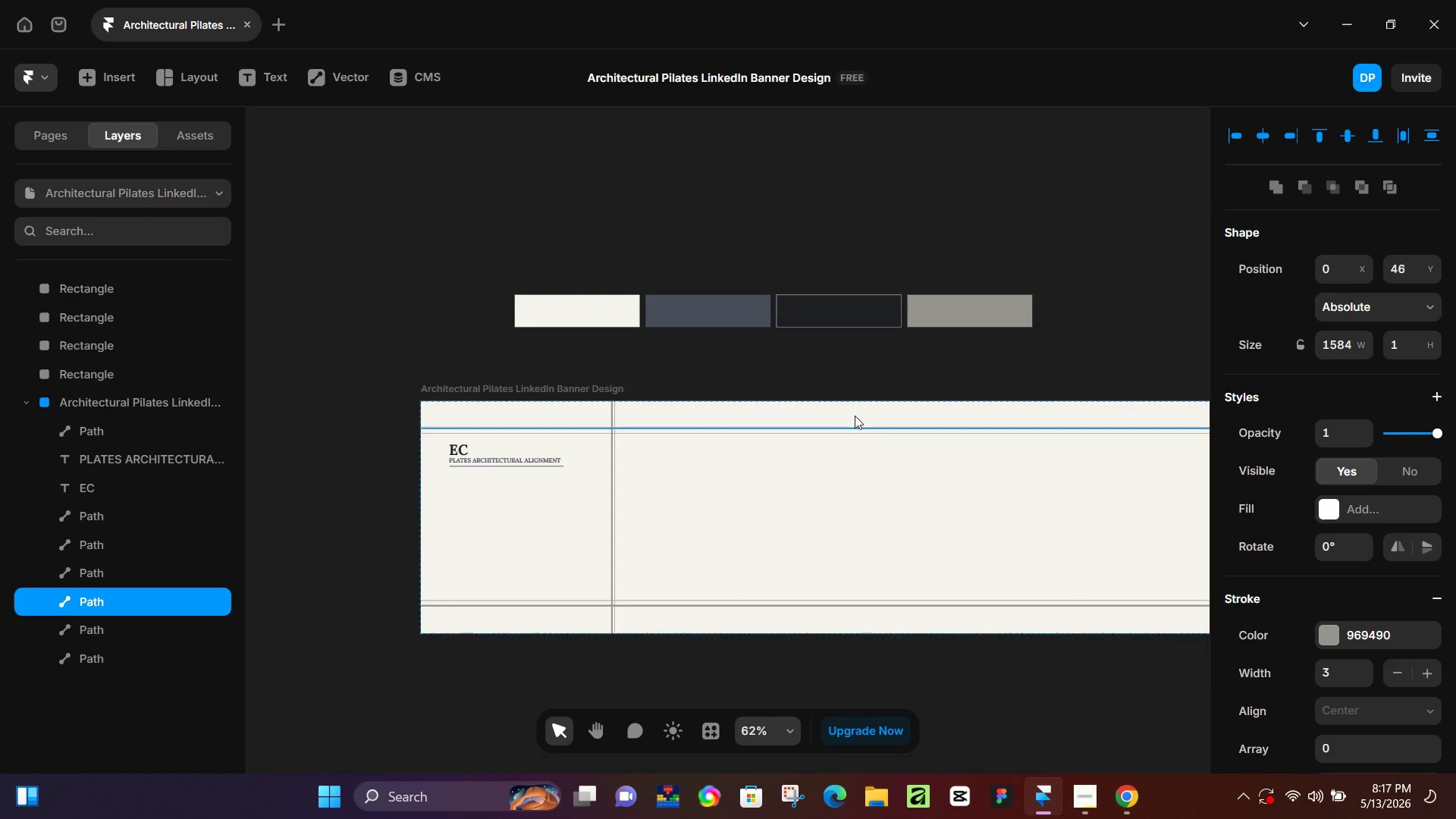 
scroll: coordinate [1015, 465], scroll_direction: down, amount: 5.0
 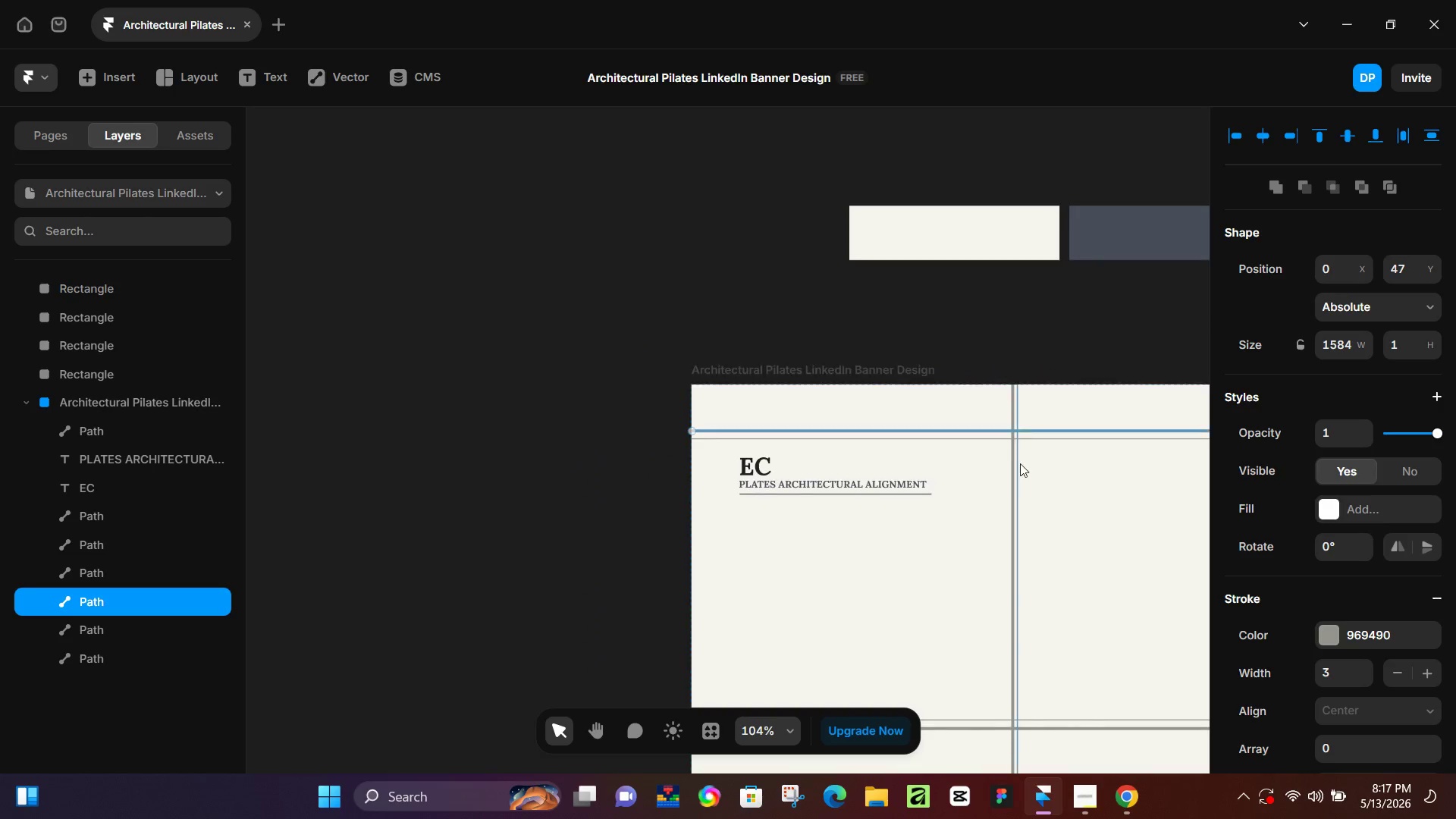 
hold_key(key=Space, duration=0.58)
 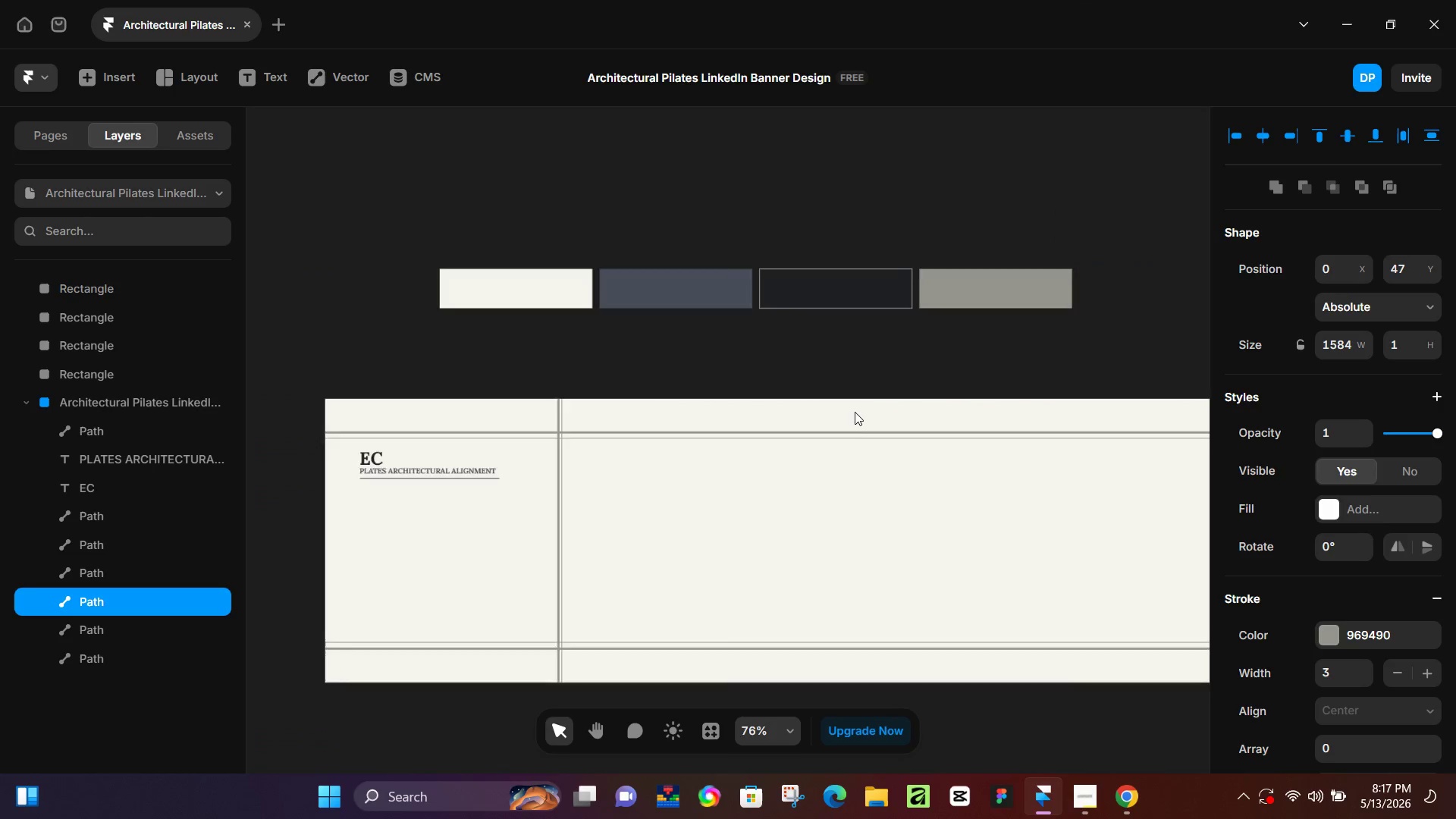 
left_click_drag(start_coordinate=[1116, 481], to_coordinate=[548, 491])
 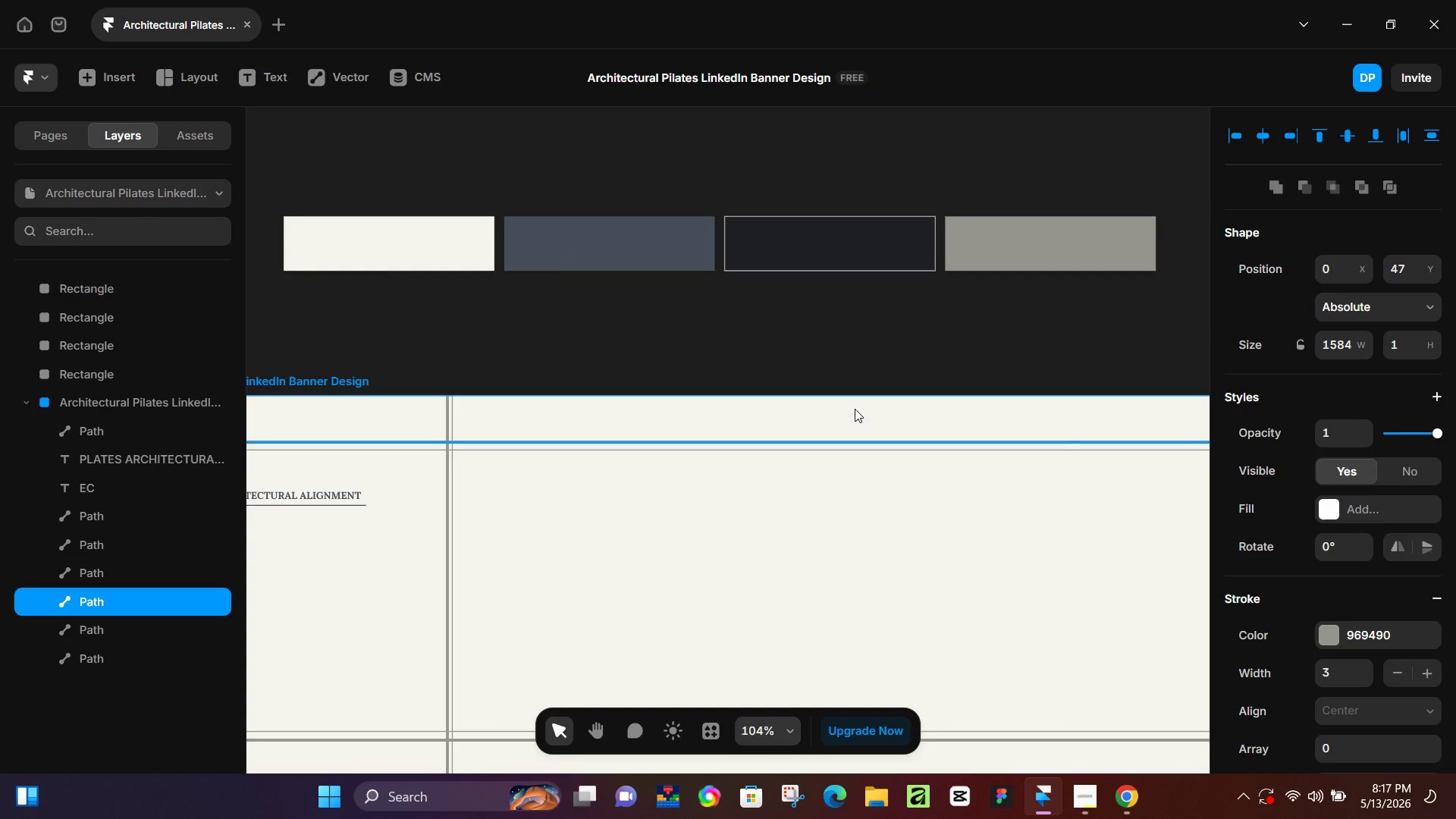 
scroll: coordinate [855, 412], scroll_direction: down, amount: 5.0
 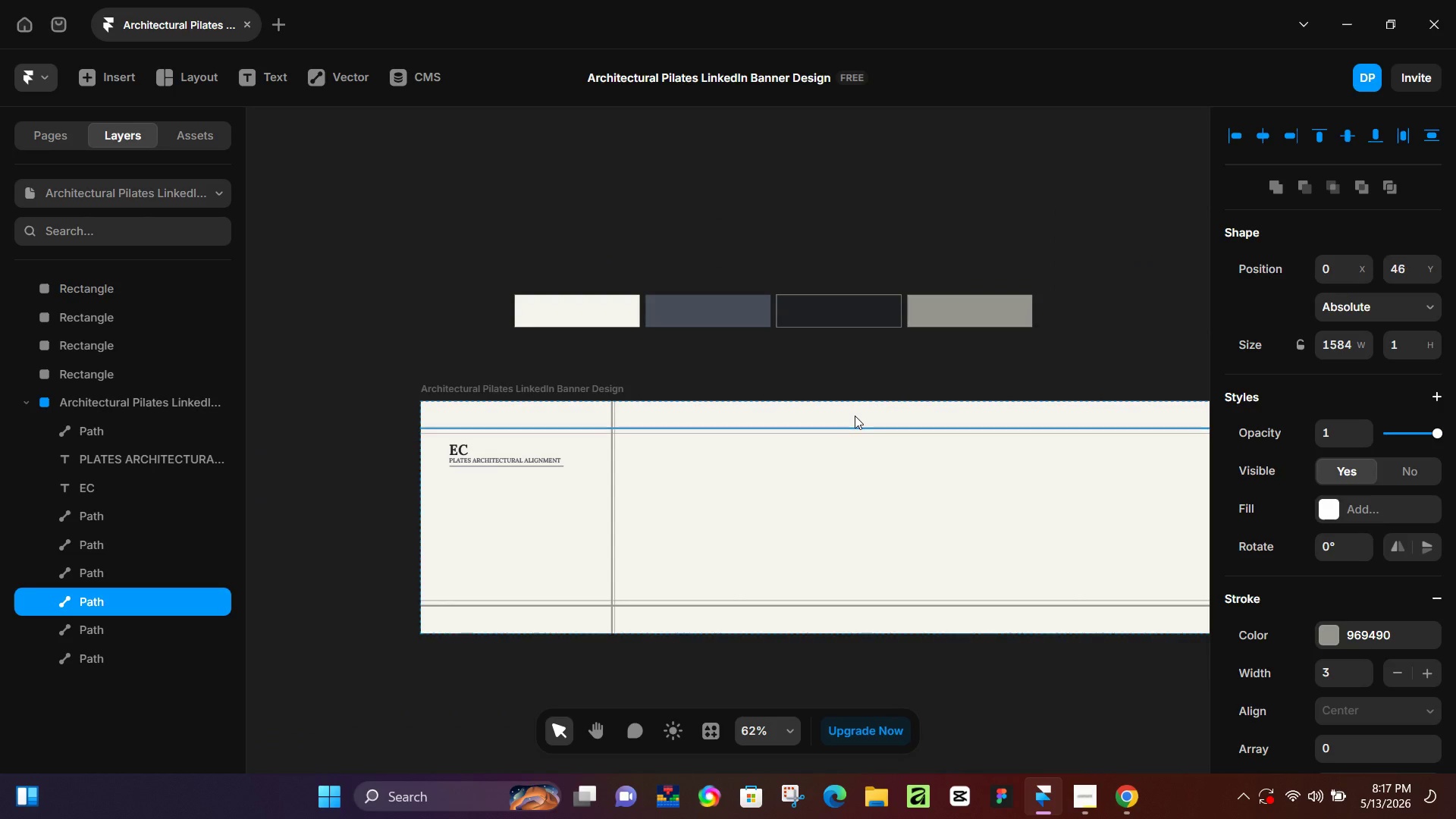 
hold_key(key=ArrowUp, duration=1.12)
 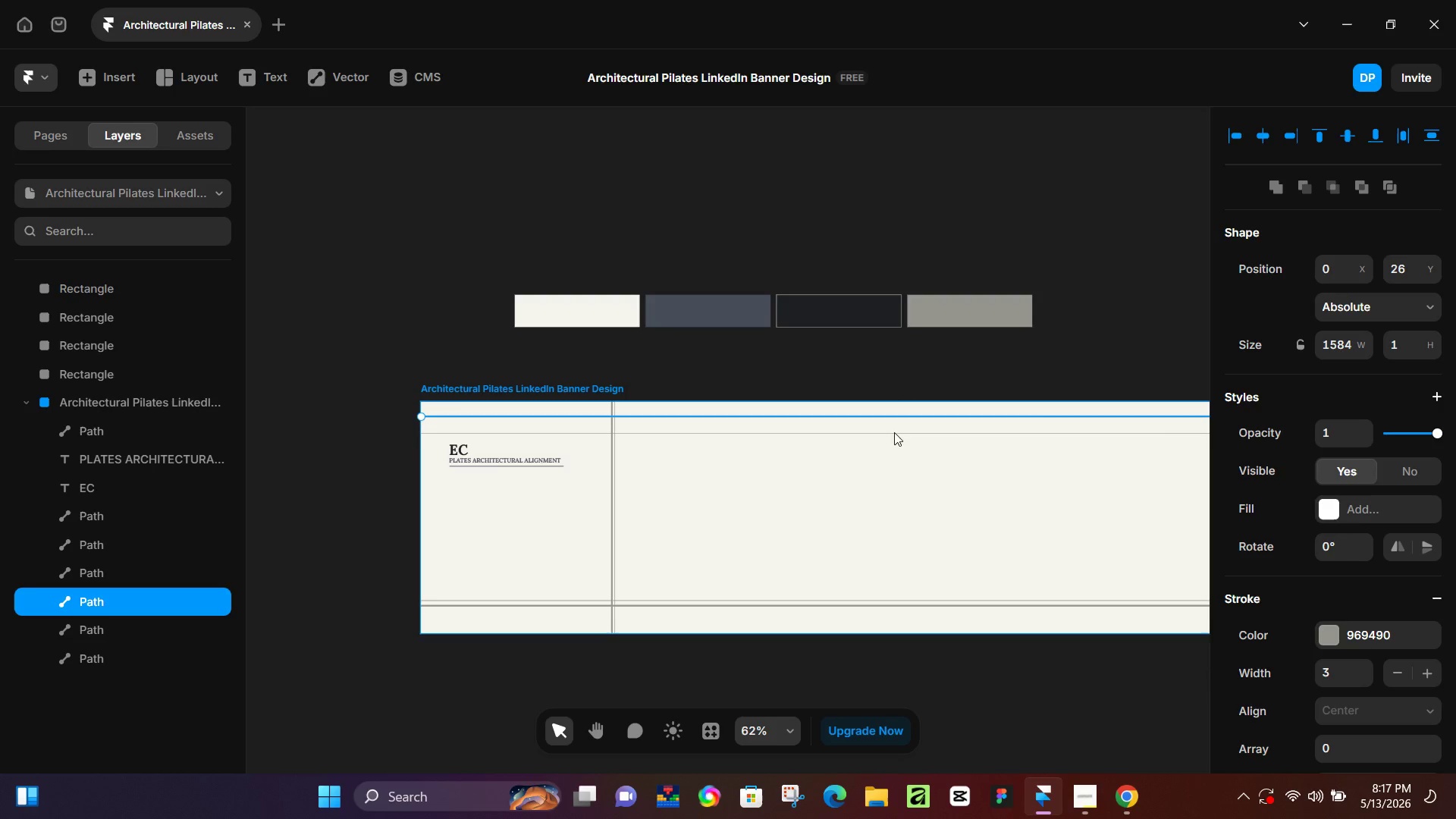 
hold_key(key=Z, duration=1.05)
 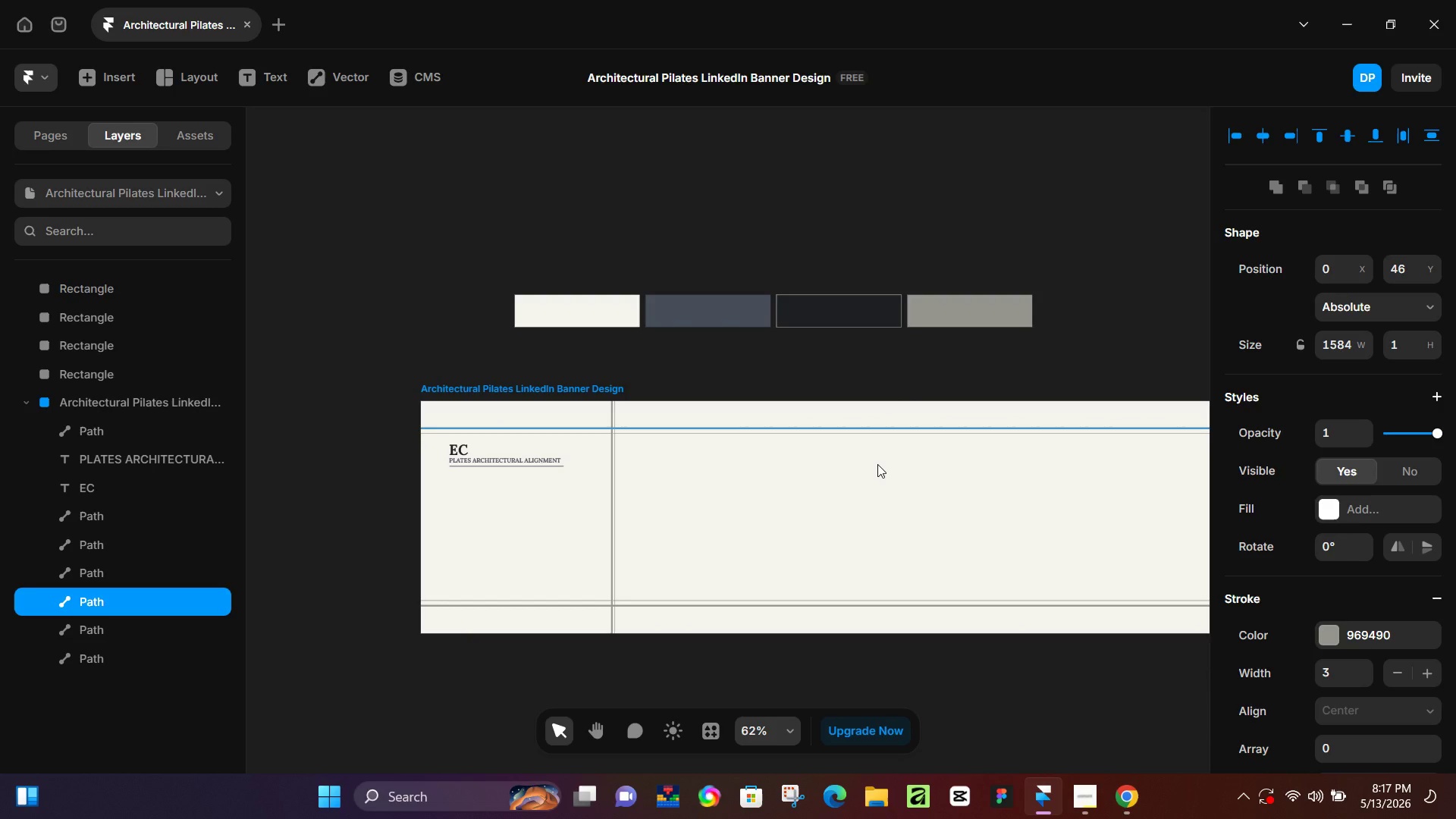 
hold_key(key=Z, duration=0.53)
 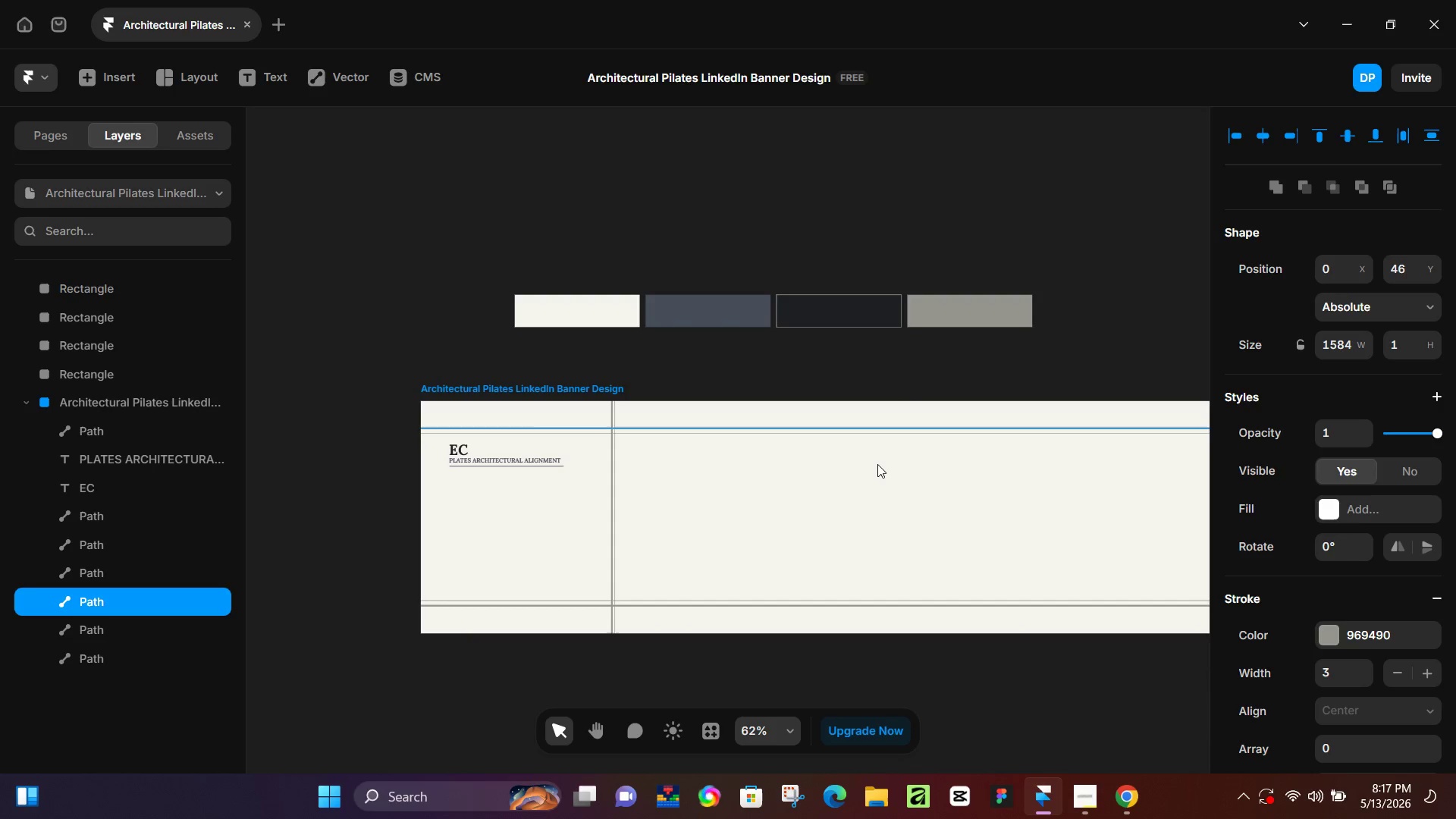 
key(Control+Z)
 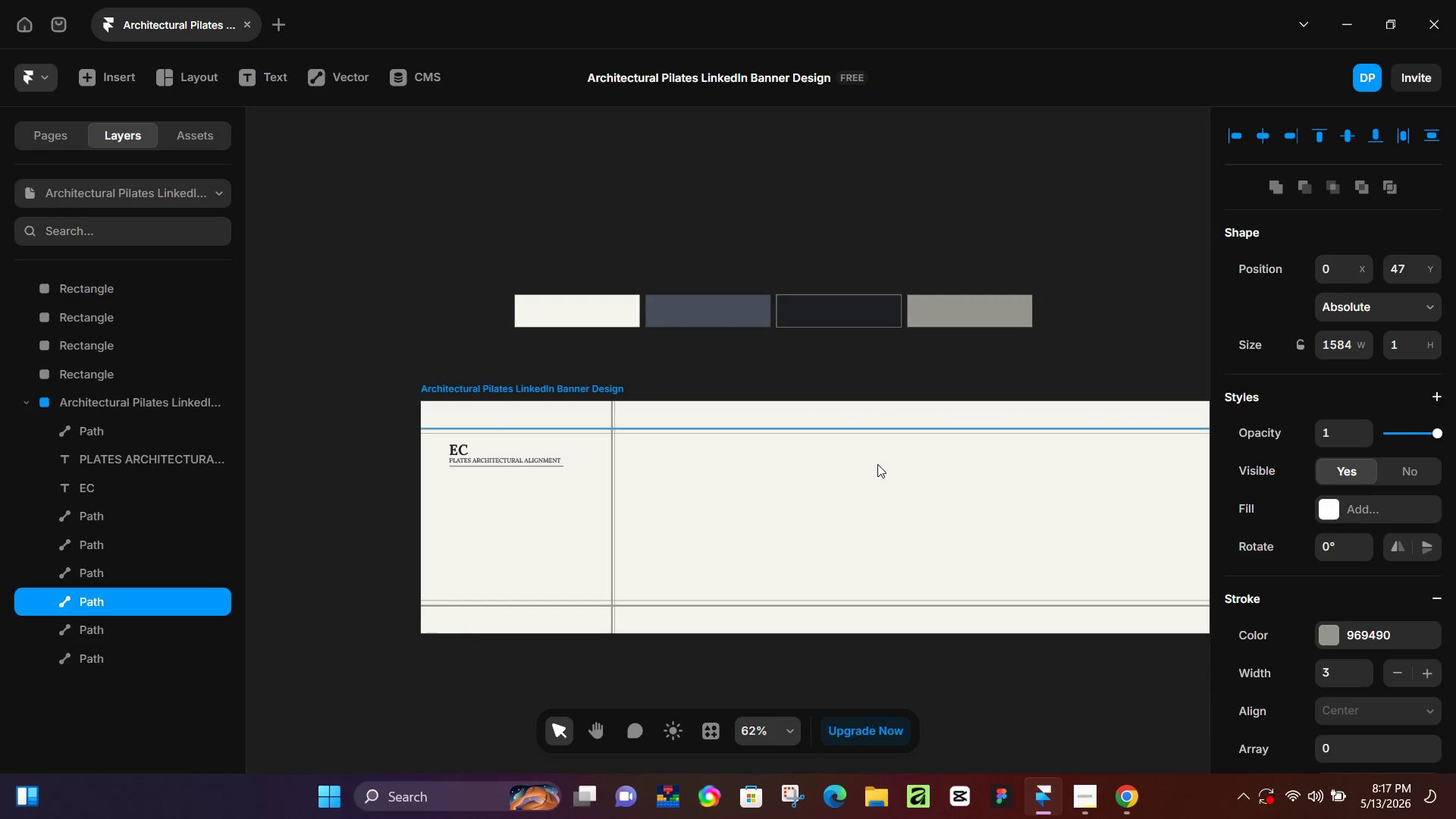 
key(Control+Z)
 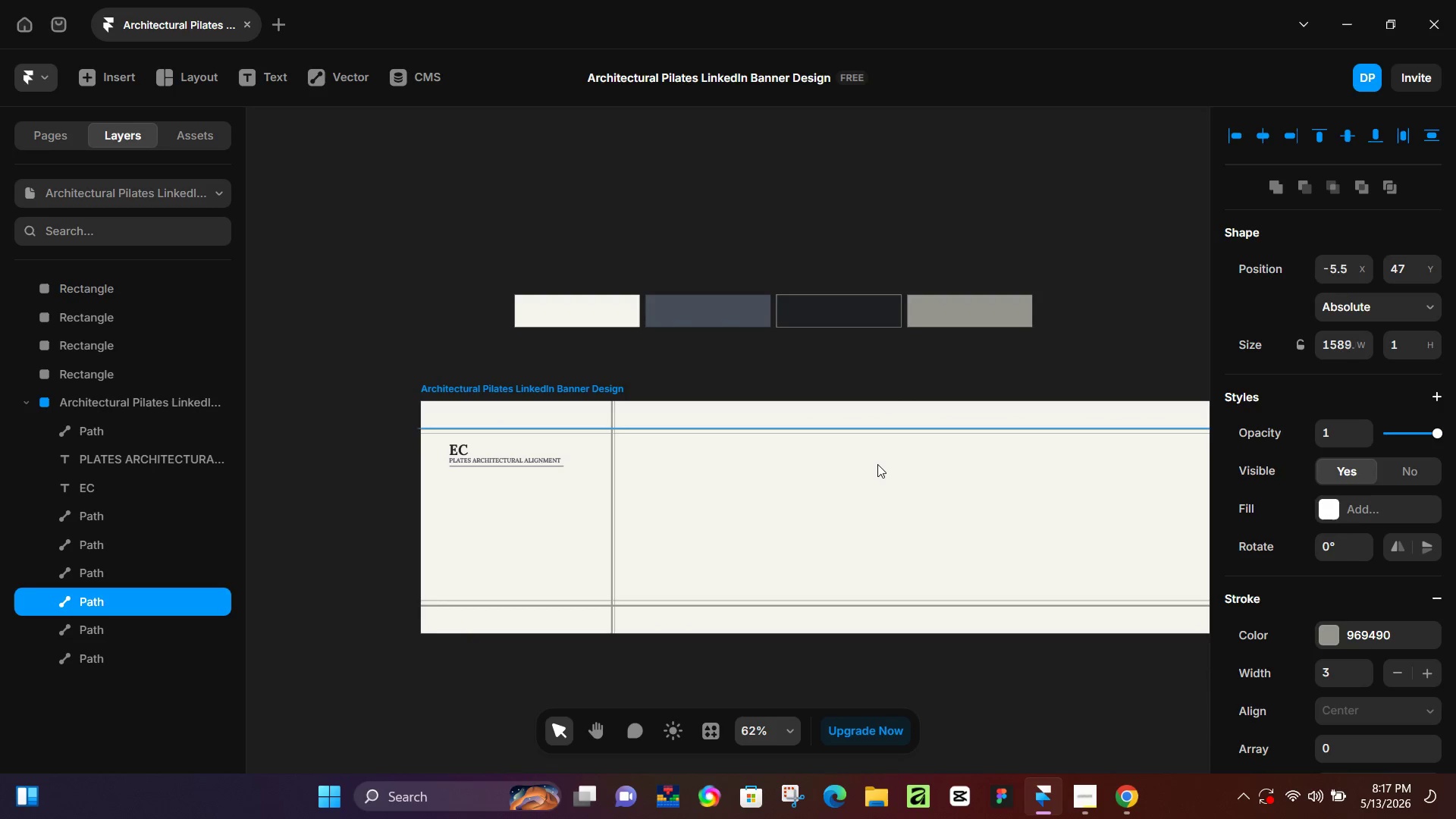 
key(Control+Z)
 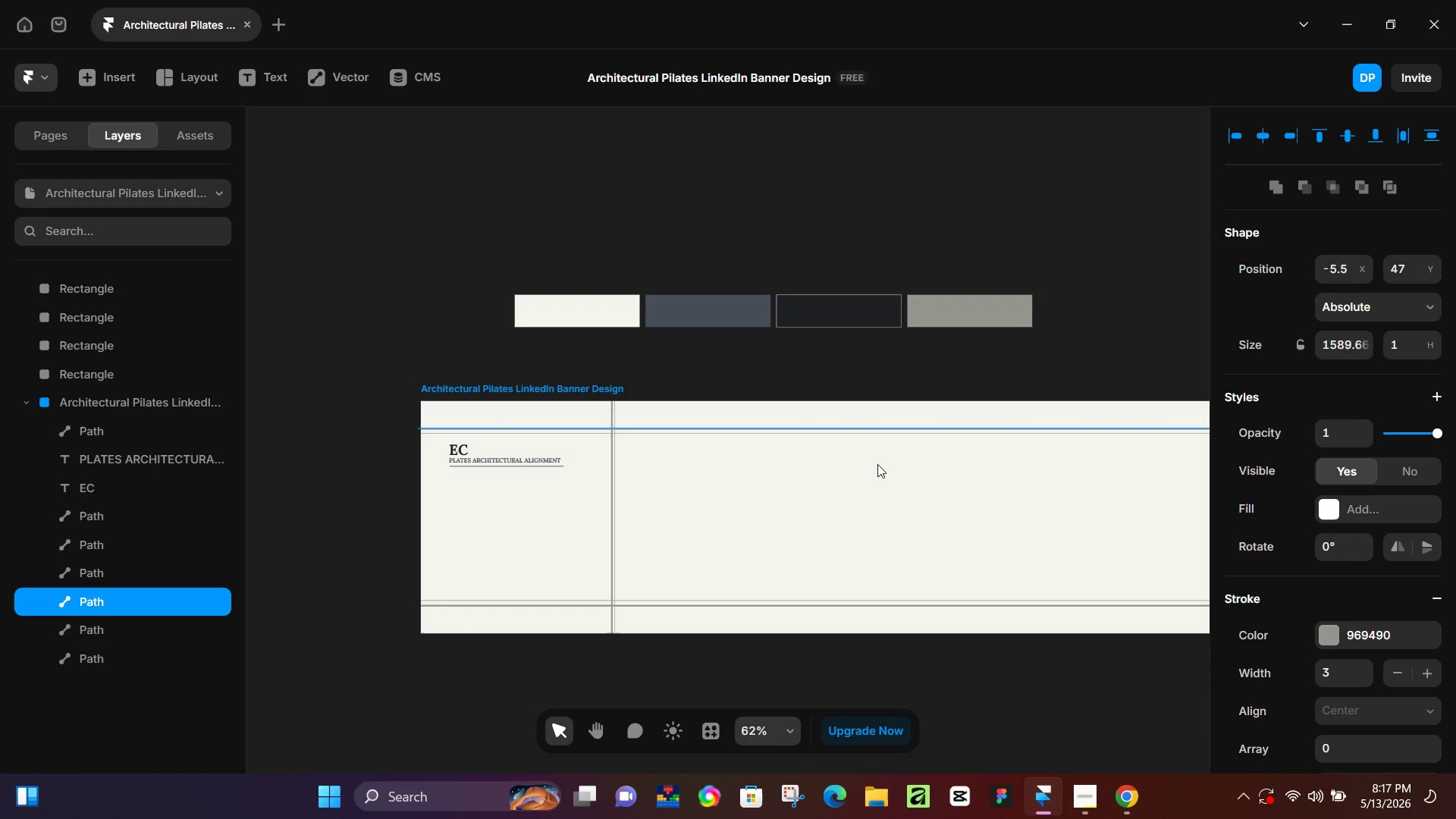 
key(Control+Z)
 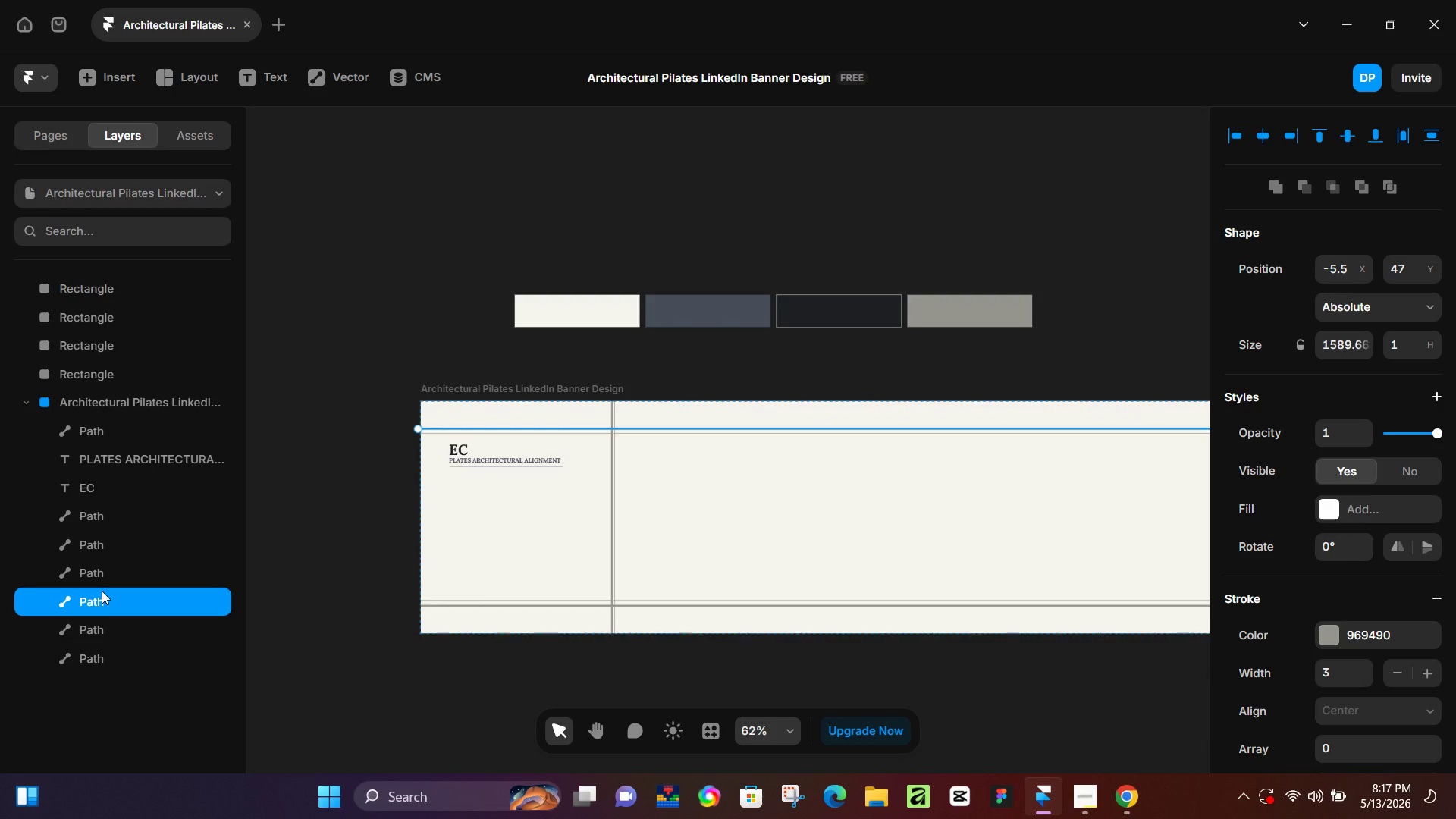 
key(Control+D)
 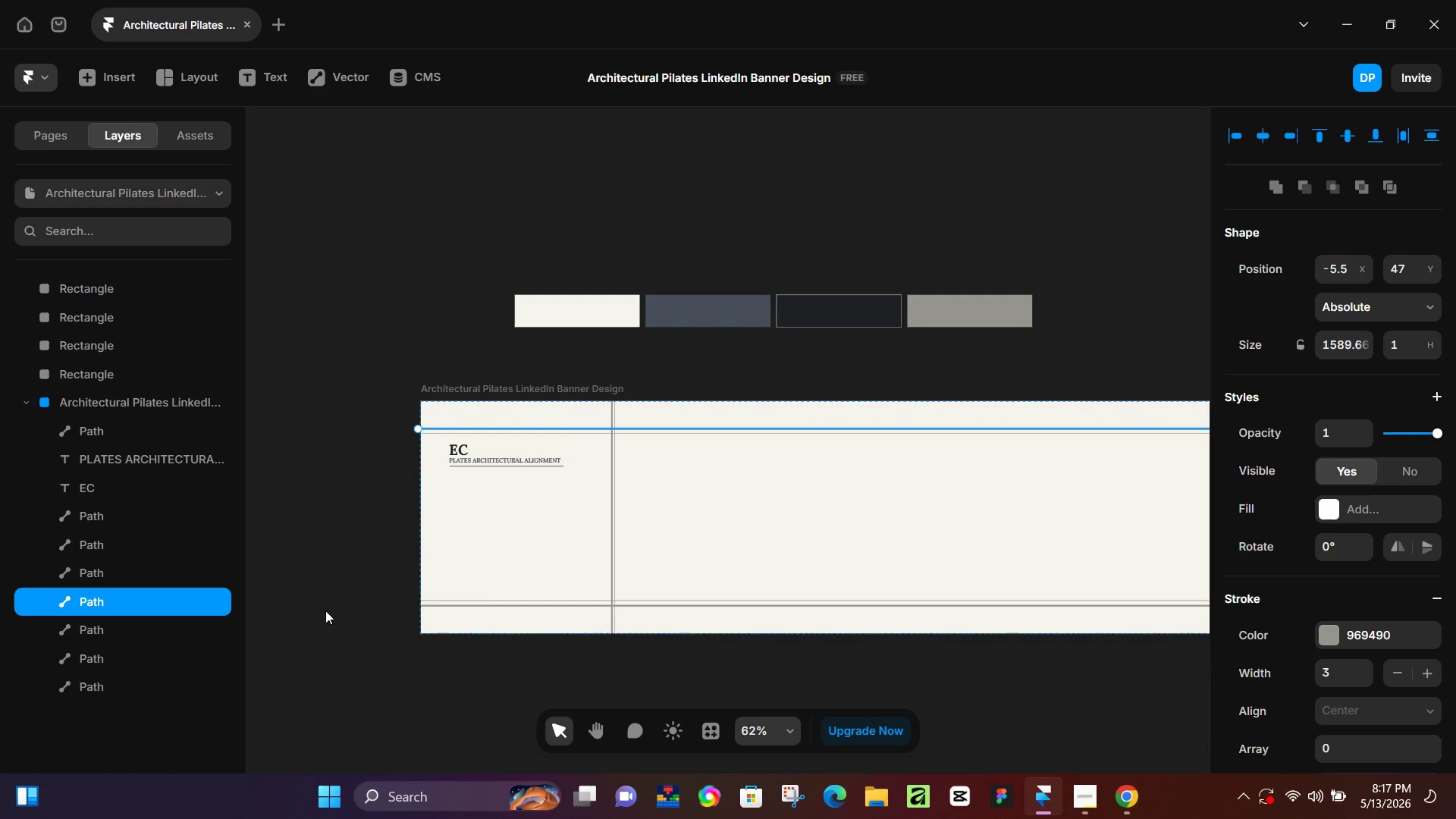 
left_click([336, 614])
 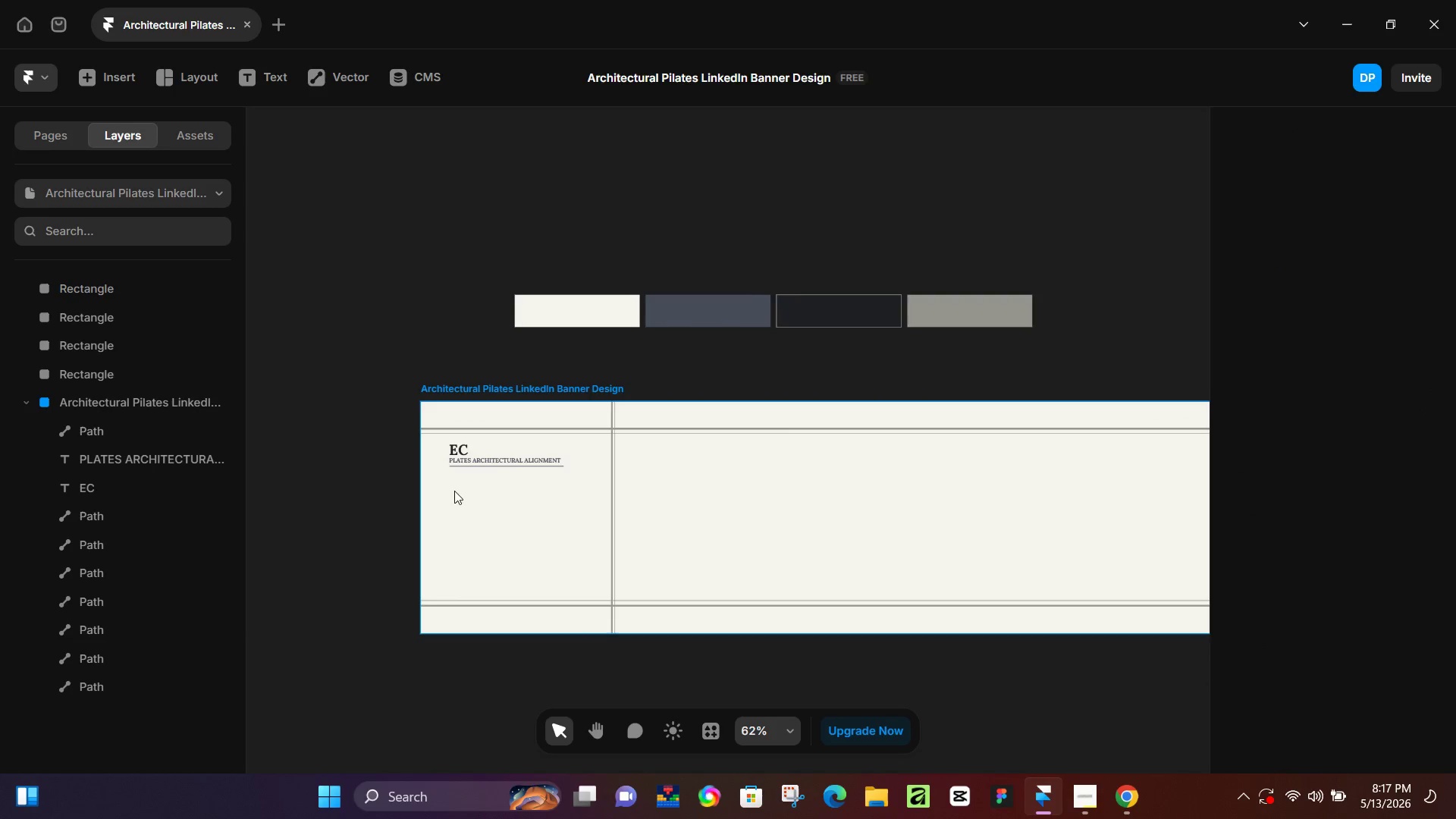 
hold_key(key=ControlLeft, duration=0.88)
scroll: coordinate [469, 430], scroll_direction: up, amount: 11.0
 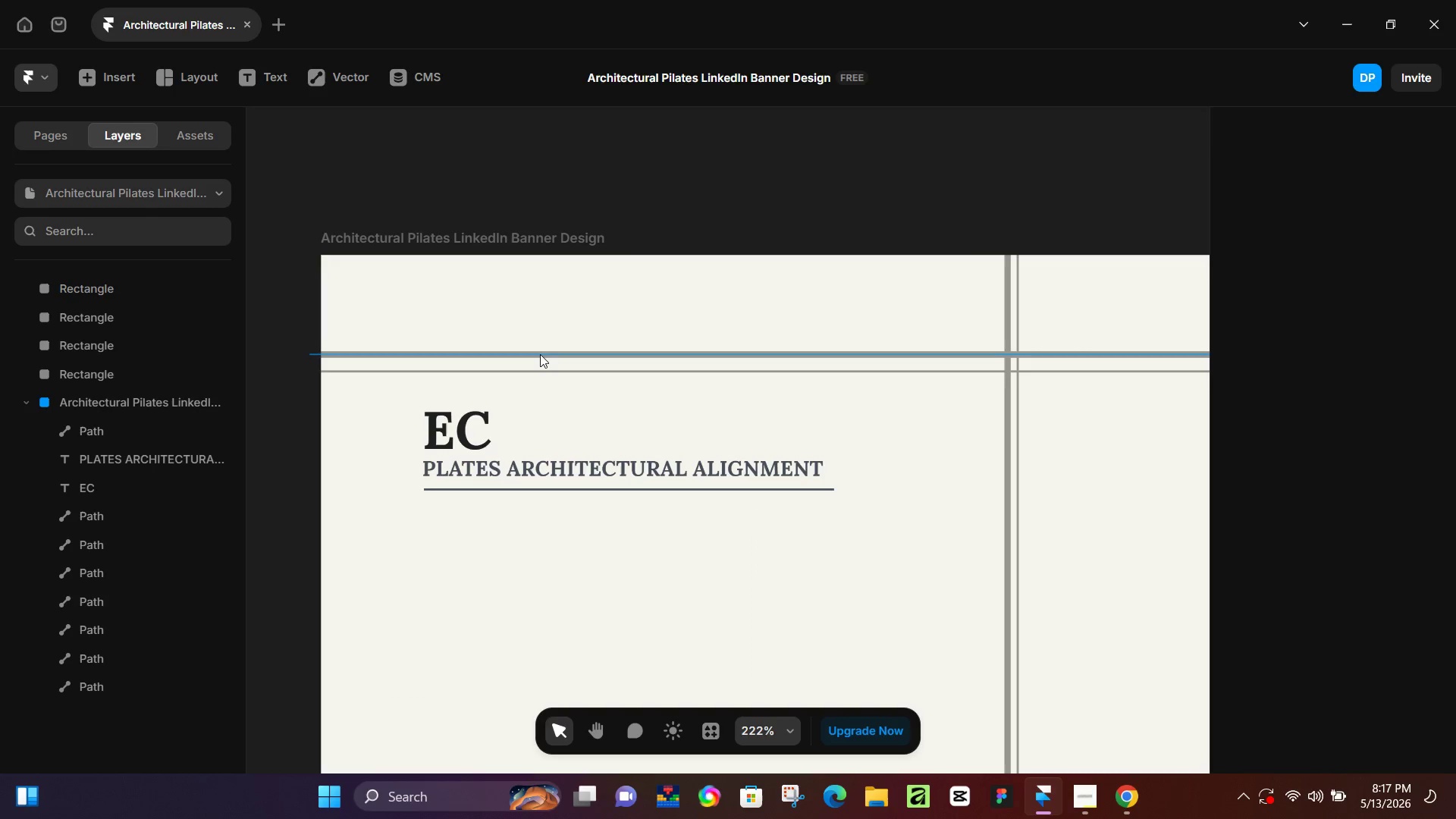 
left_click([540, 354])
 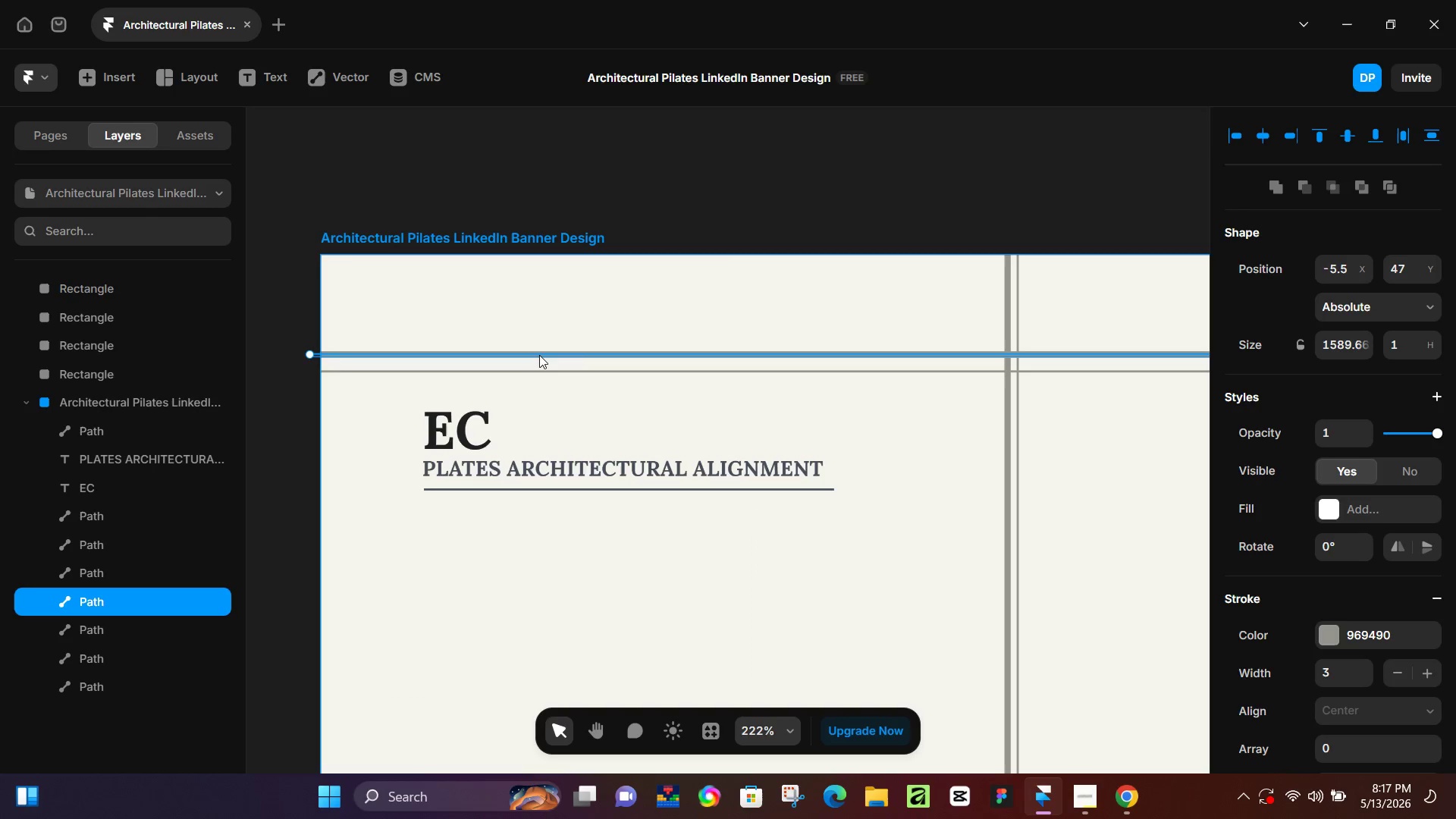 
key(Control+D)
 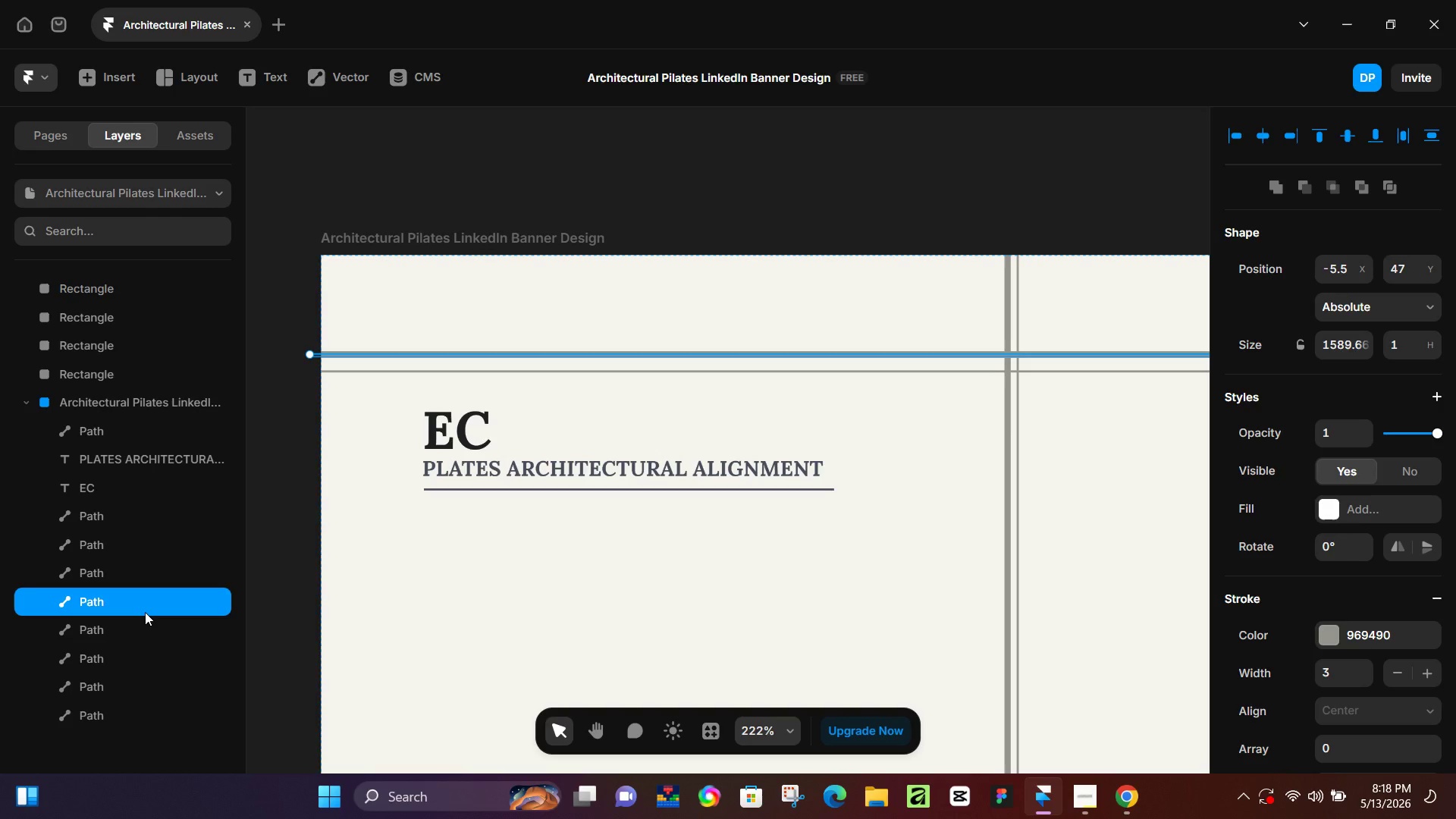 
wait(98.02)
 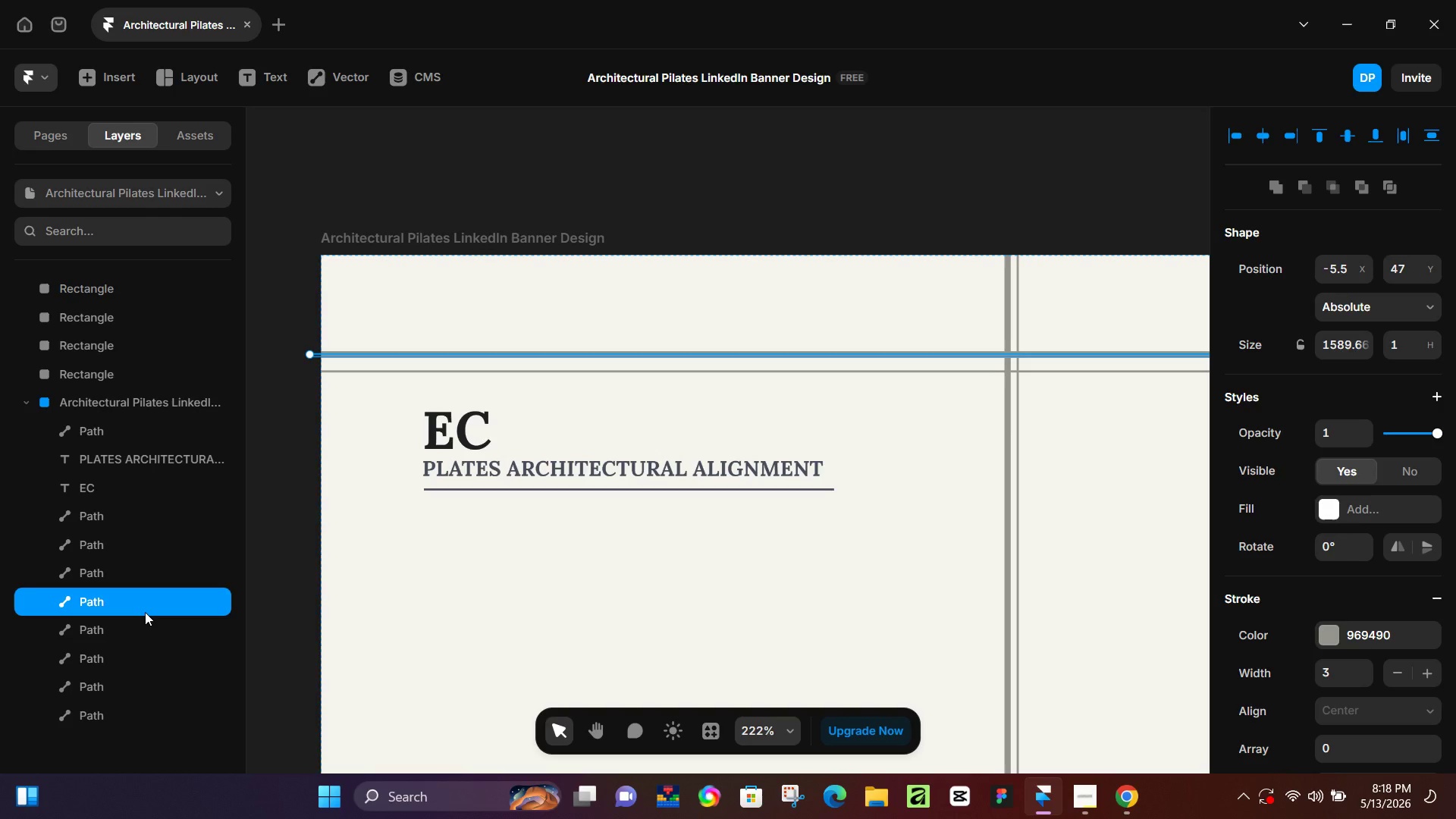 
hold_key(key=ArrowUp, duration=0.97)
 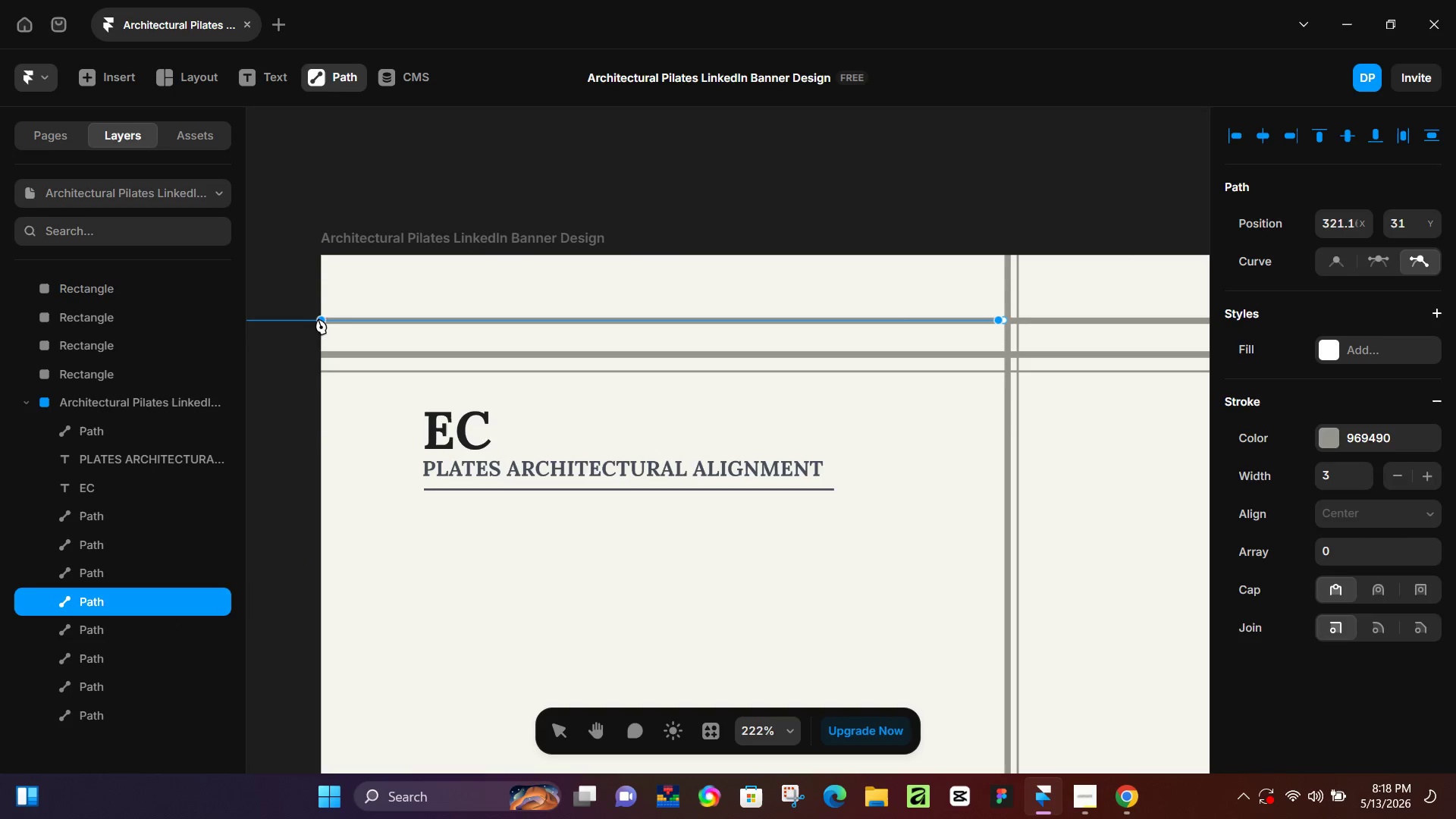 
double_click([471, 321])
 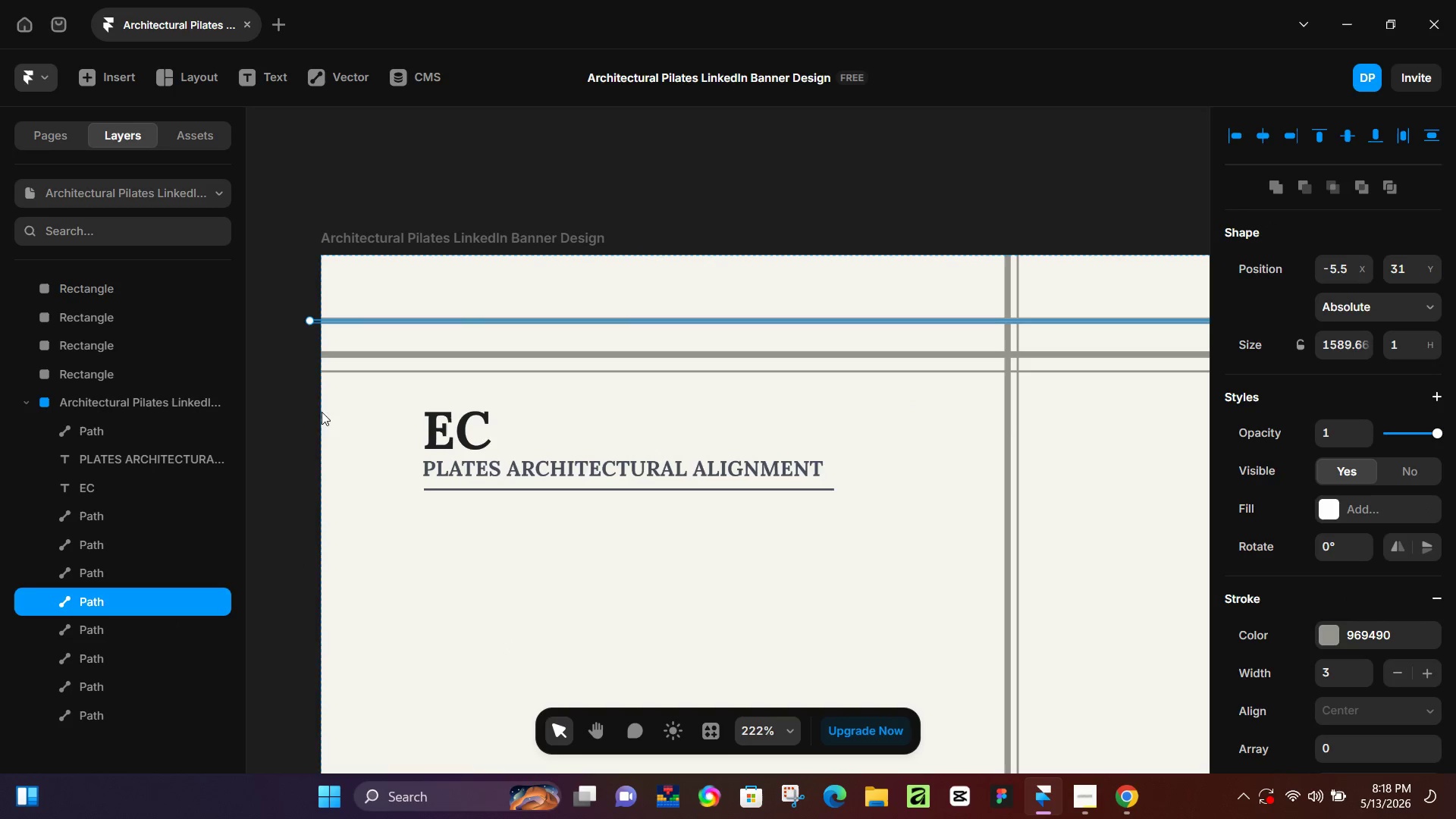 
key(Shift+ShiftLeft)
 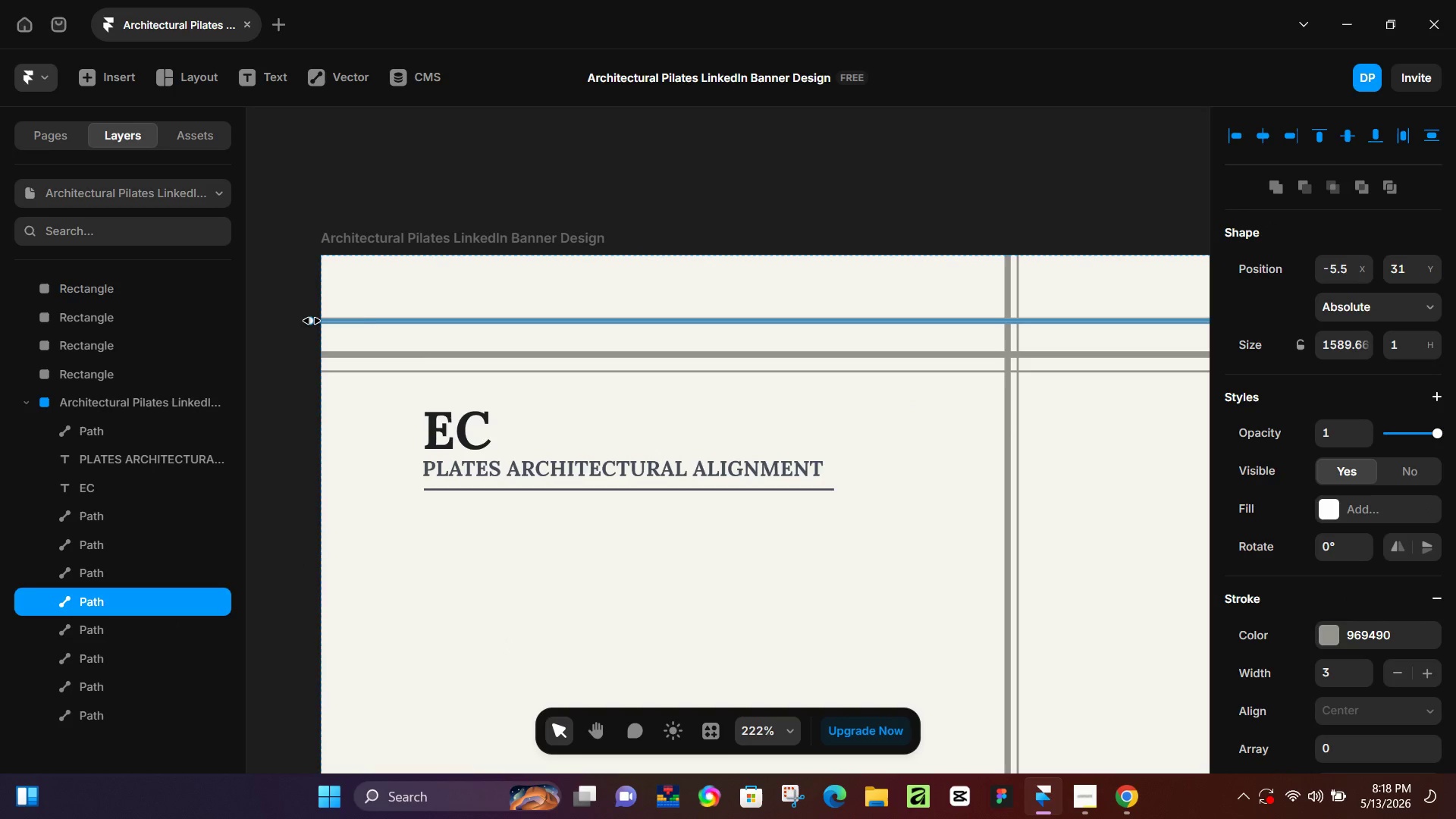 
hold_key(key=ShiftLeft, duration=0.72)
left_click_drag(start_coordinate=[312, 321], to_coordinate=[480, 319])
 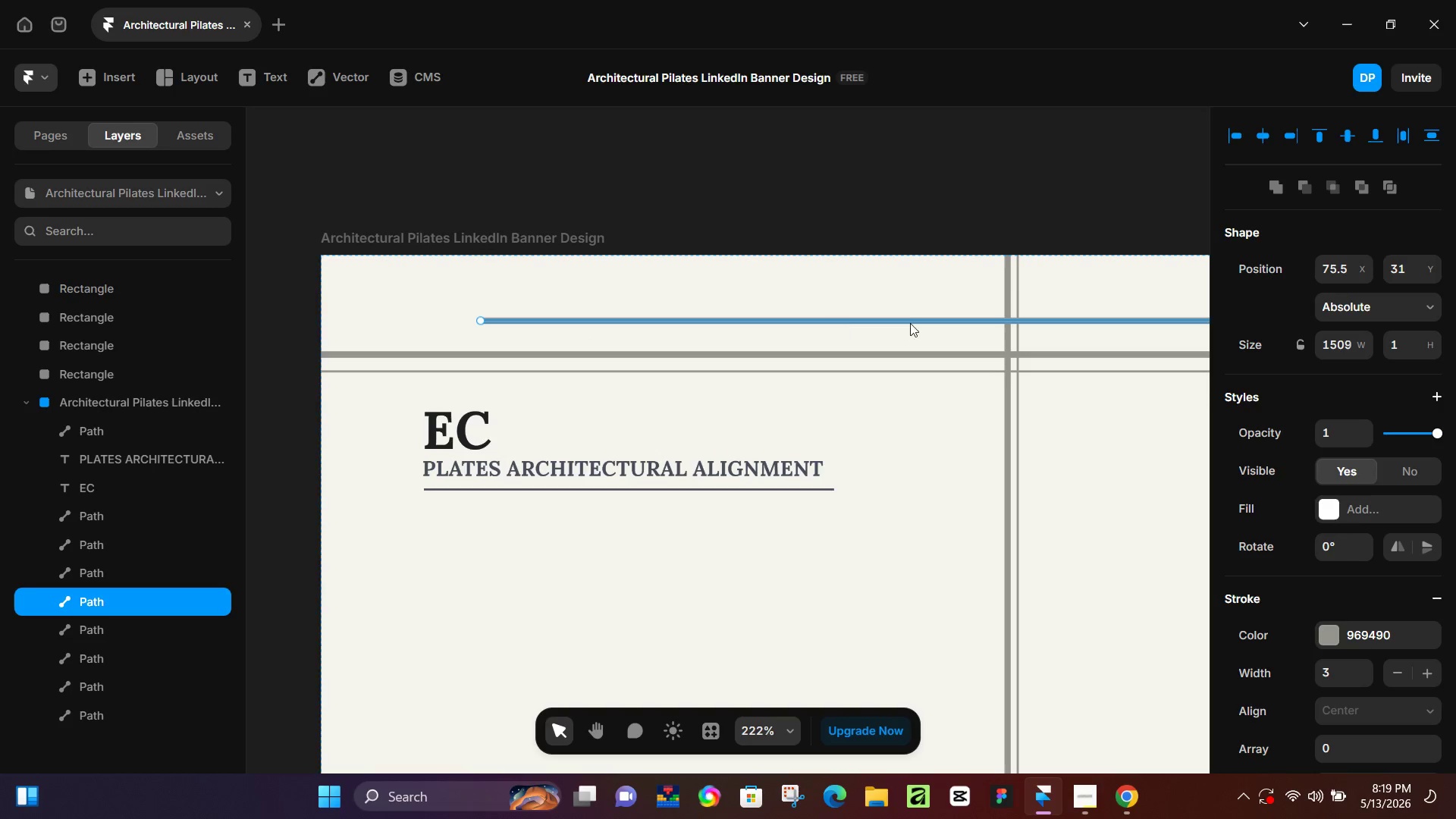 
hold_key(key=Space, duration=0.56)
 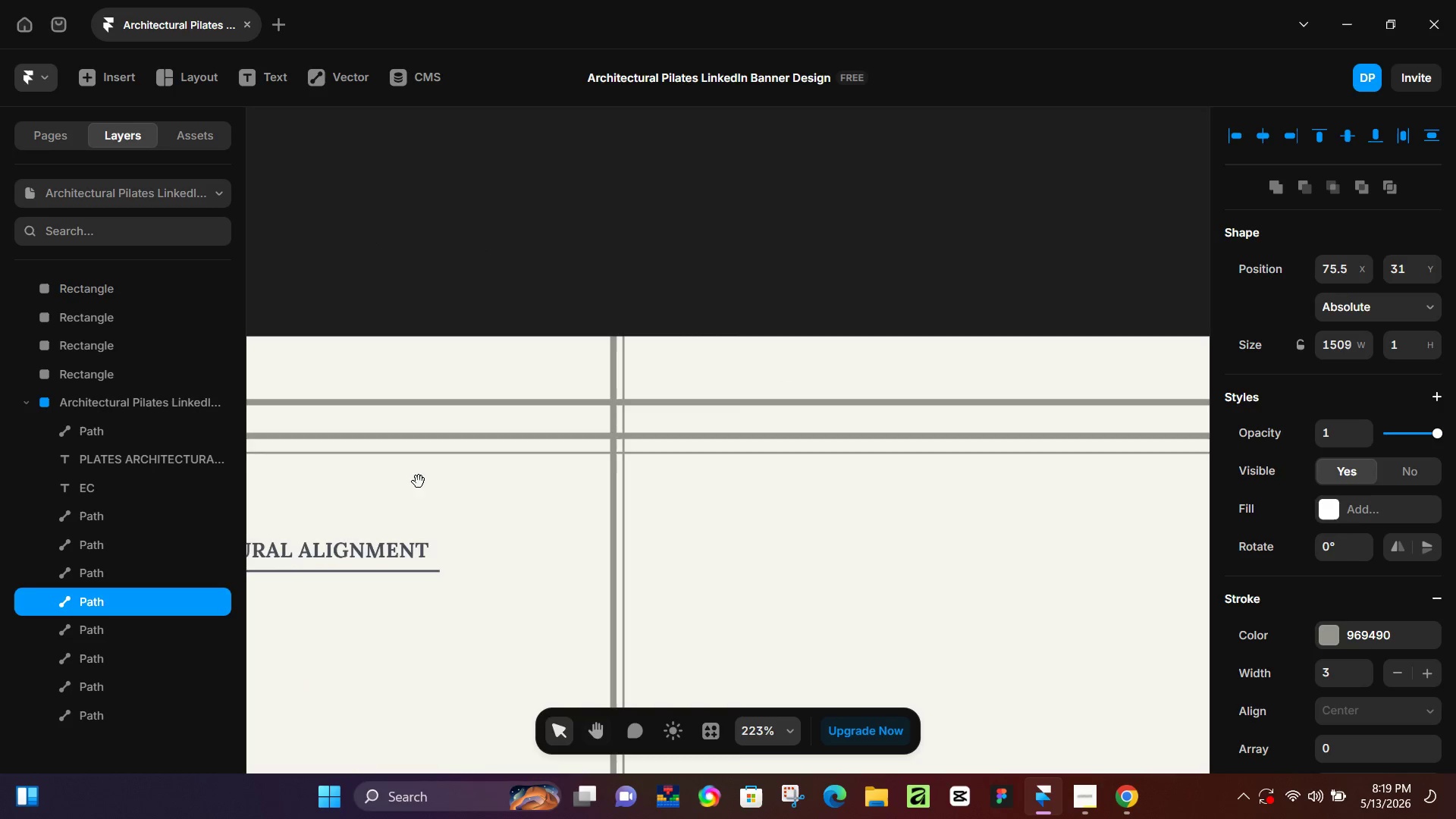 
left_click_drag(start_coordinate=[1007, 394], to_coordinate=[611, 476])
 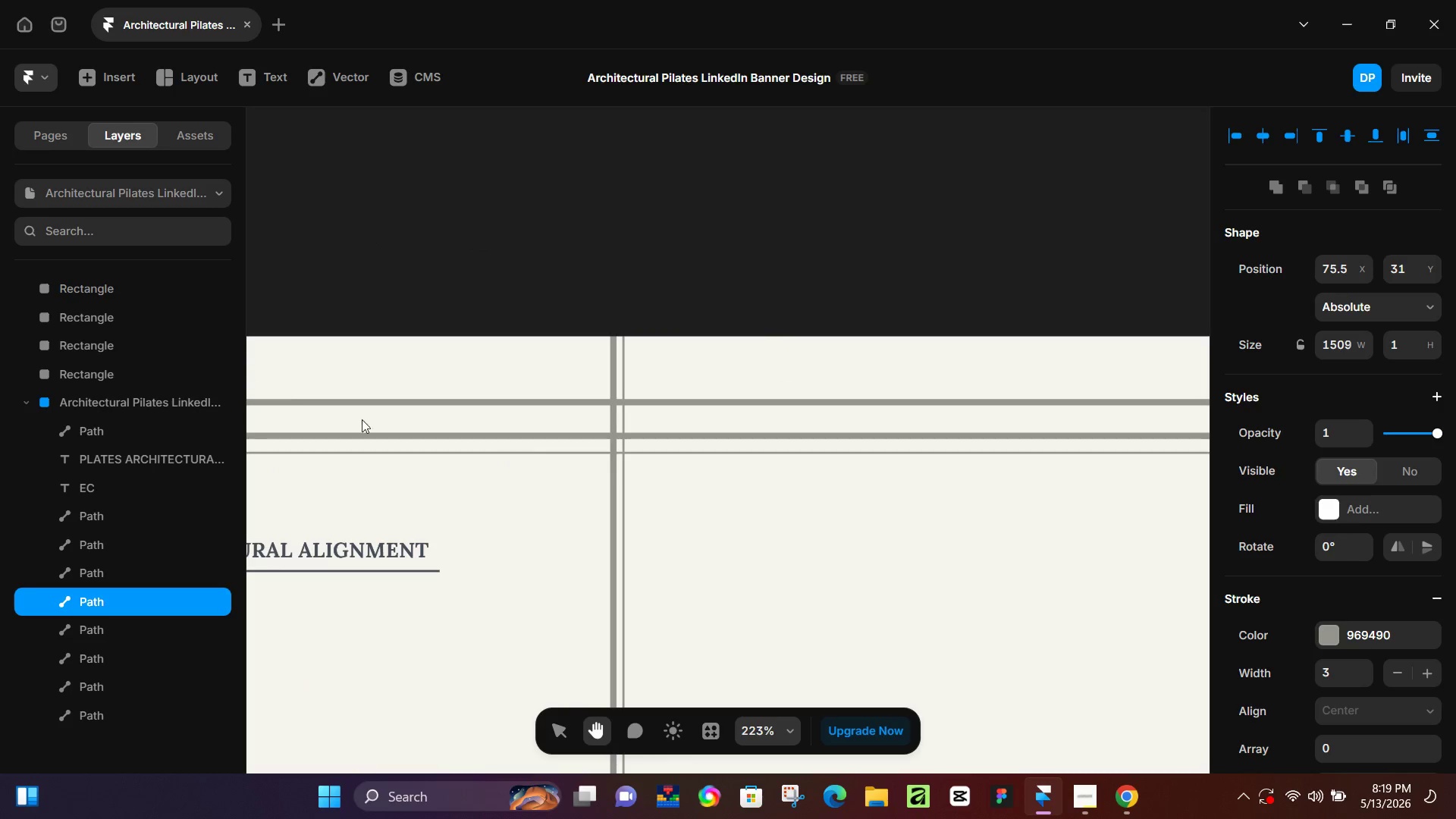 
hold_key(key=Space, duration=0.91)
 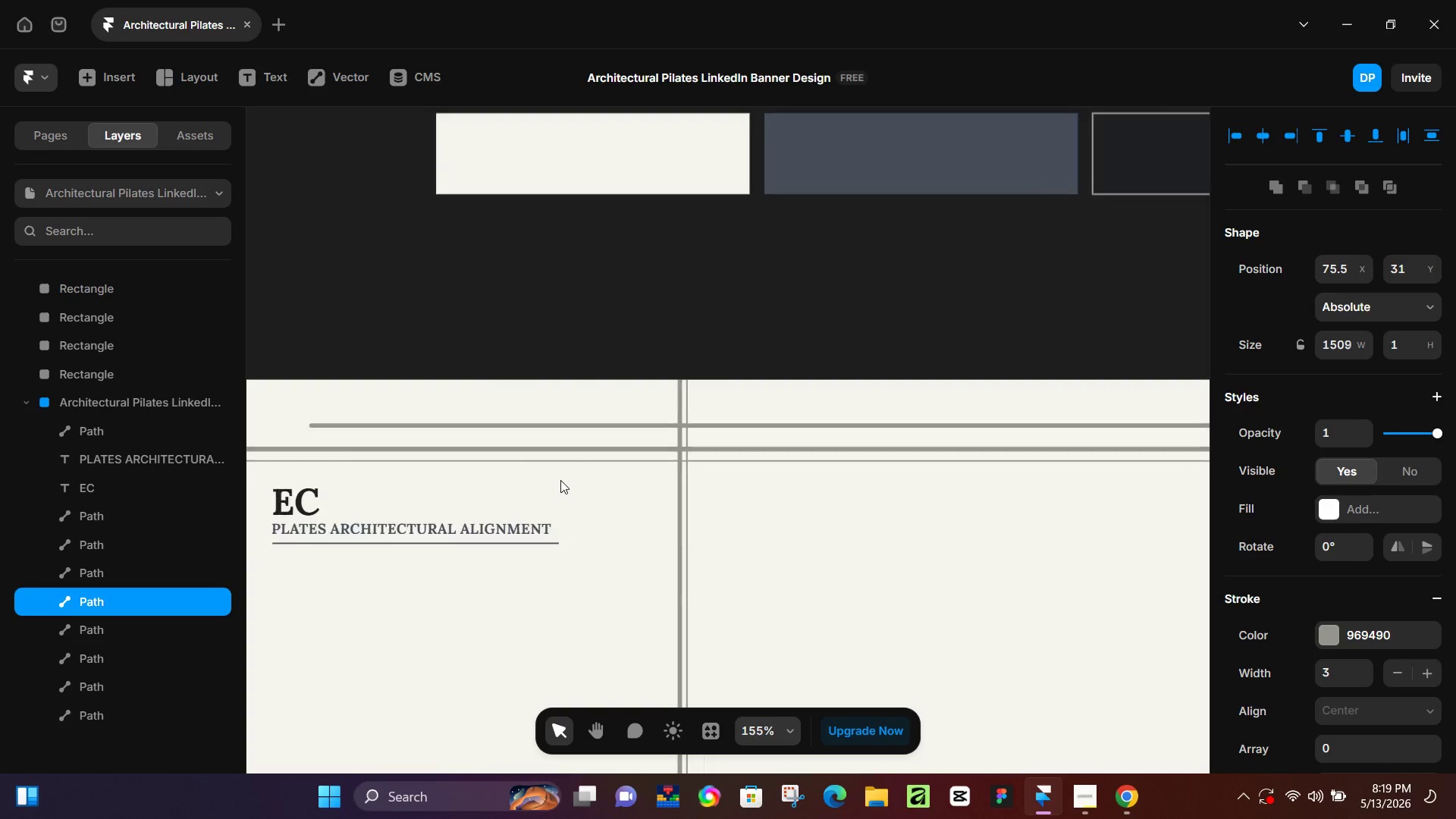 
left_click_drag(start_coordinate=[465, 504], to_coordinate=[583, 503])
 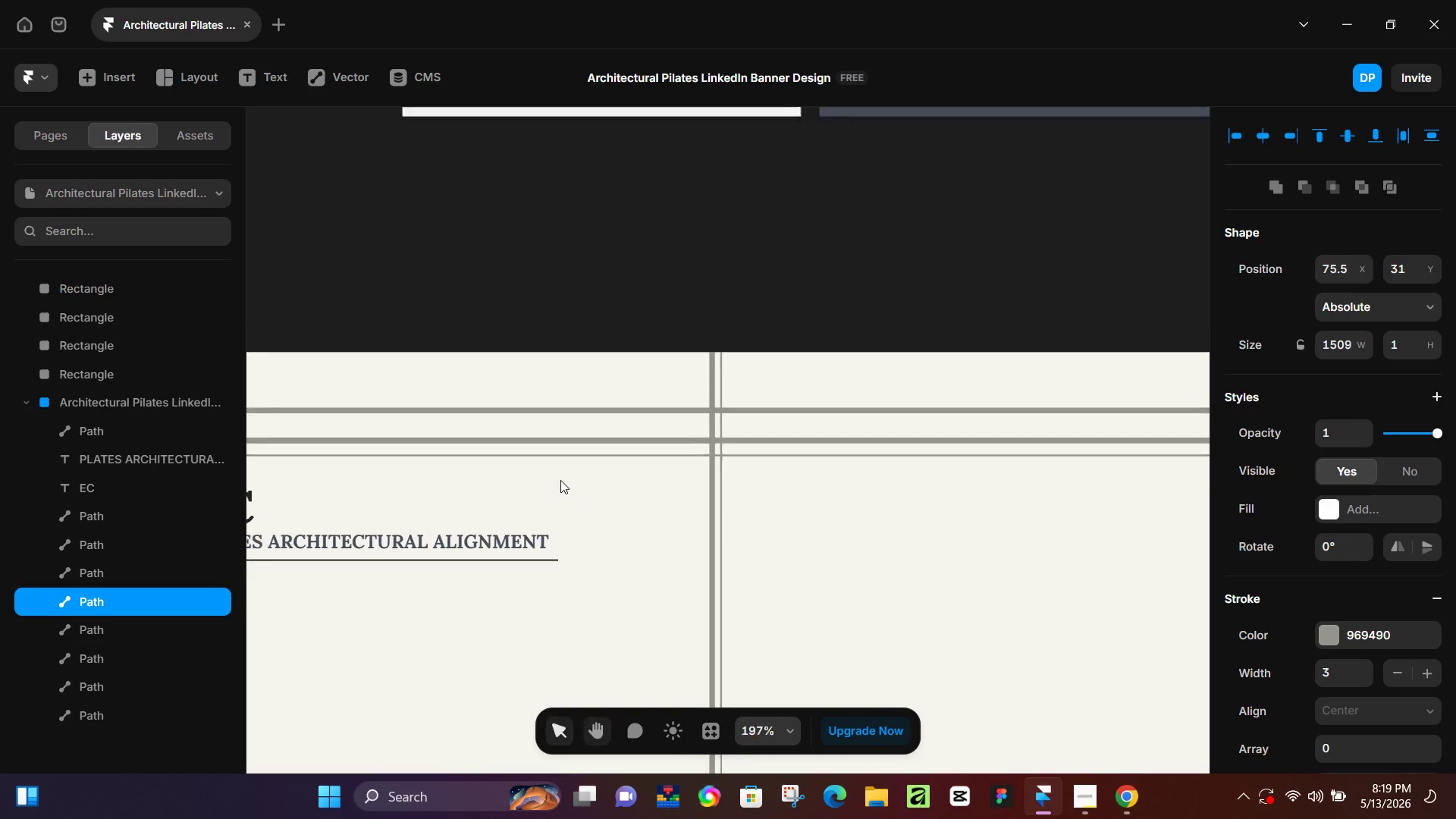 
hold_key(key=ControlLeft, duration=0.58)
scroll: coordinate [560, 480], scroll_direction: down, amount: 2.0
 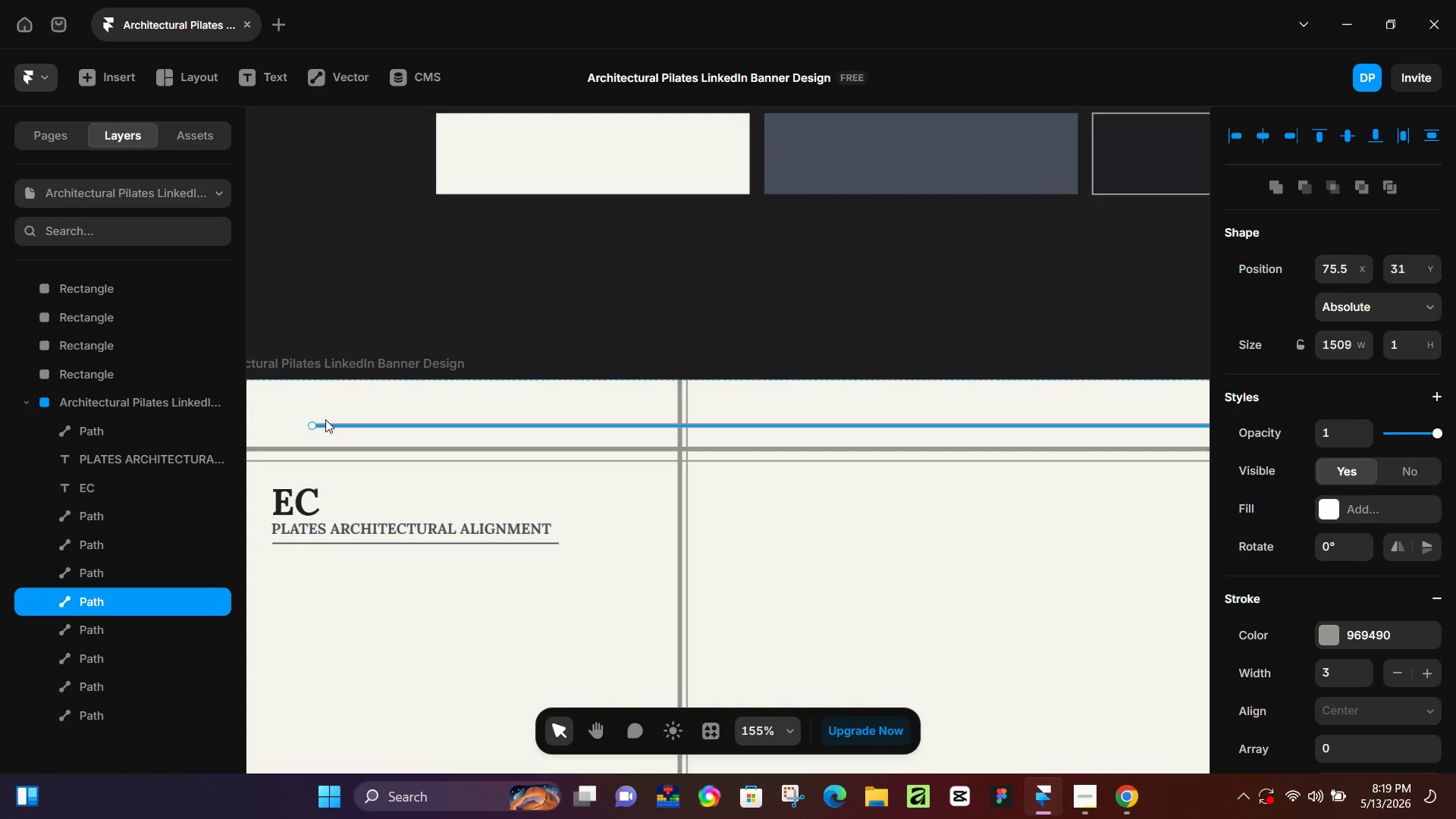 
hold_key(key=ShiftLeft, duration=1.5)
left_click_drag(start_coordinate=[314, 426], to_coordinate=[699, 440])
 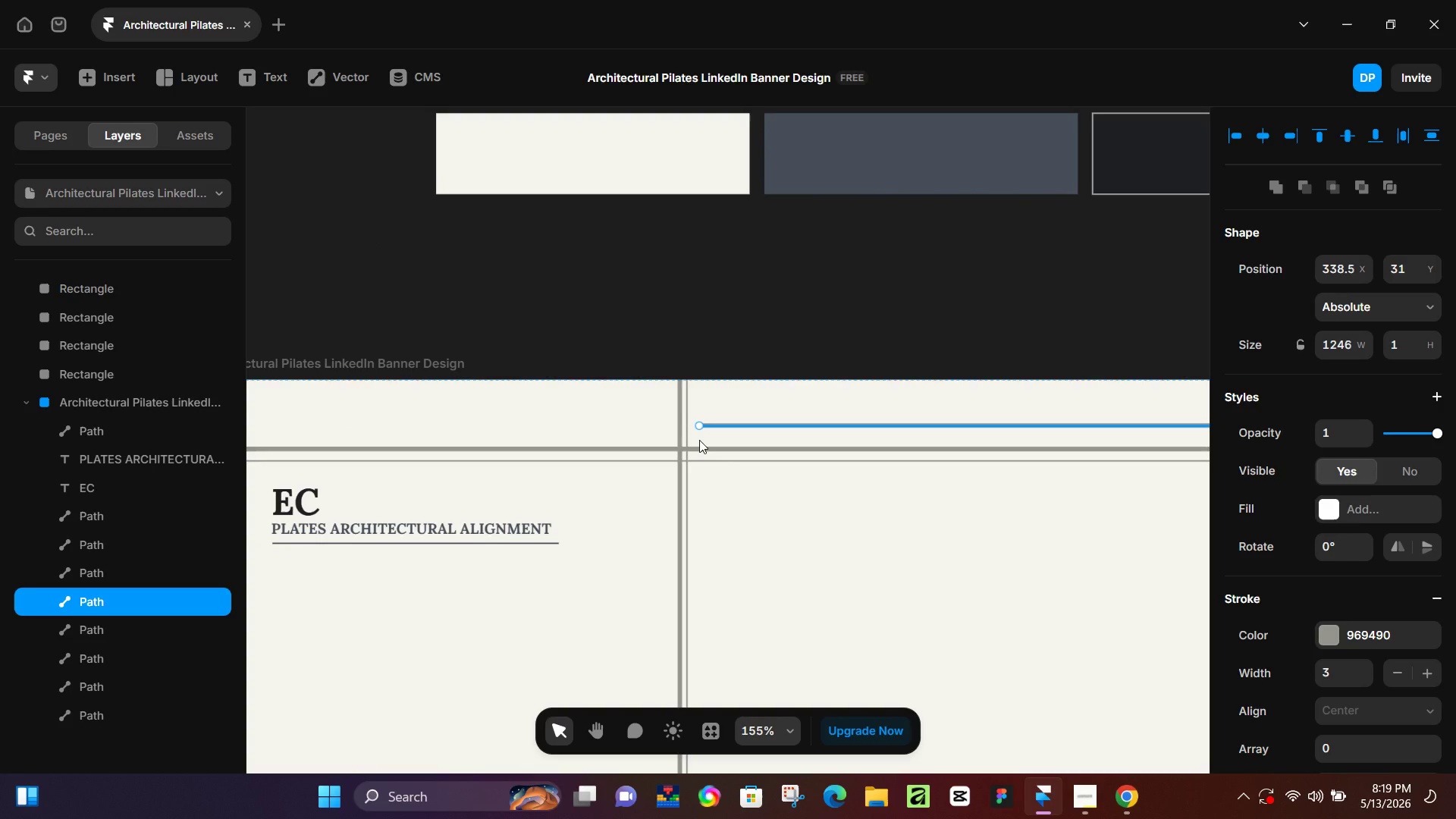 
hold_key(key=ShiftLeft, duration=0.59)
 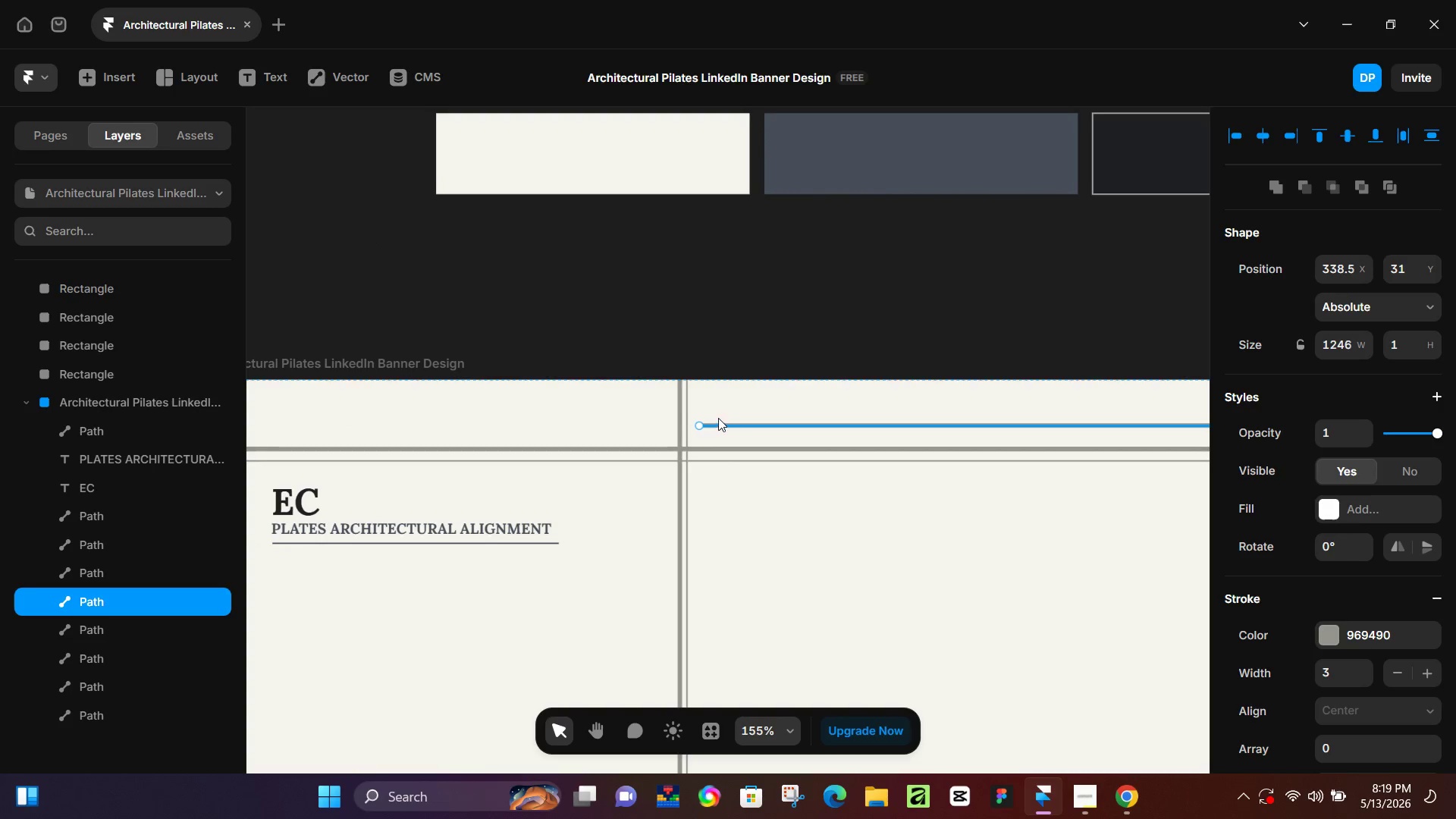 
left_click_drag(start_coordinate=[699, 428], to_coordinate=[715, 428])
 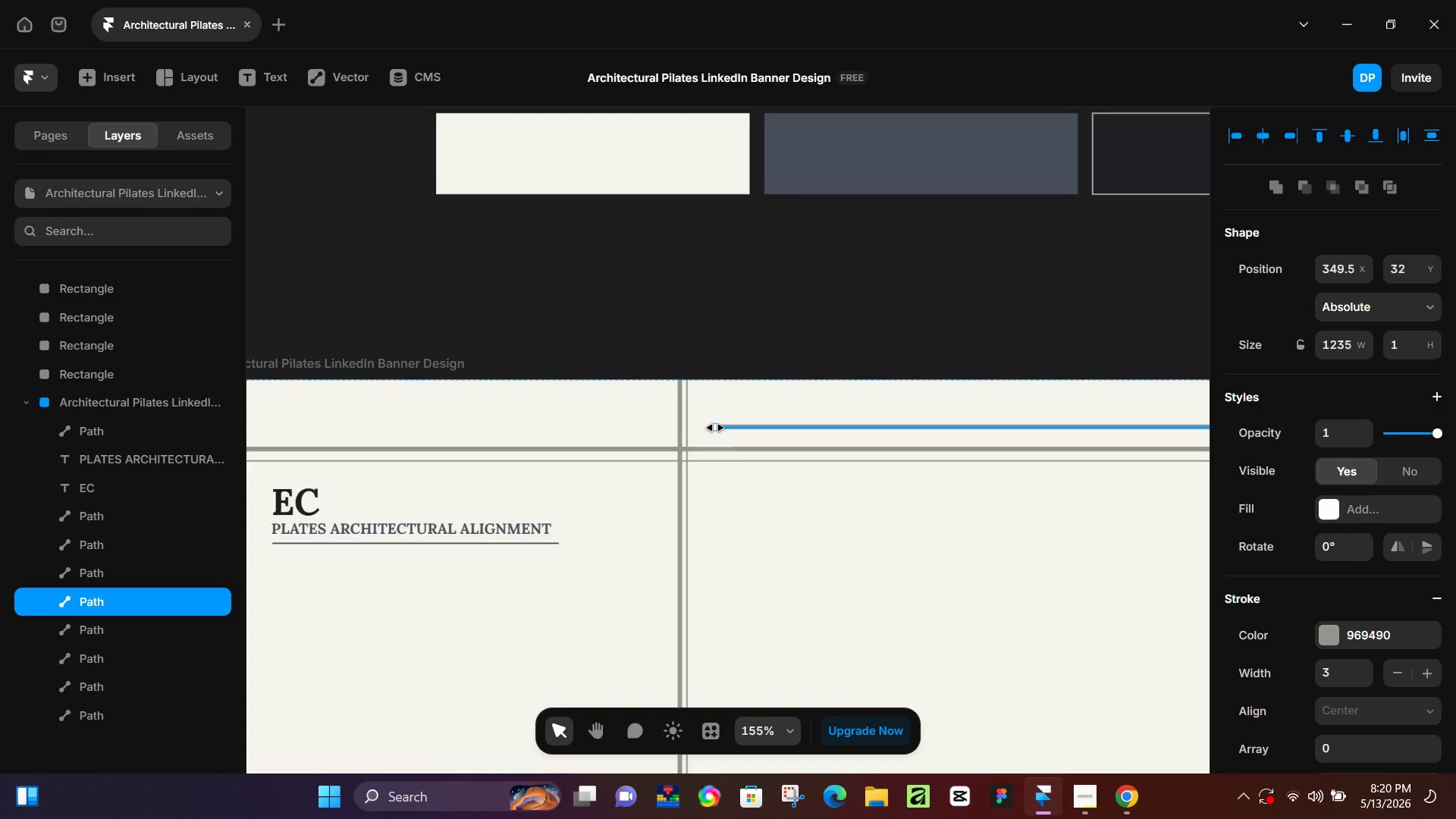 
wait(62.5)
 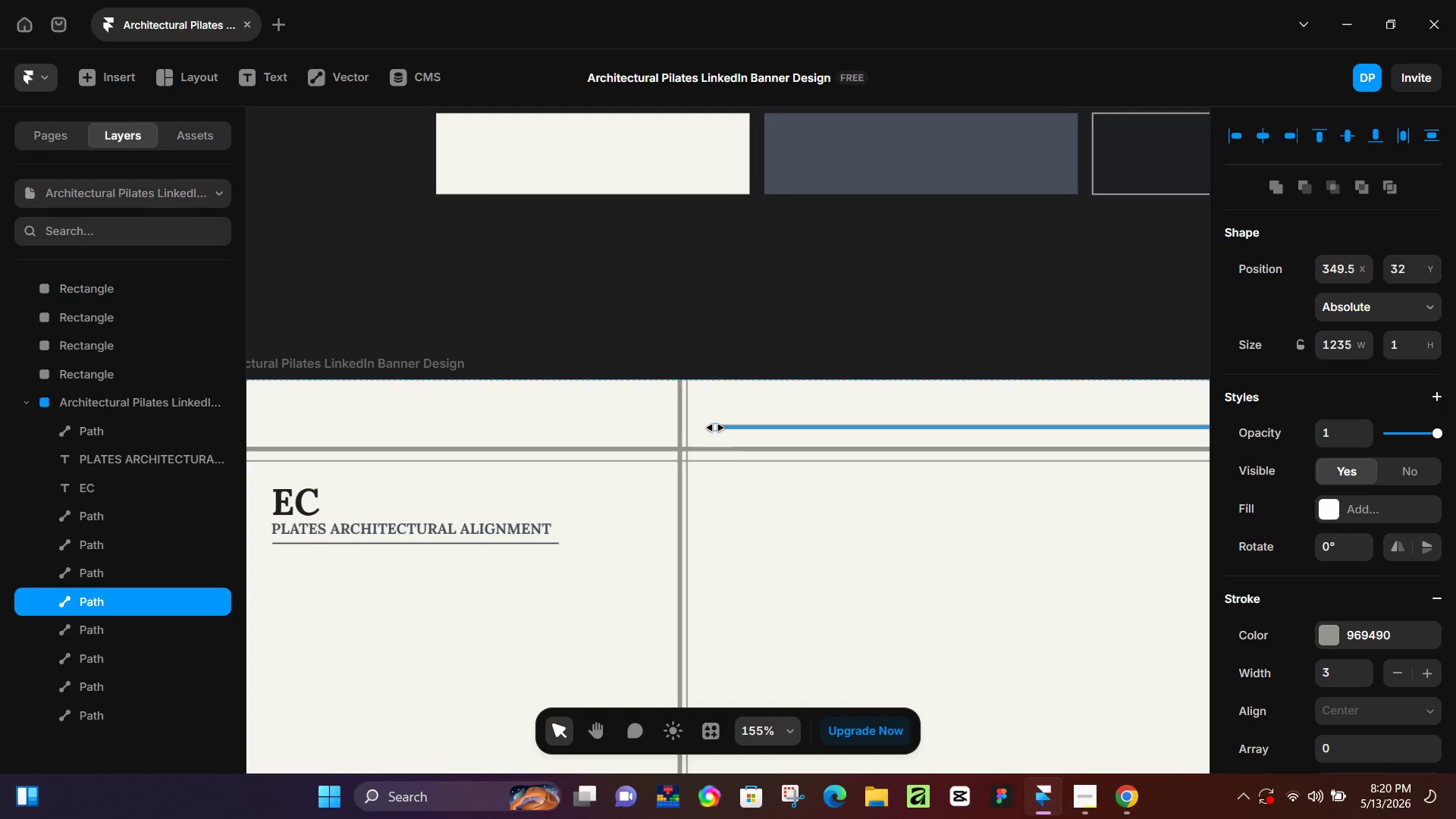 
left_click([734, 452])
 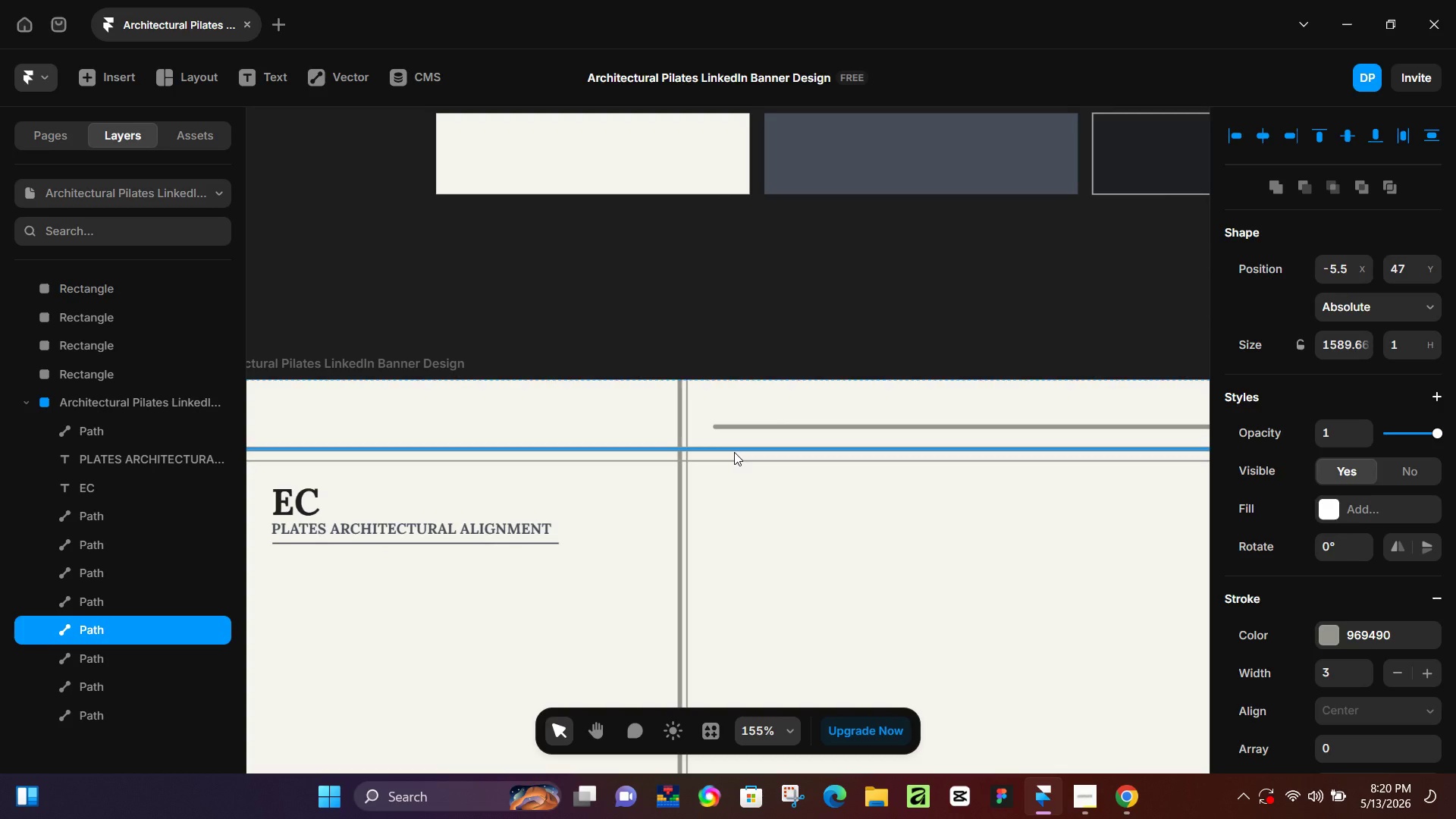 
hold_key(key=ShiftLeft, duration=0.36)
 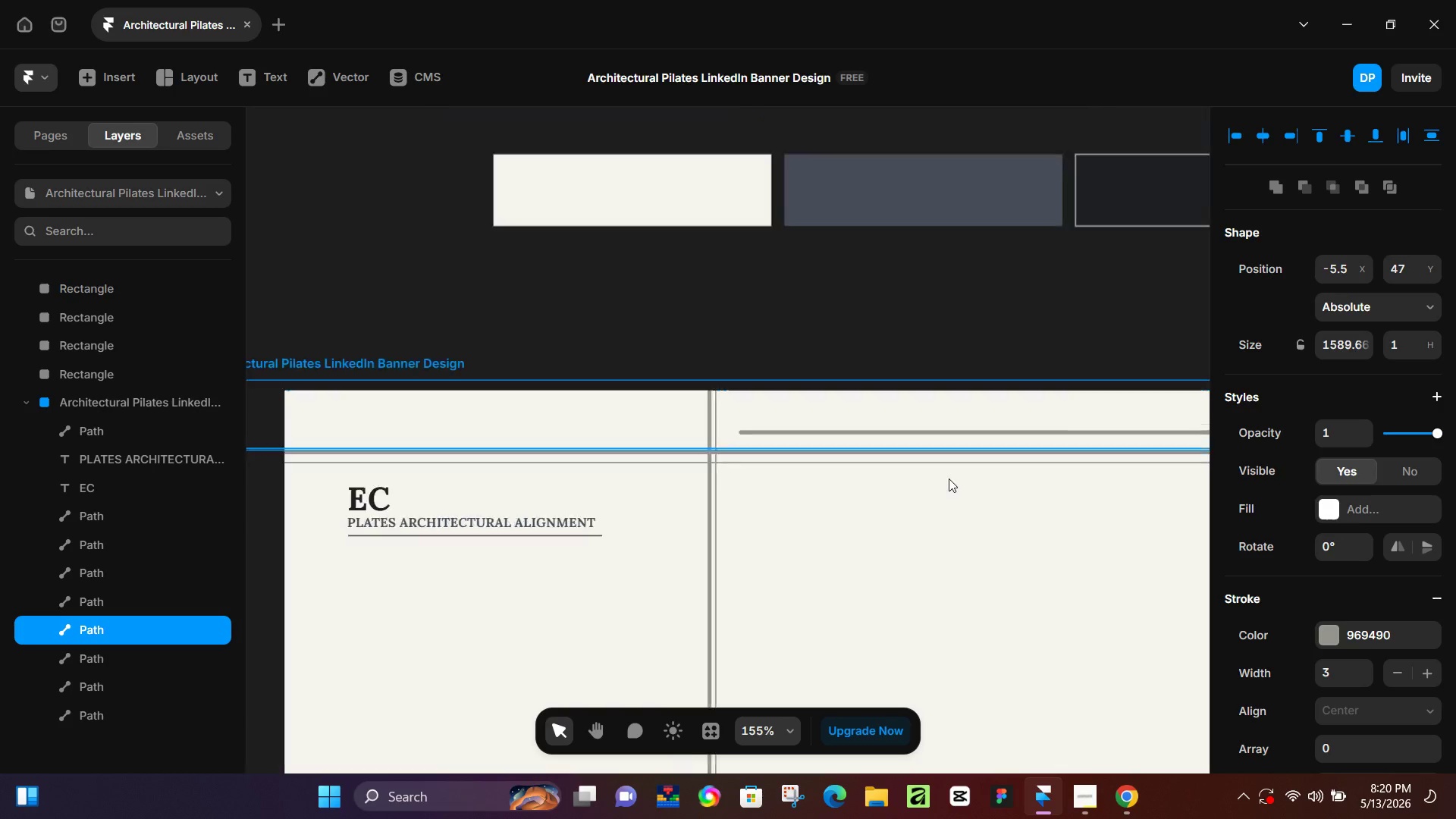 
hold_key(key=ControlLeft, duration=0.55)
scroll: coordinate [949, 479], scroll_direction: down, amount: 5.0
 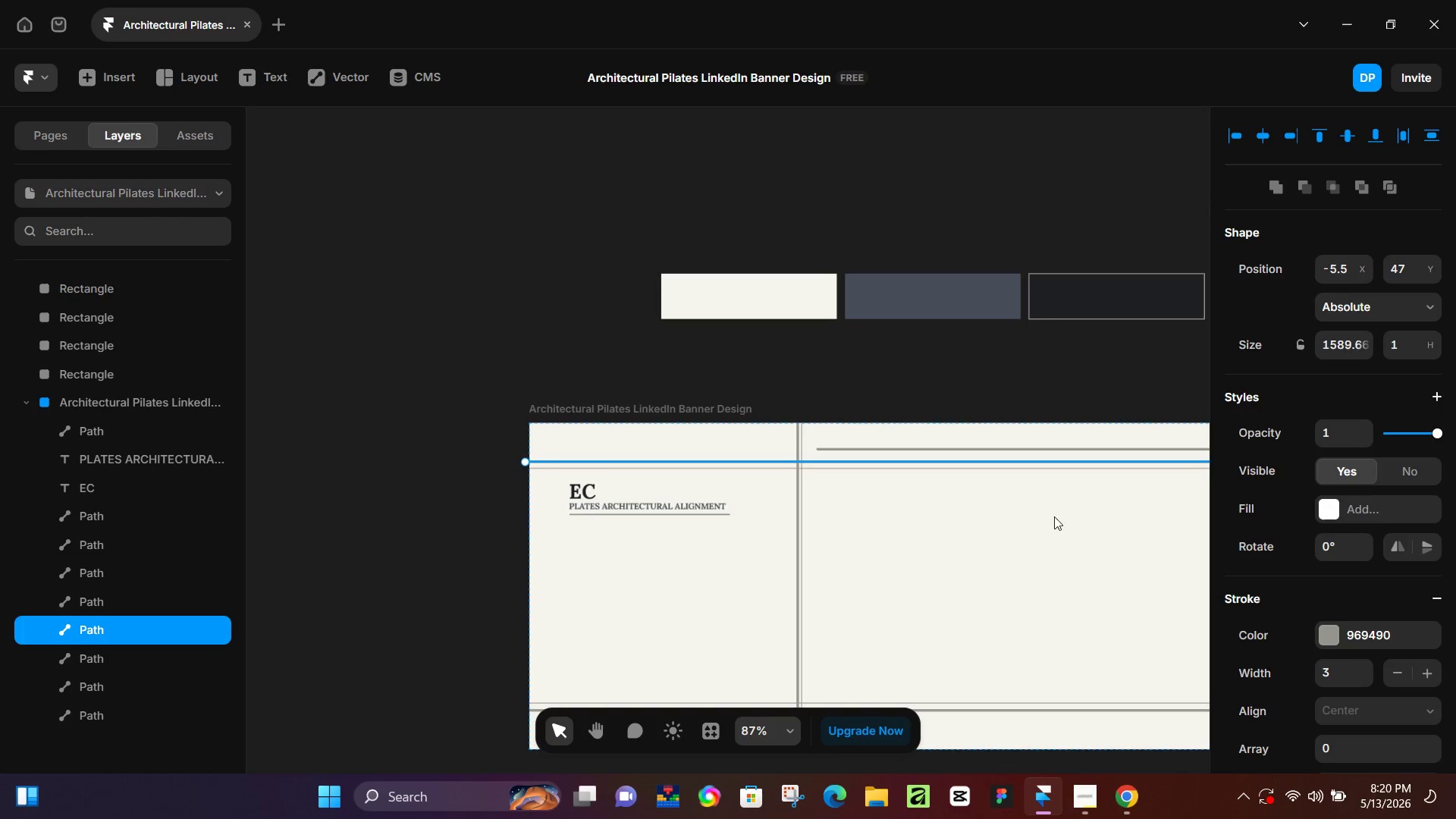 
hold_key(key=Space, duration=0.55)
 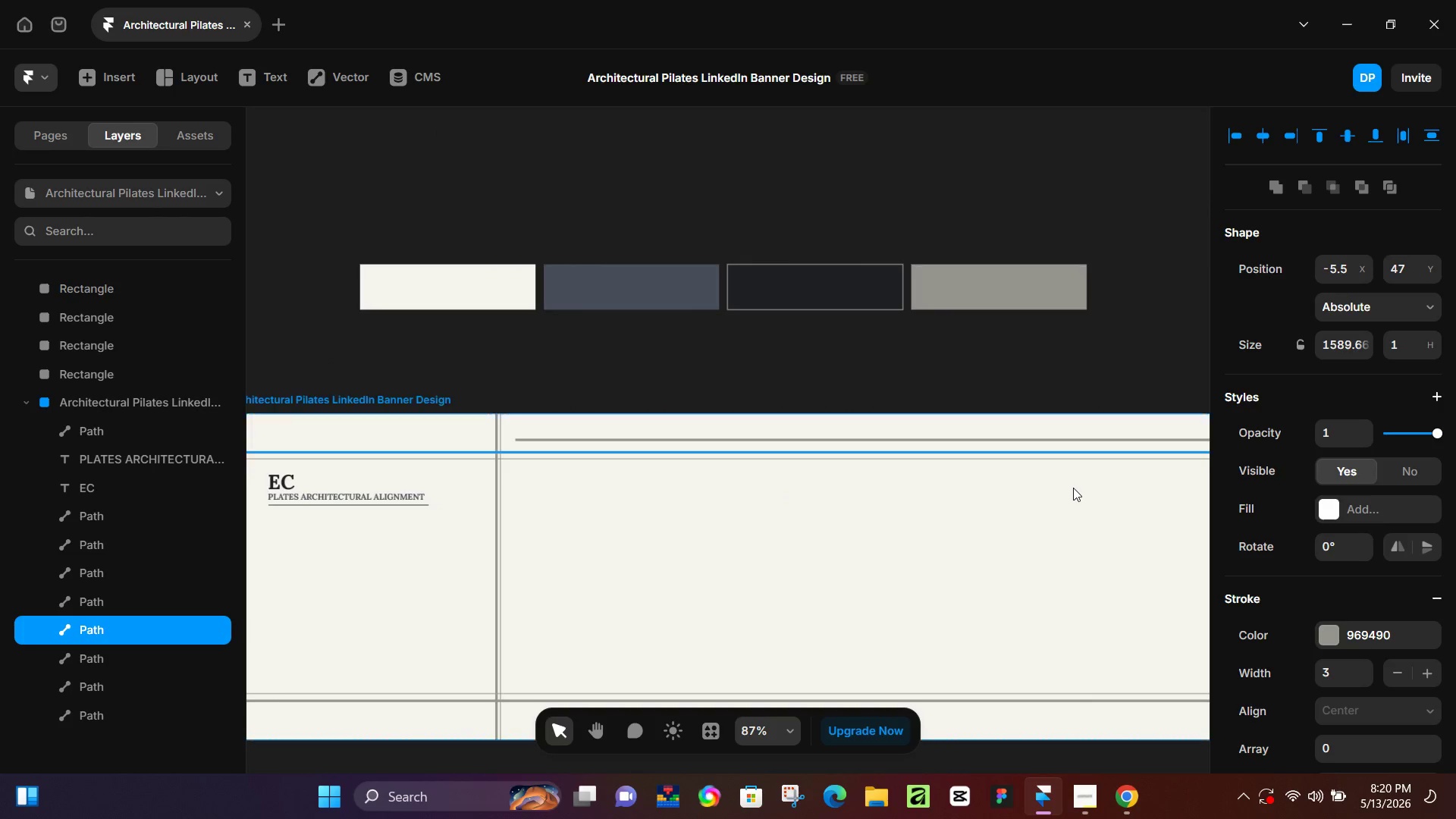 
left_click_drag(start_coordinate=[1043, 520], to_coordinate=[742, 510])
 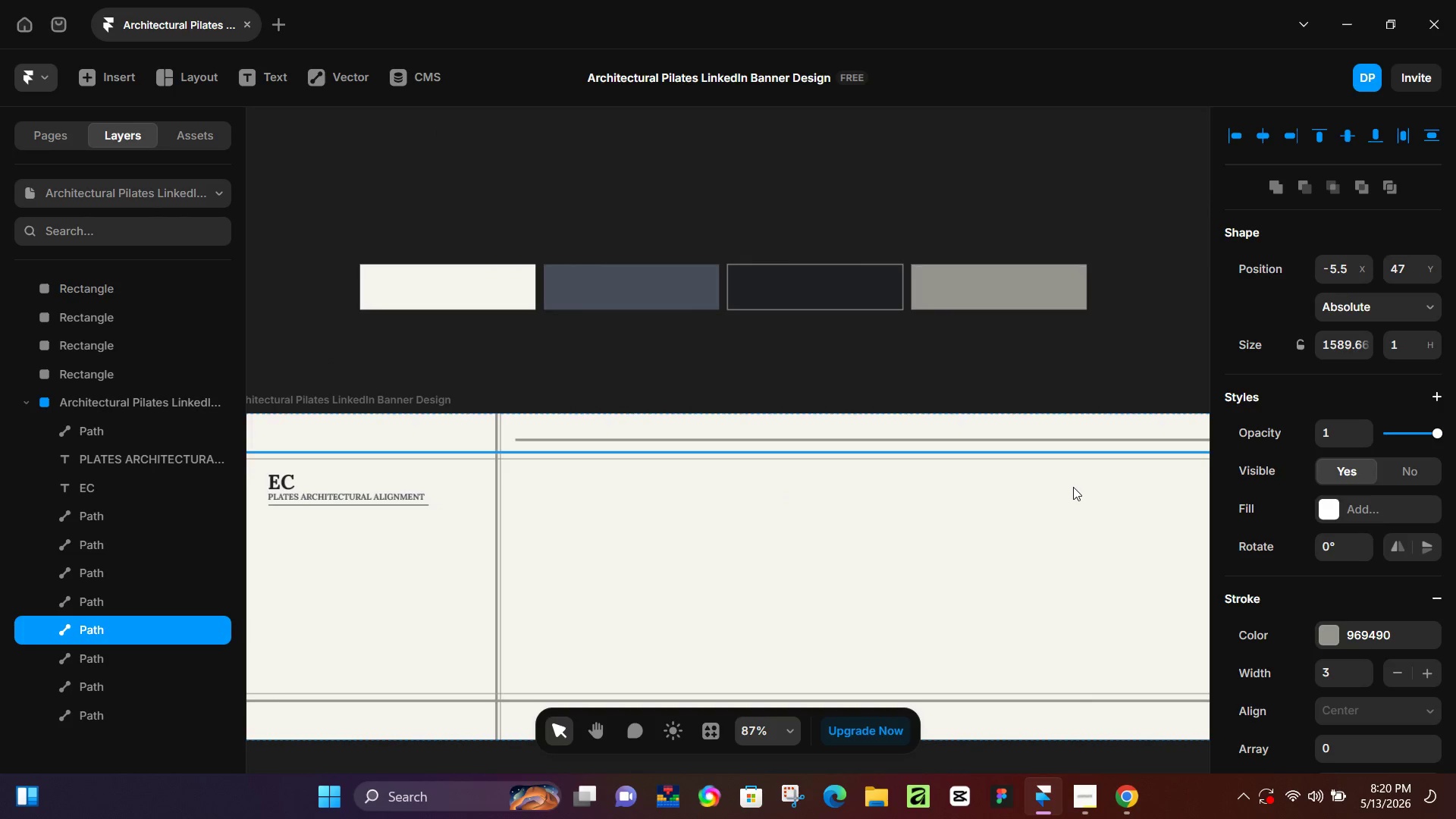 
hold_key(key=ControlLeft, duration=0.33)
 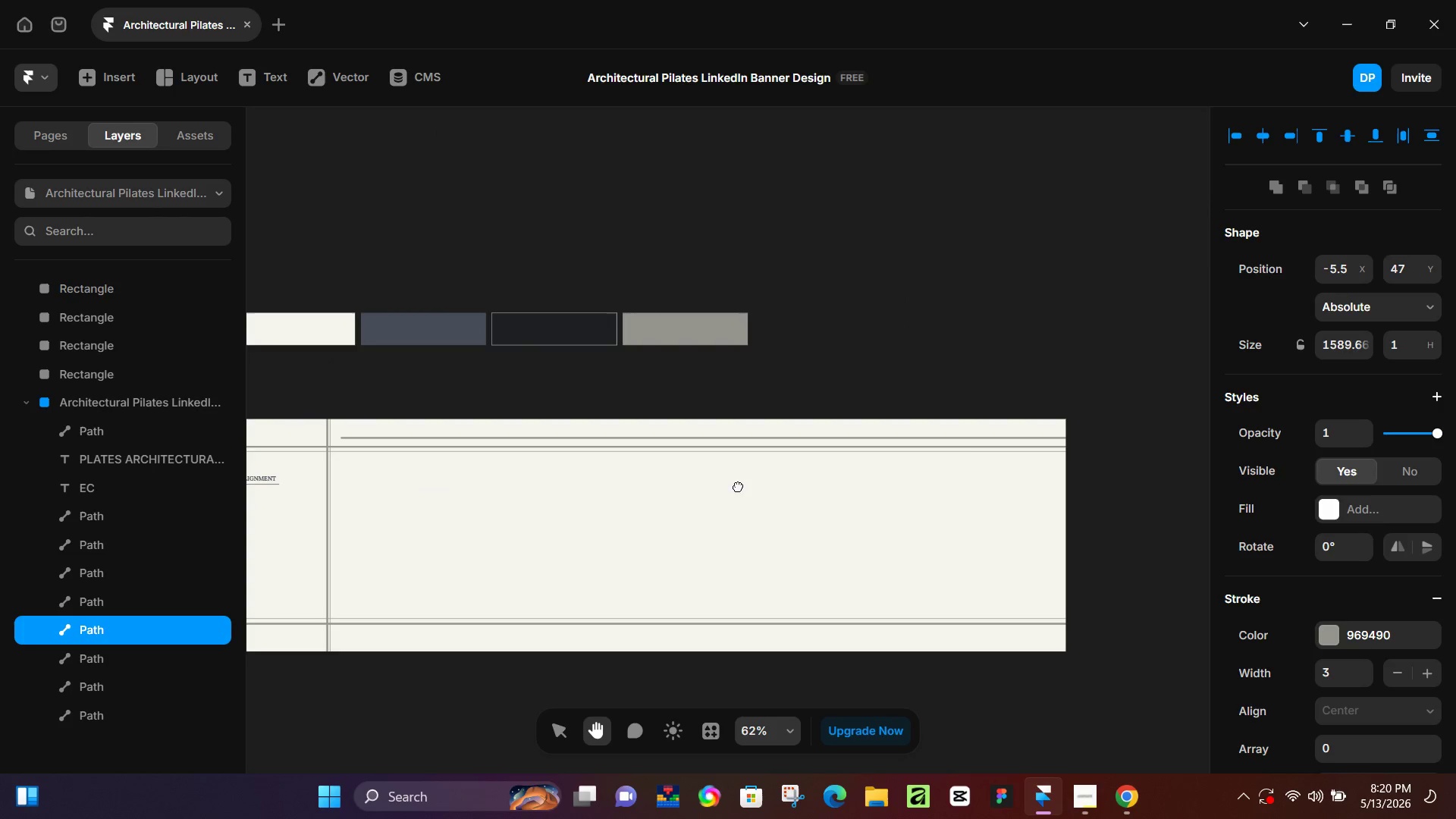 
hold_key(key=Space, duration=0.55)
 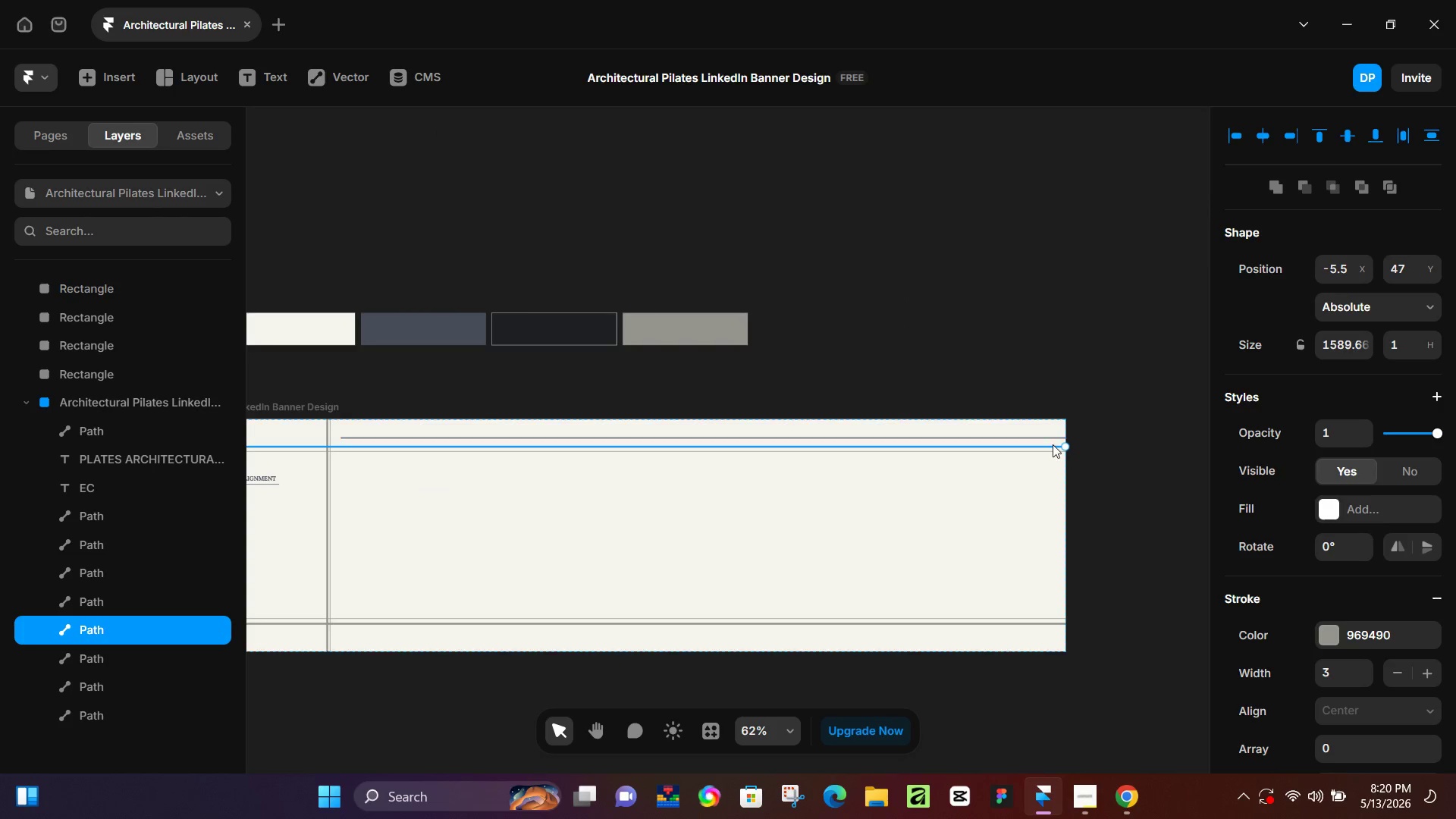 
scroll: coordinate [1072, 493], scroll_direction: down, amount: 3.0
 